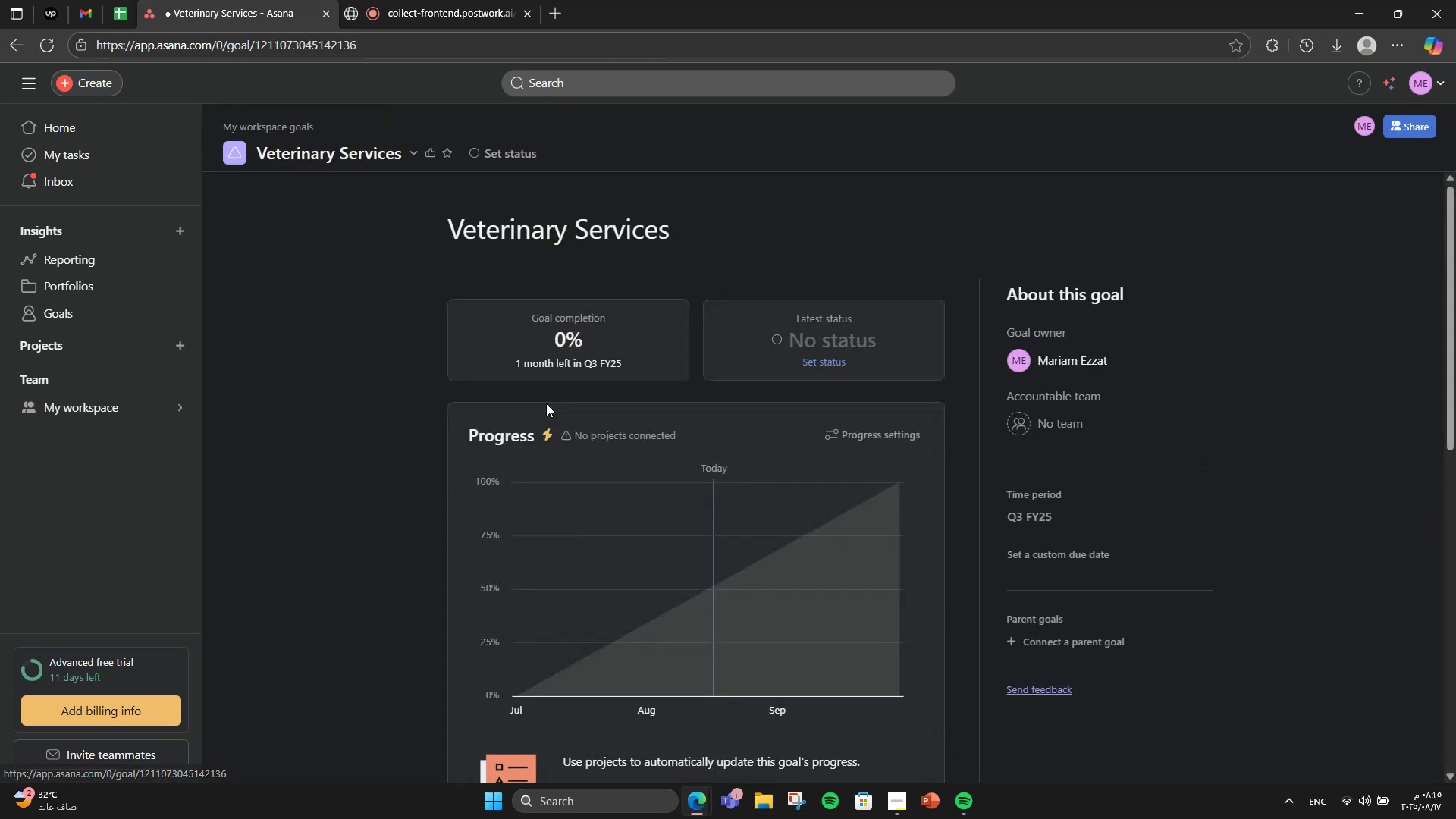 
scroll: coordinate [664, 608], scroll_direction: down, amount: 6.0
 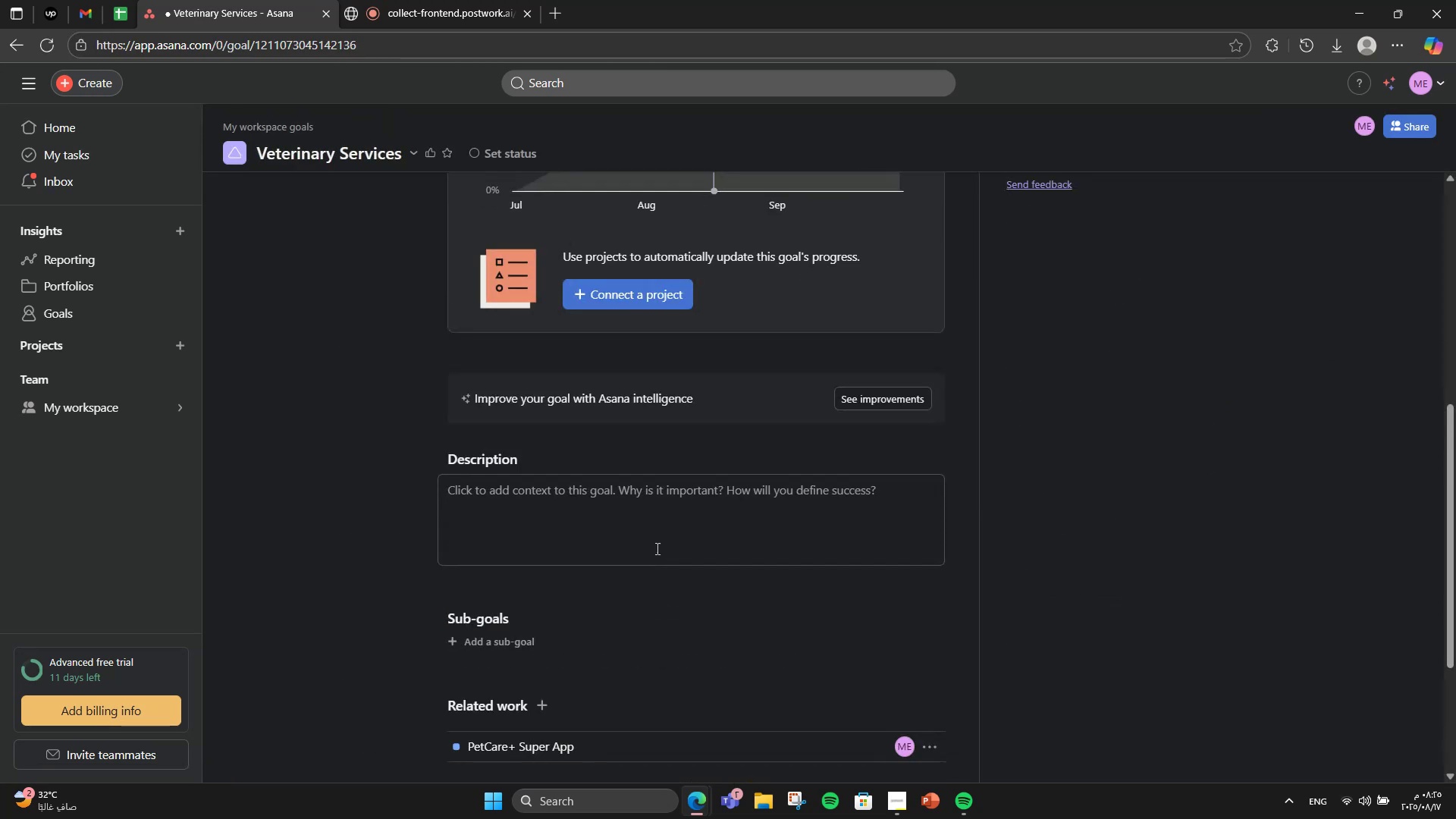 
left_click([653, 529])
 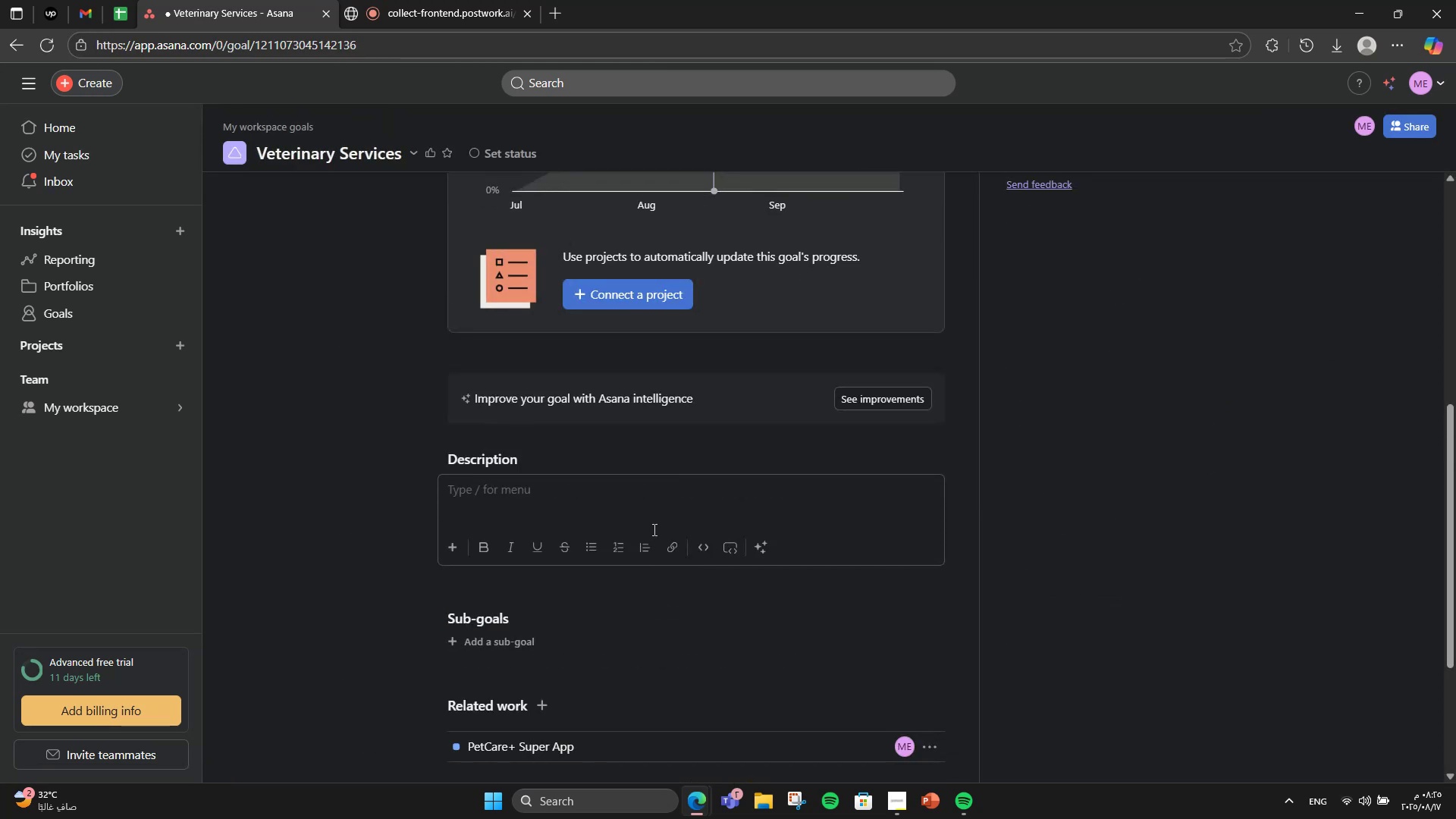 
type(Enable users to book vet visits online)
 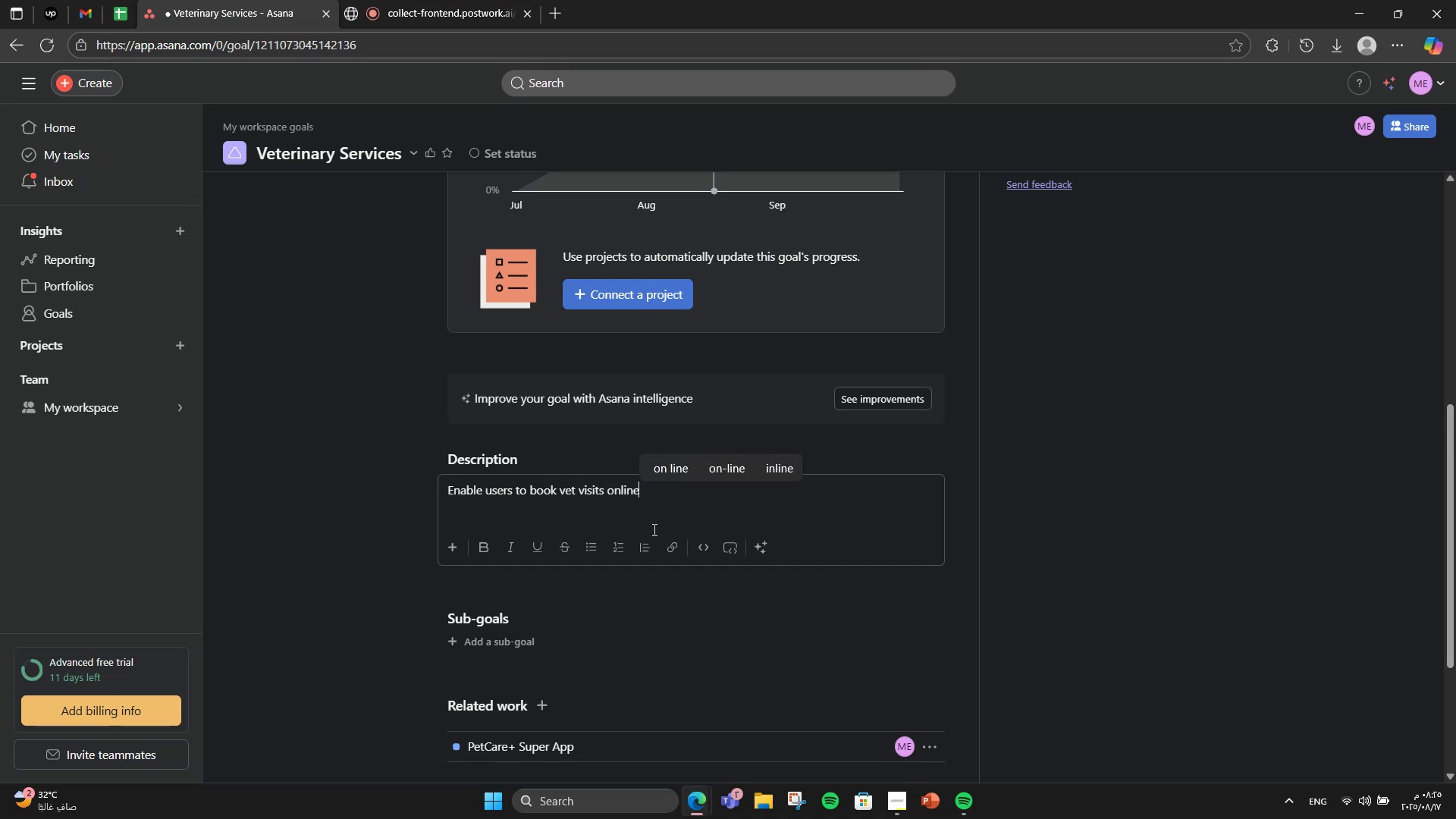 
key(Period)
 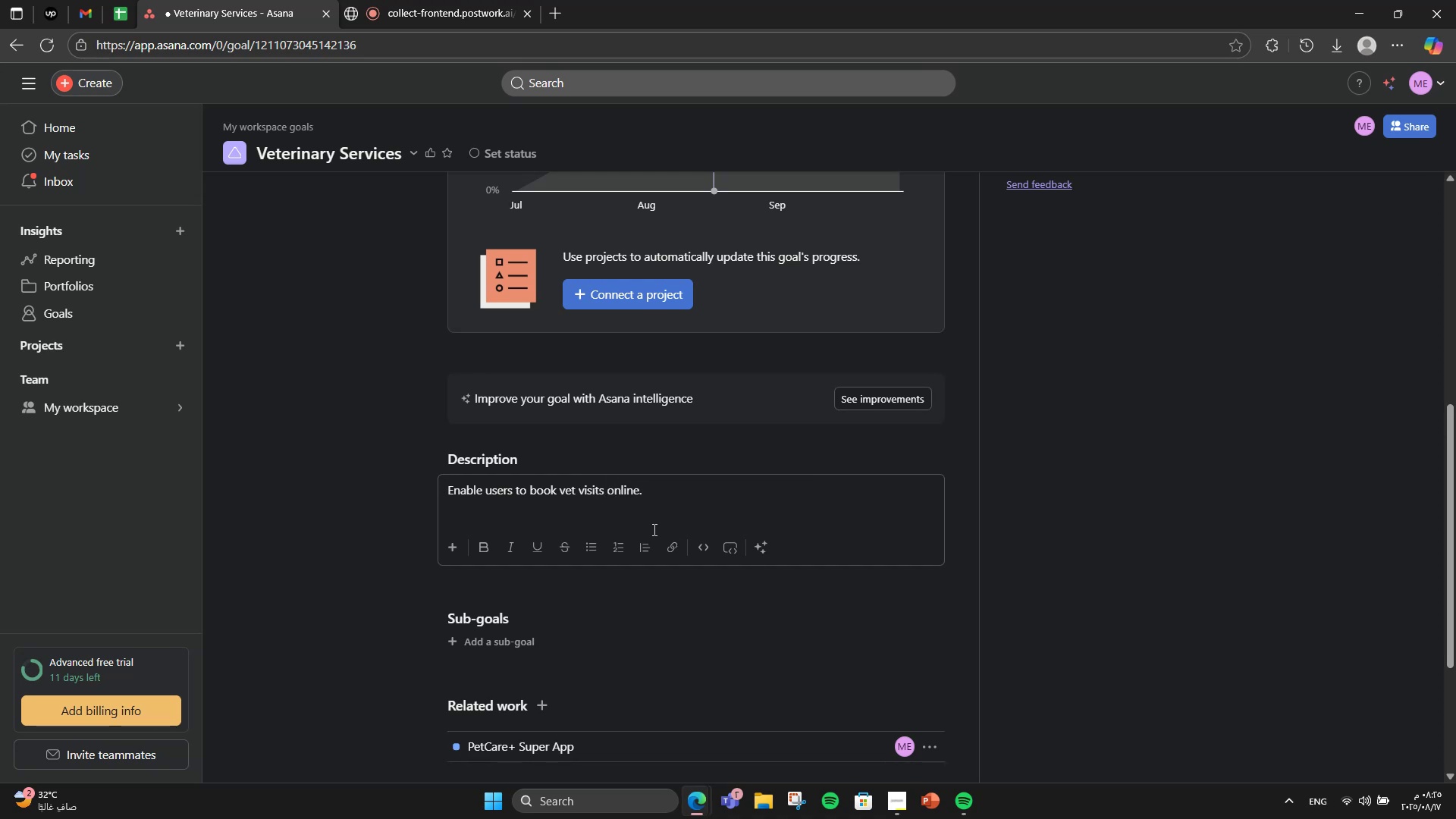 
scroll: coordinate [653, 529], scroll_direction: down, amount: 3.0
 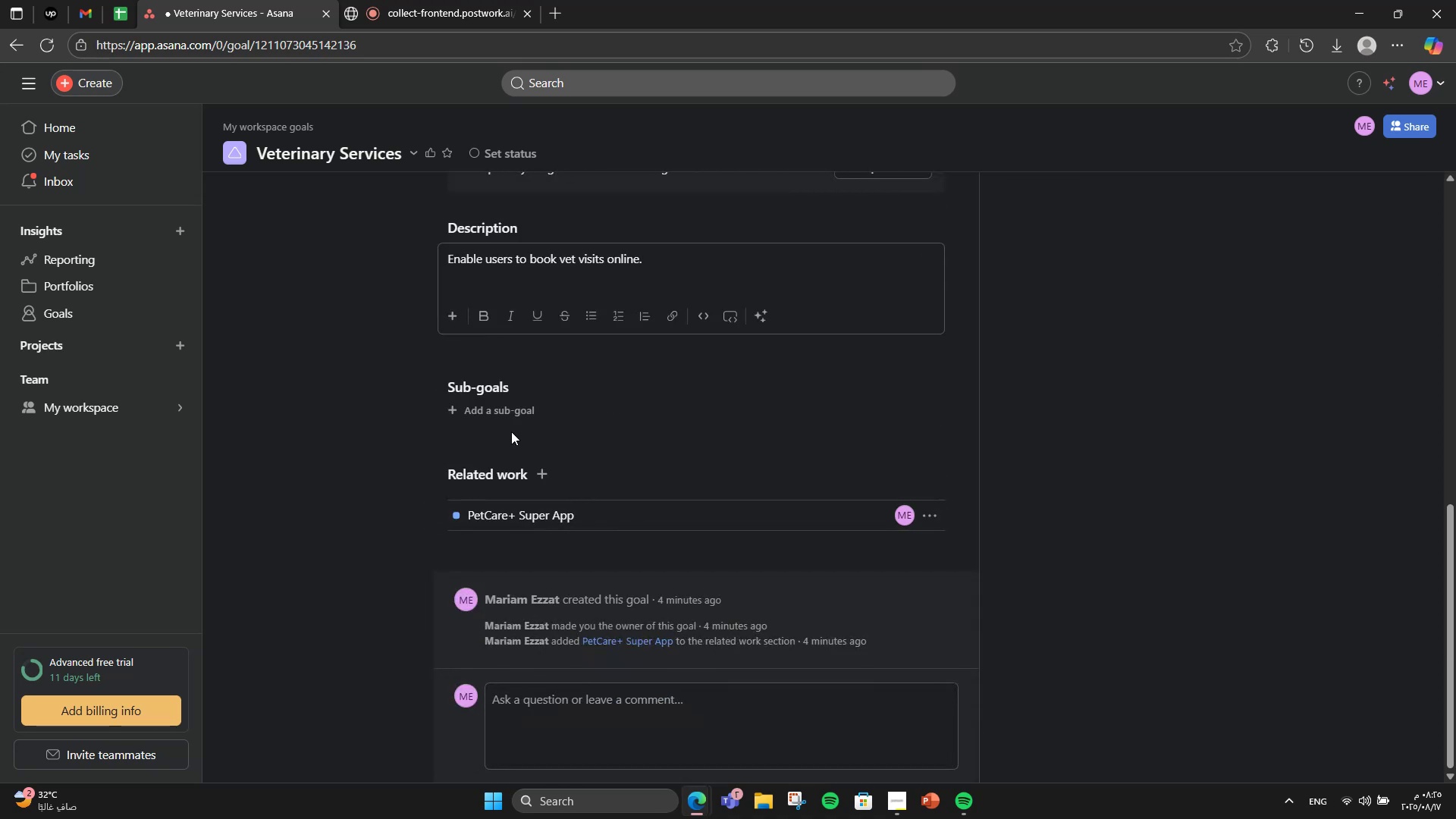 
left_click([519, 418])
 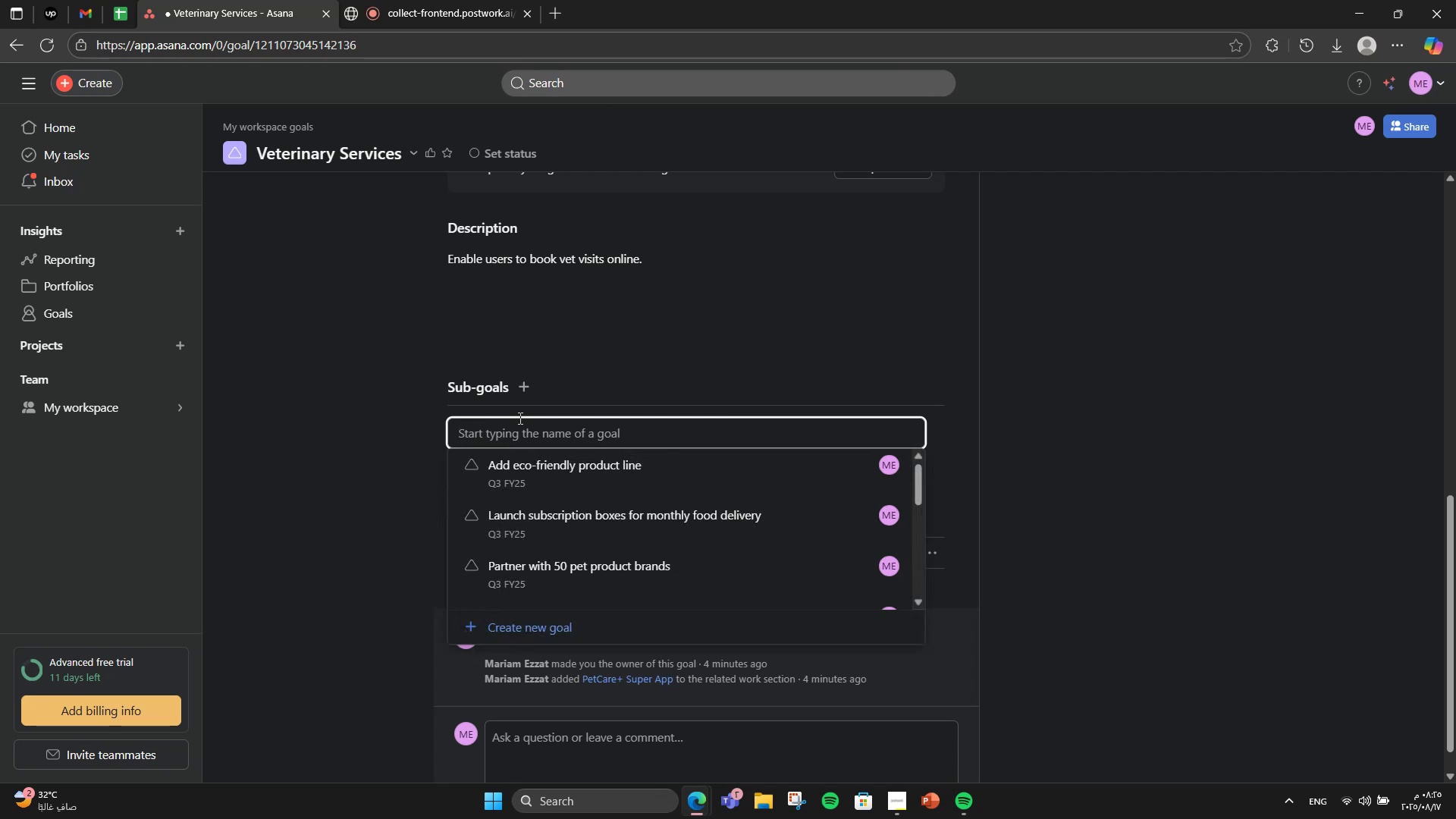 
type(Integrate vet scheduling system)
 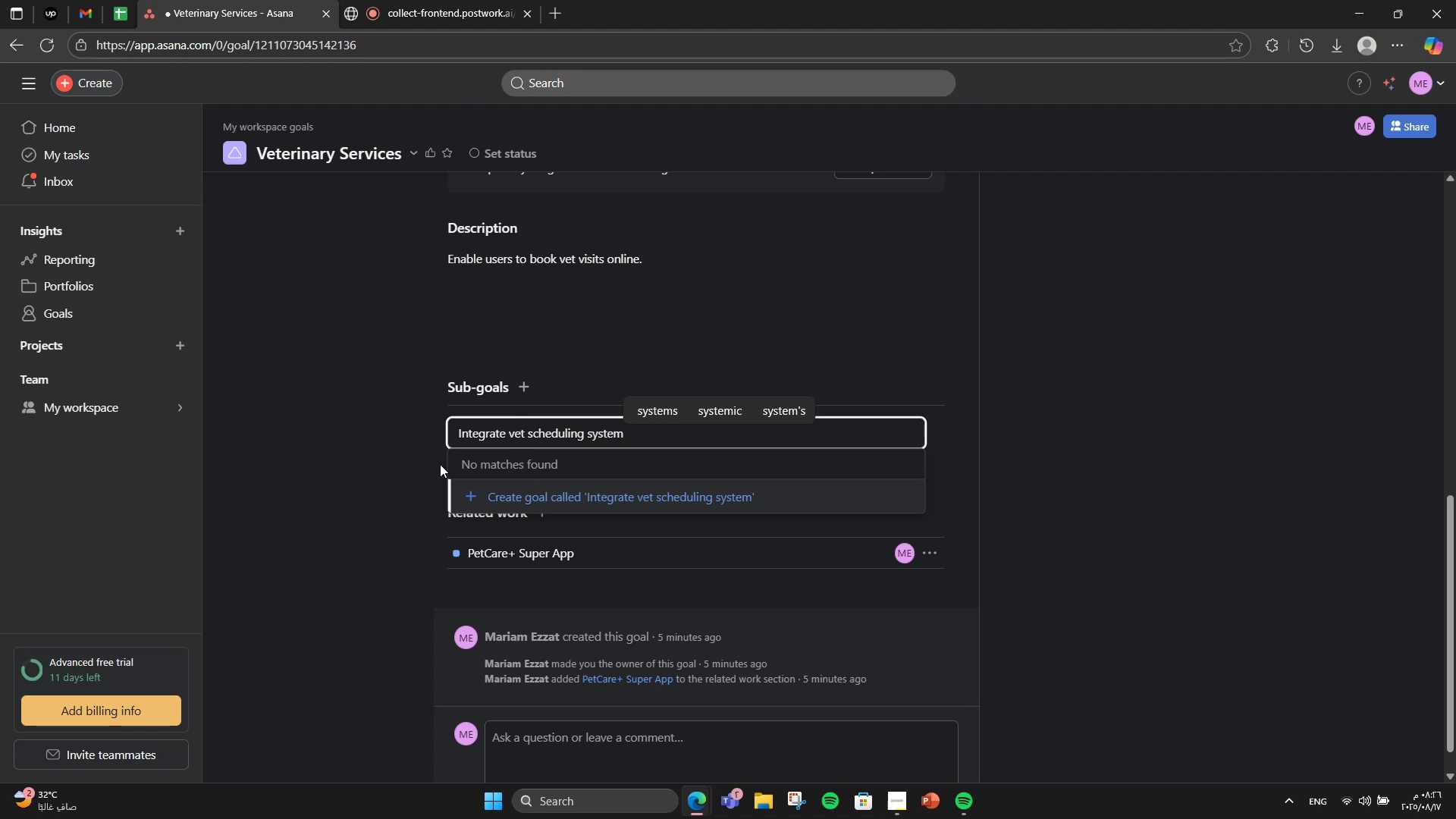 
left_click([607, 501])
 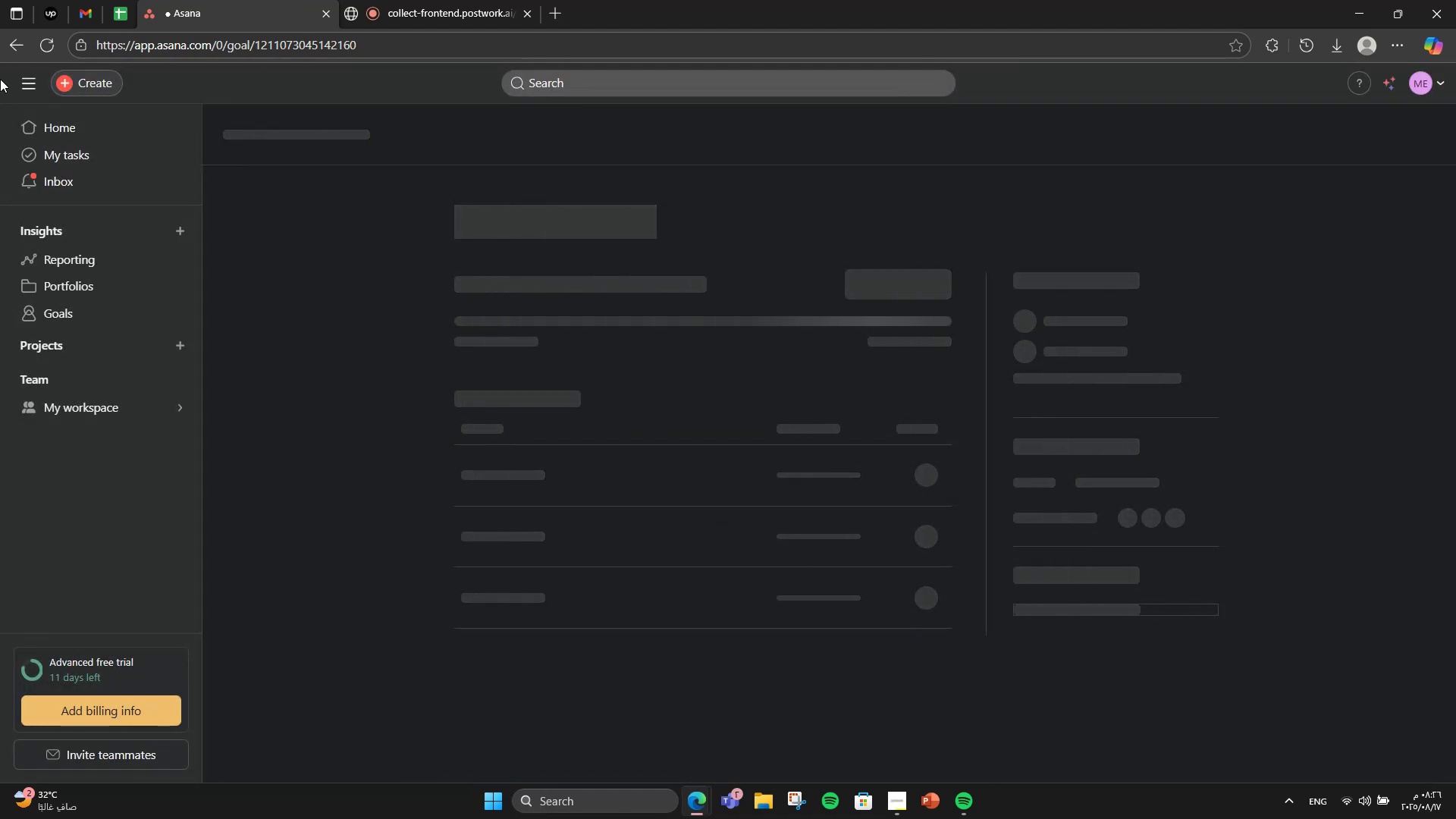 
double_click([8, 52])
 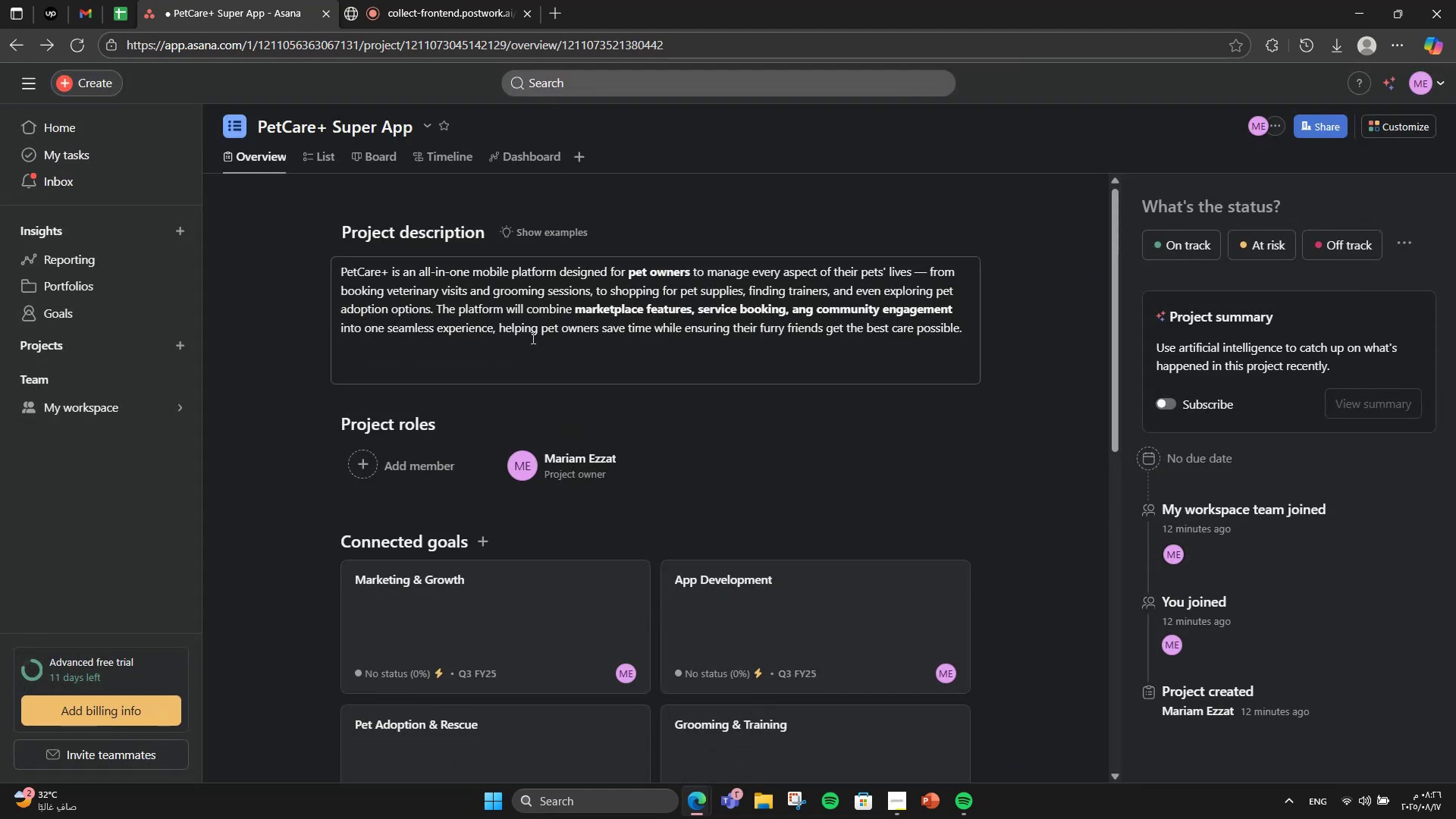 
scroll: coordinate [522, 334], scroll_direction: down, amount: 7.0
 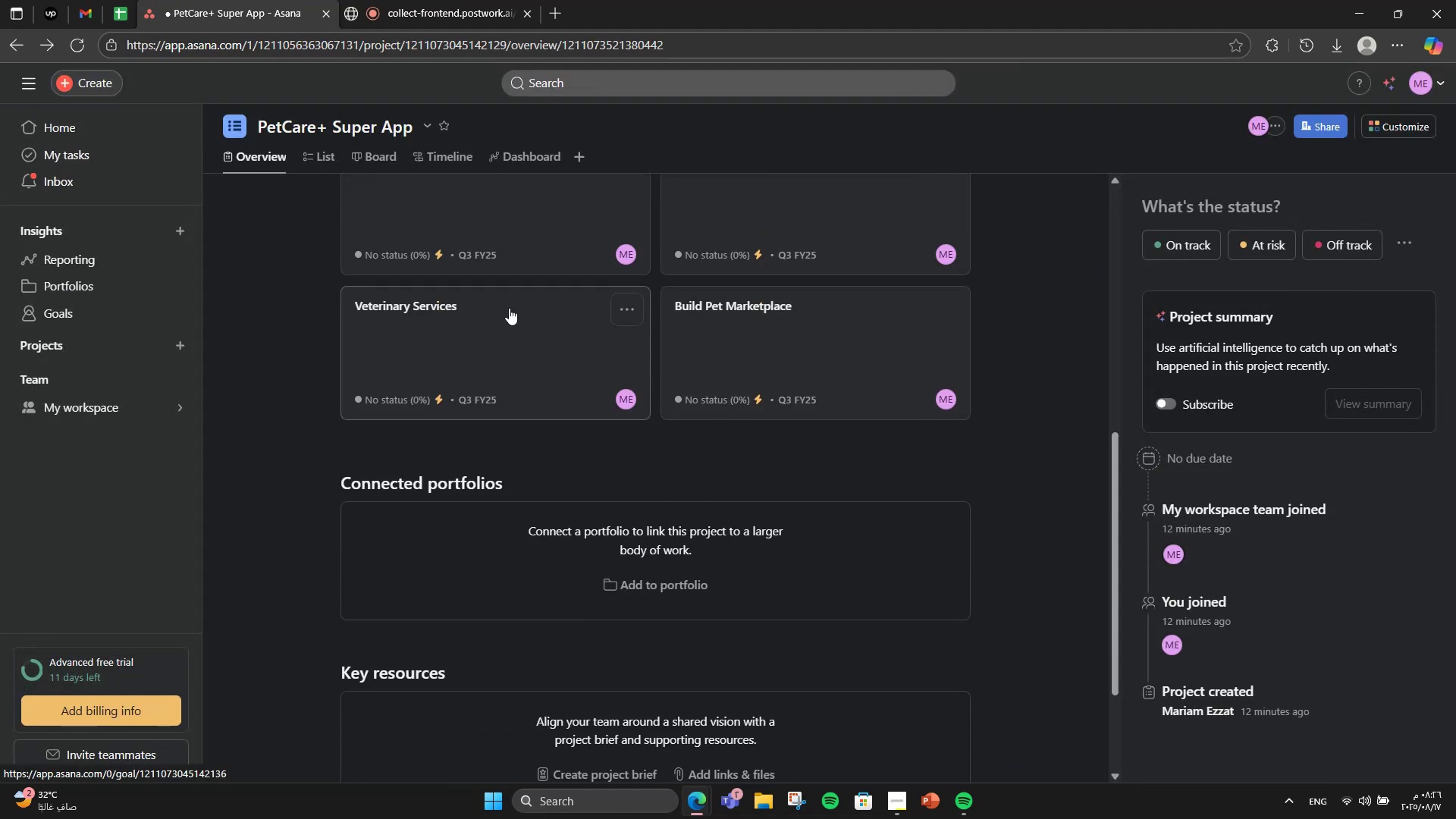 
scroll: coordinate [640, 525], scroll_direction: up, amount: 5.0
 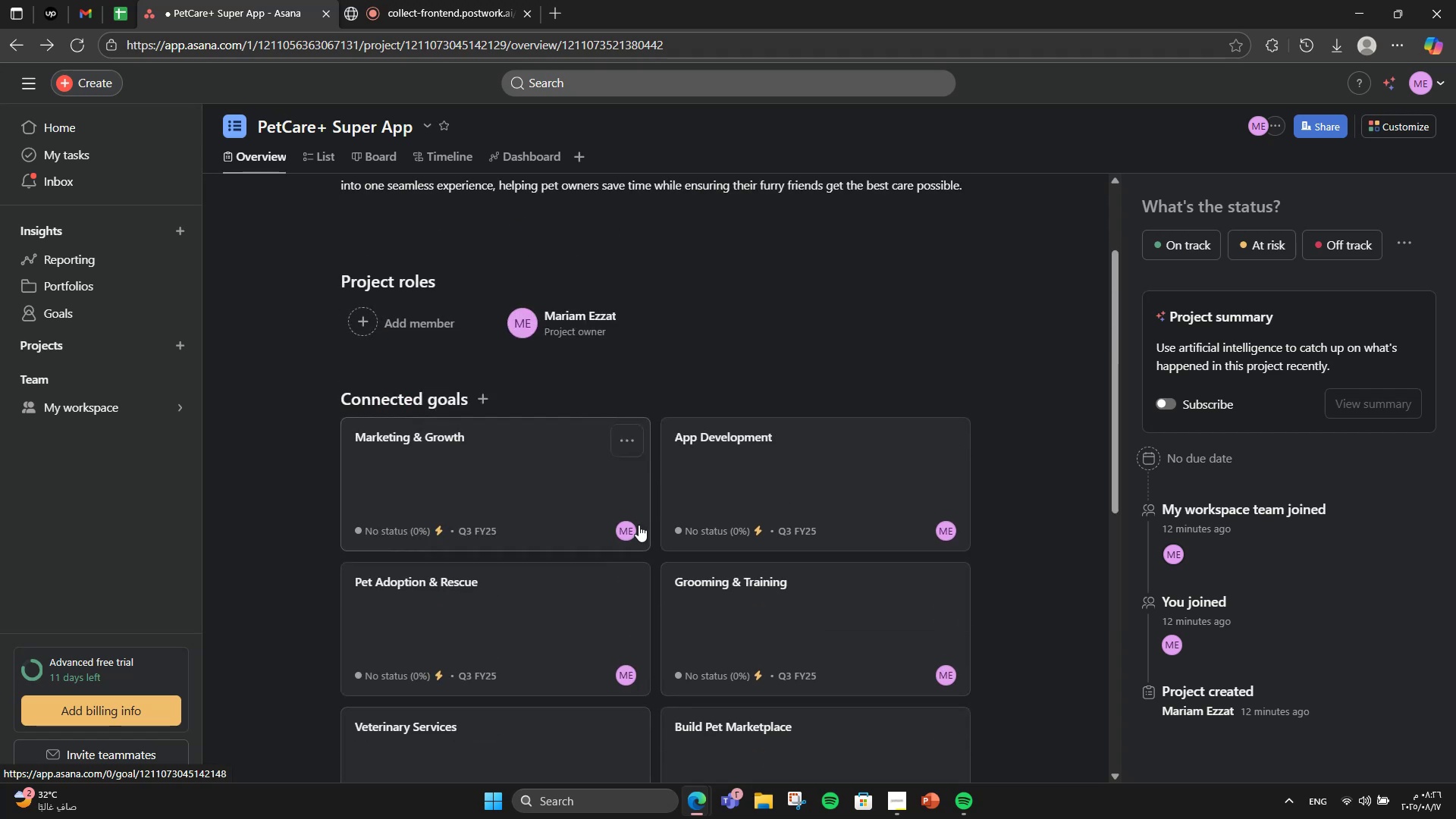 
scroll: coordinate [638, 525], scroll_direction: down, amount: 1.0
 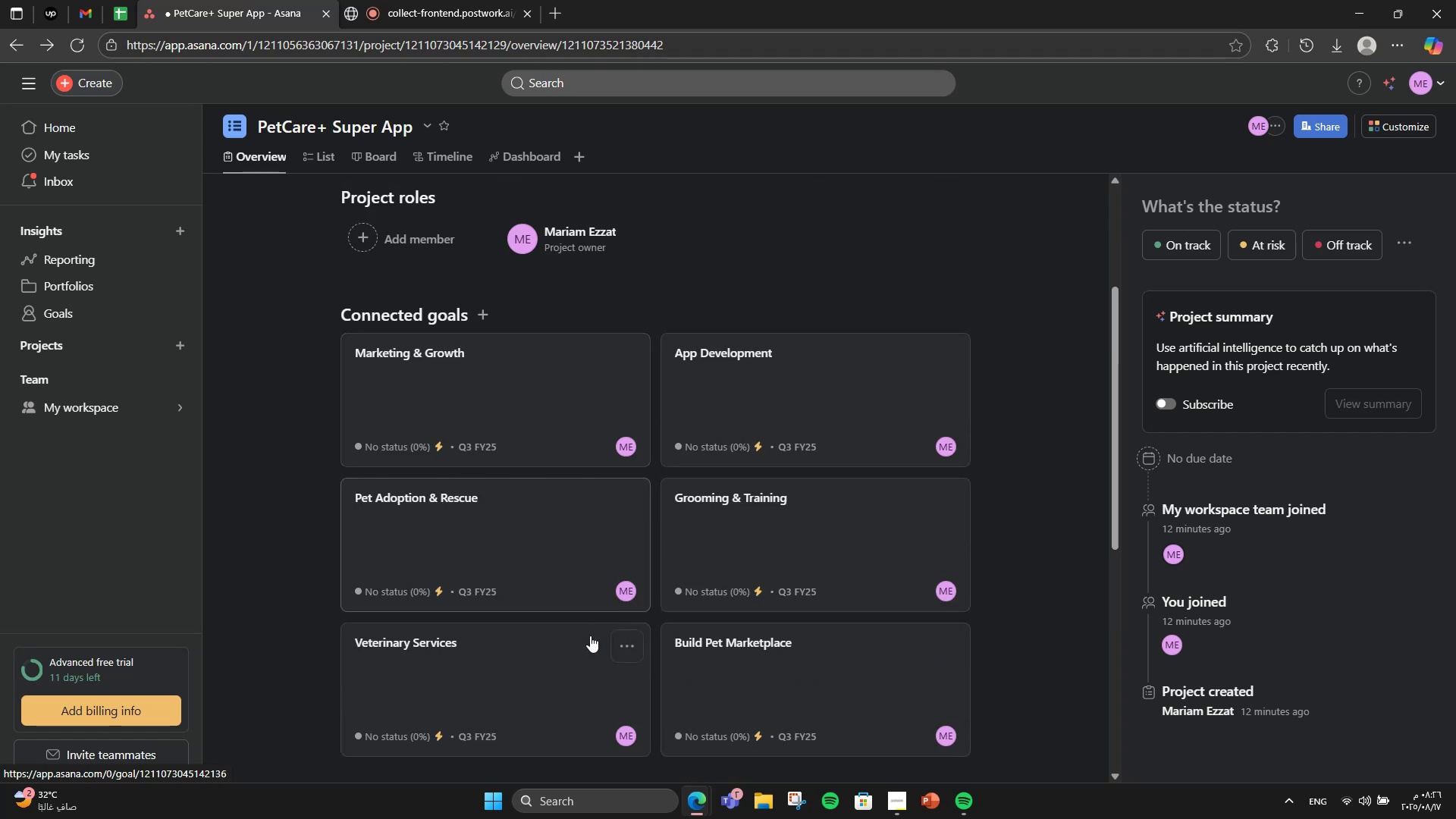 
double_click([574, 671])
 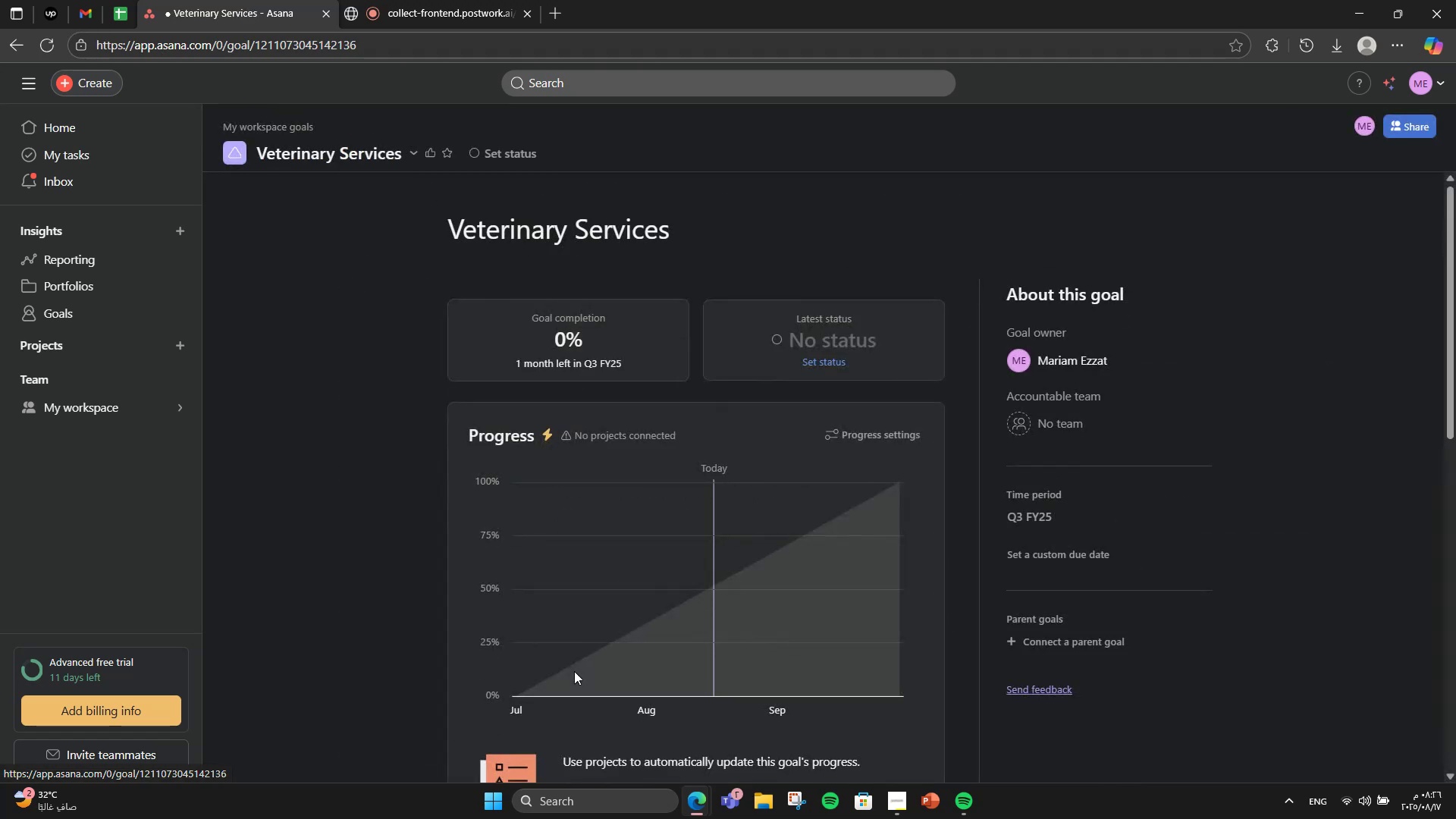 
scroll: coordinate [578, 620], scroll_direction: down, amount: 7.0
 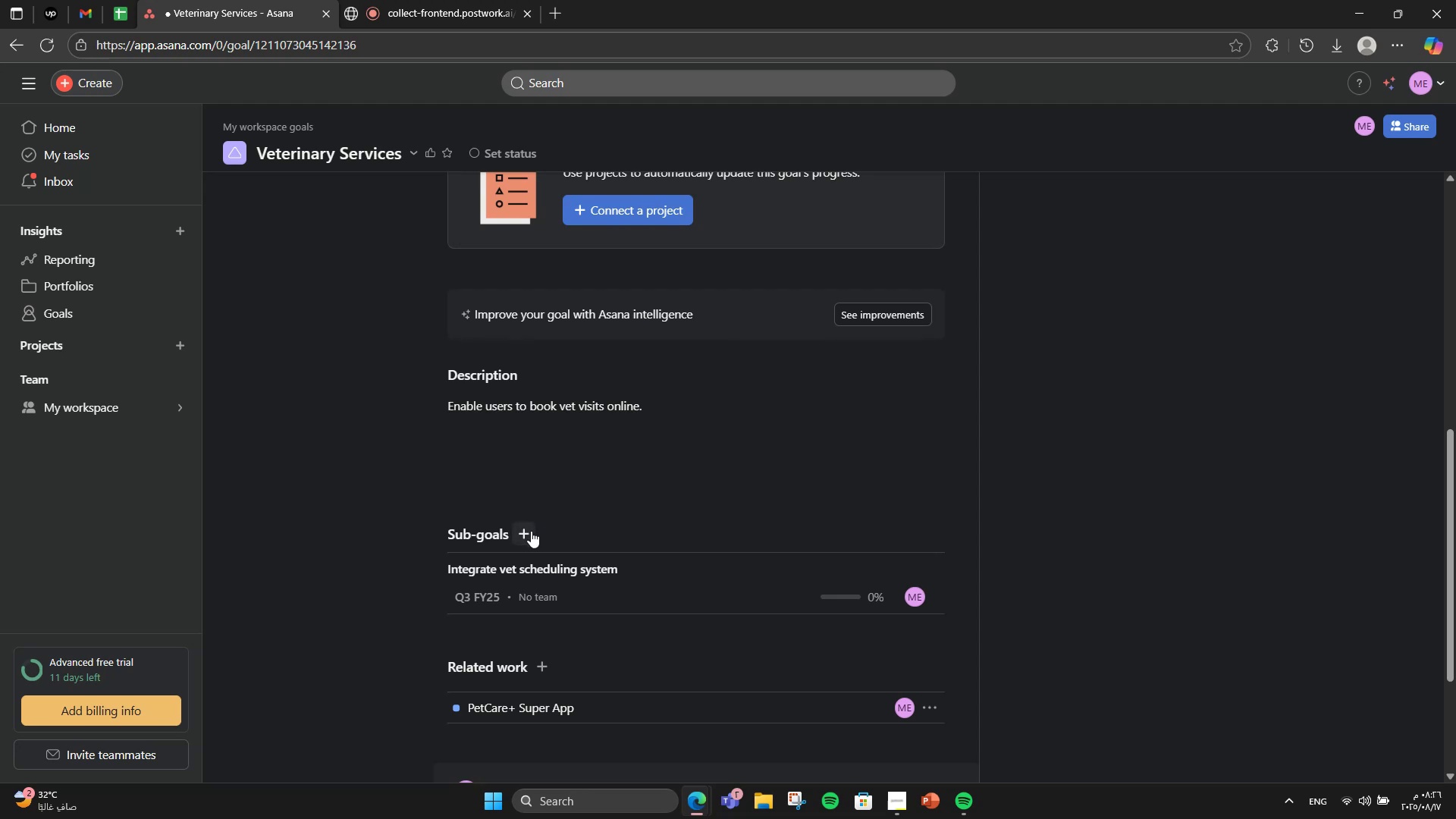 
left_click([528, 534])
 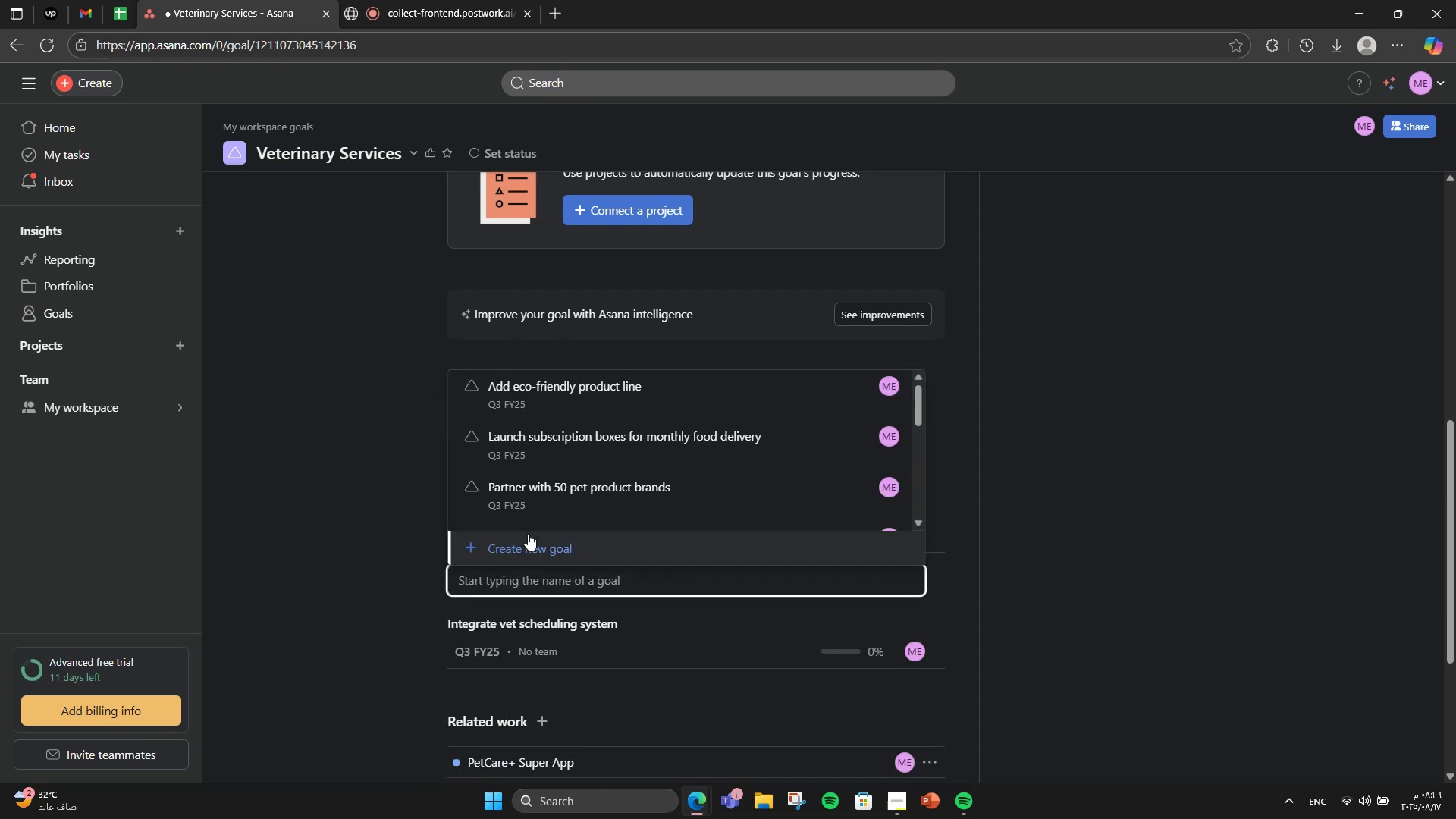 
left_click([528, 534])
 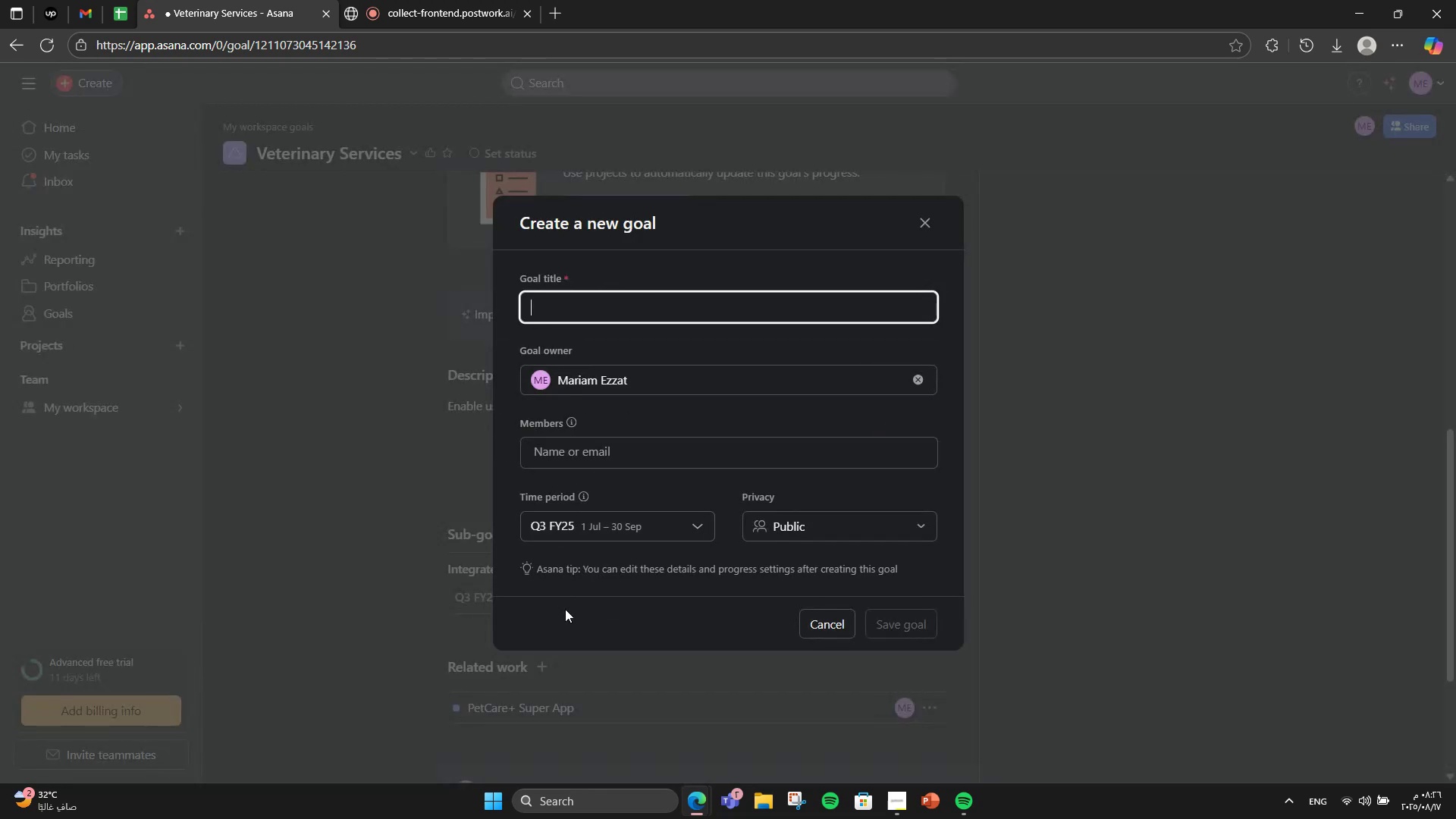 
type(ADD )
key(Backspace)
key(Backspace)
key(Backspace)
type(dd emergency vet hotline)
 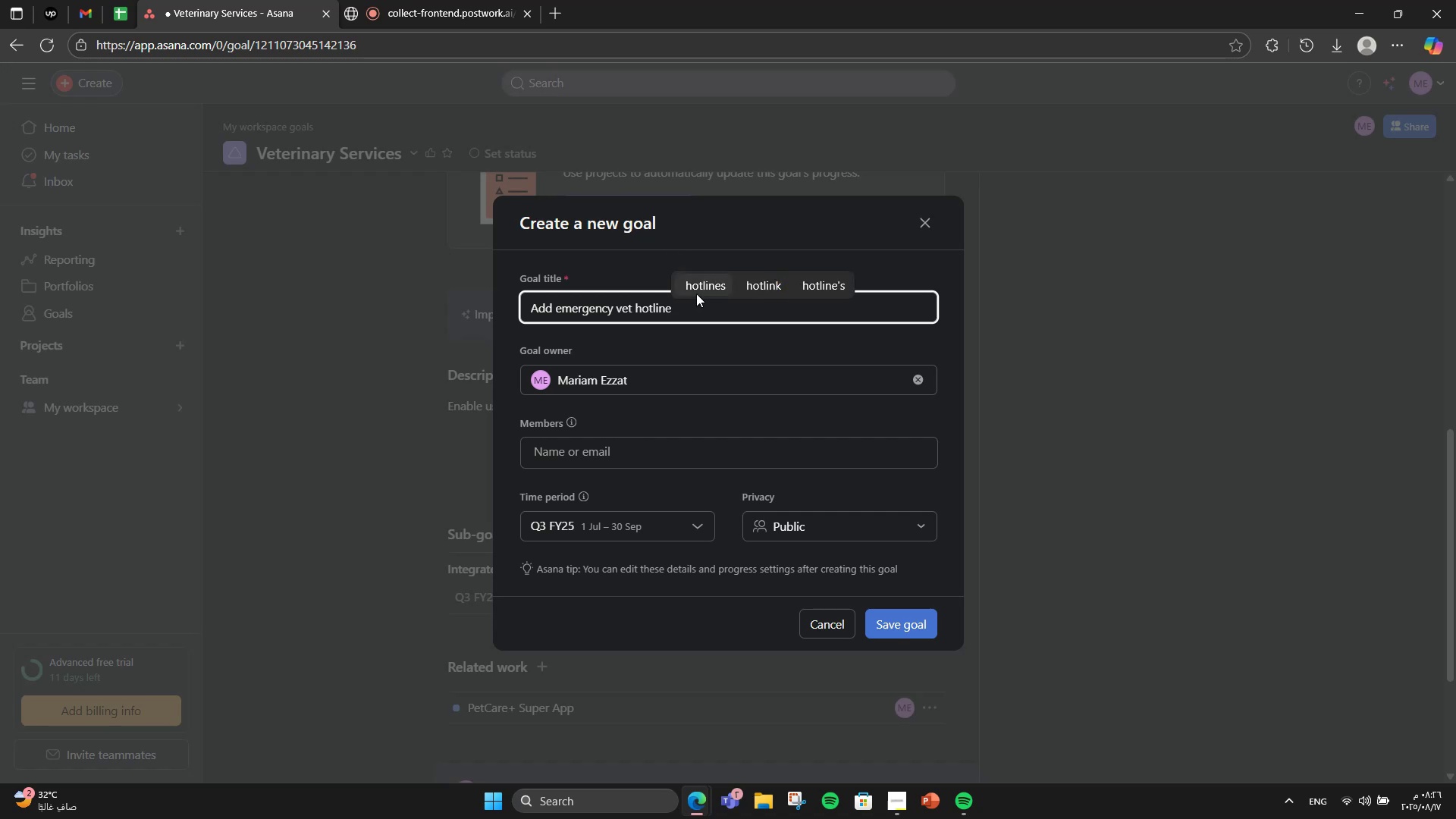 
left_click([907, 611])
 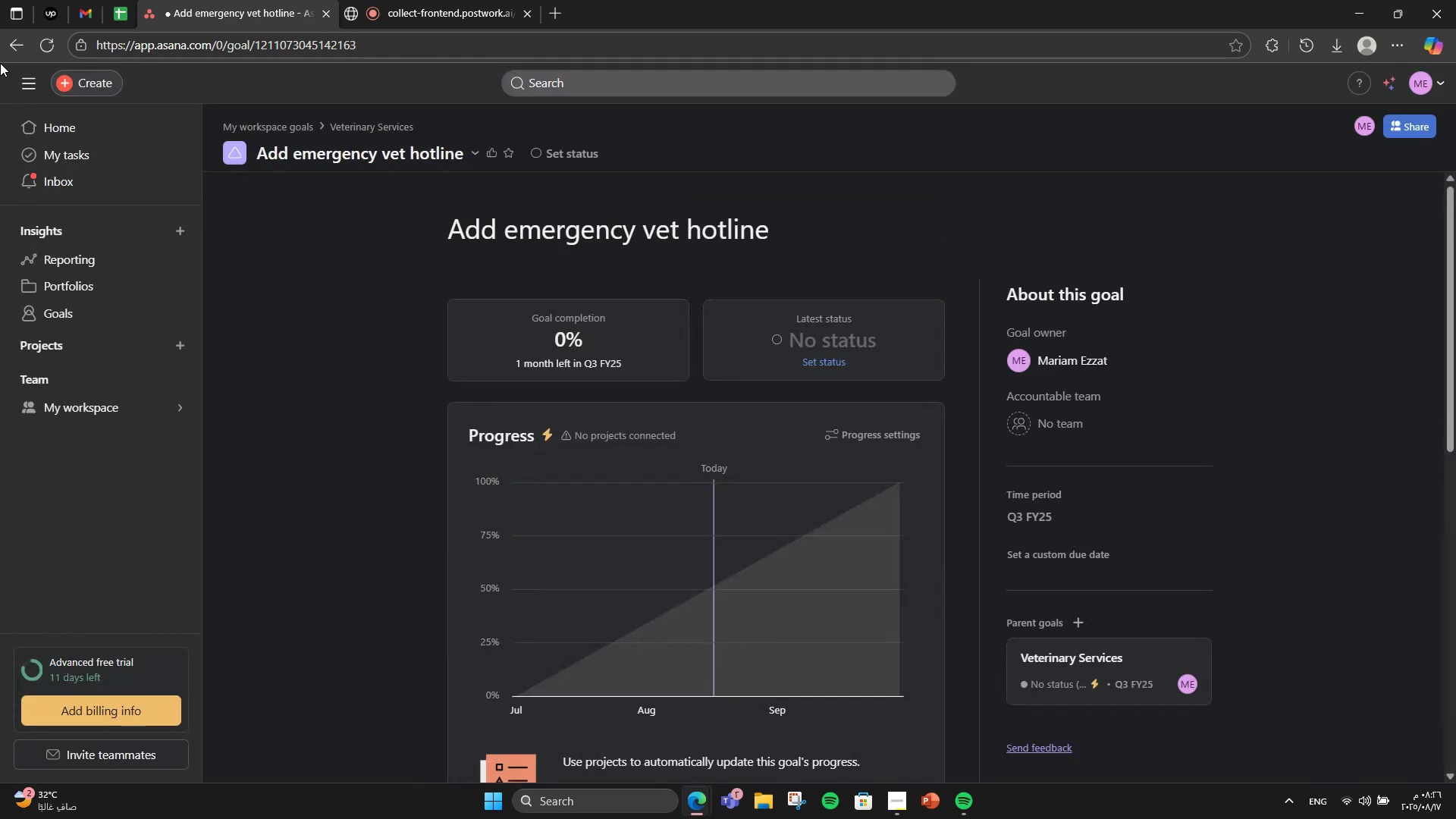 
left_click([15, 49])
 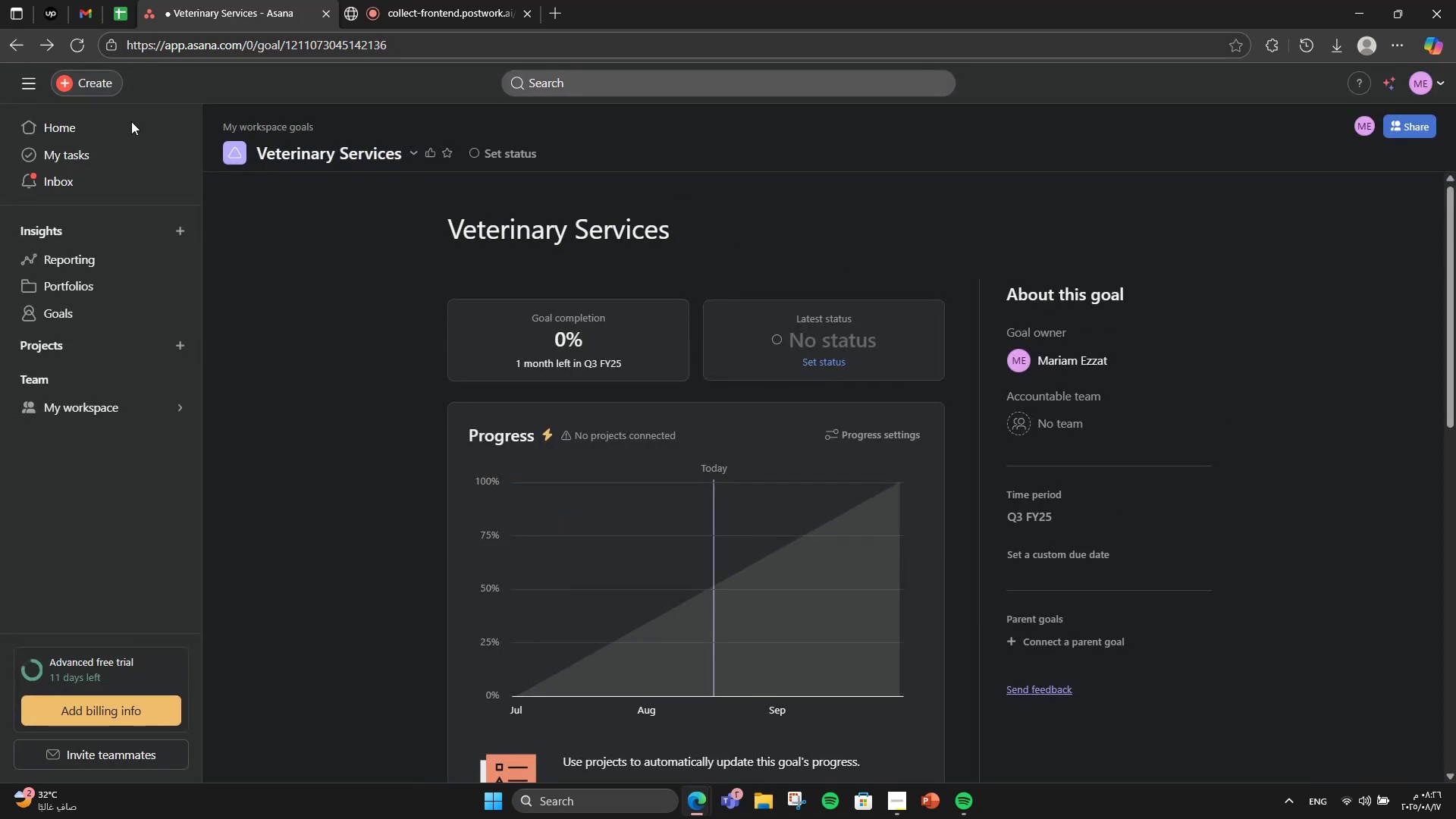 
scroll: coordinate [423, 212], scroll_direction: down, amount: 8.0
 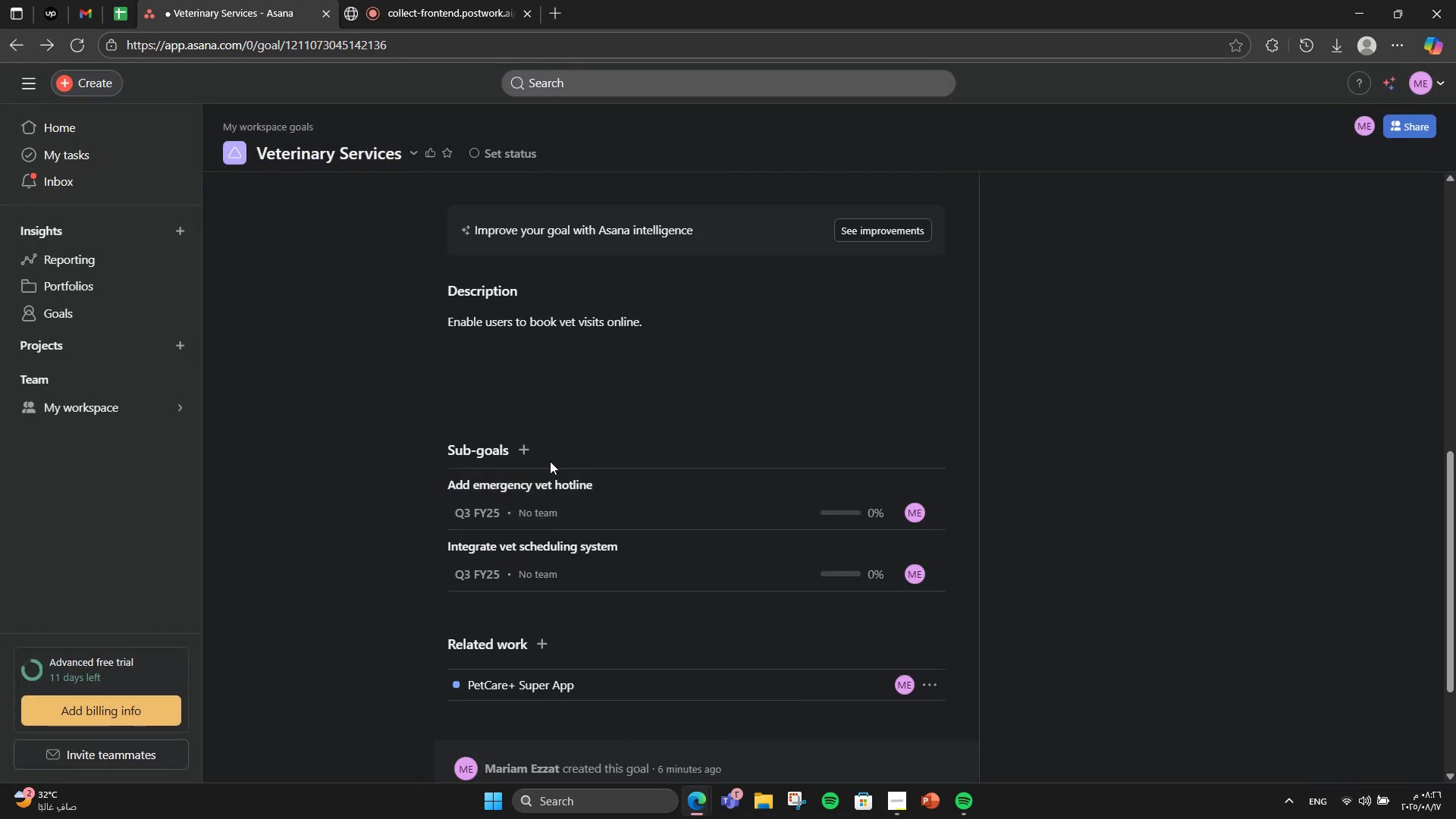 
left_click([530, 449])
 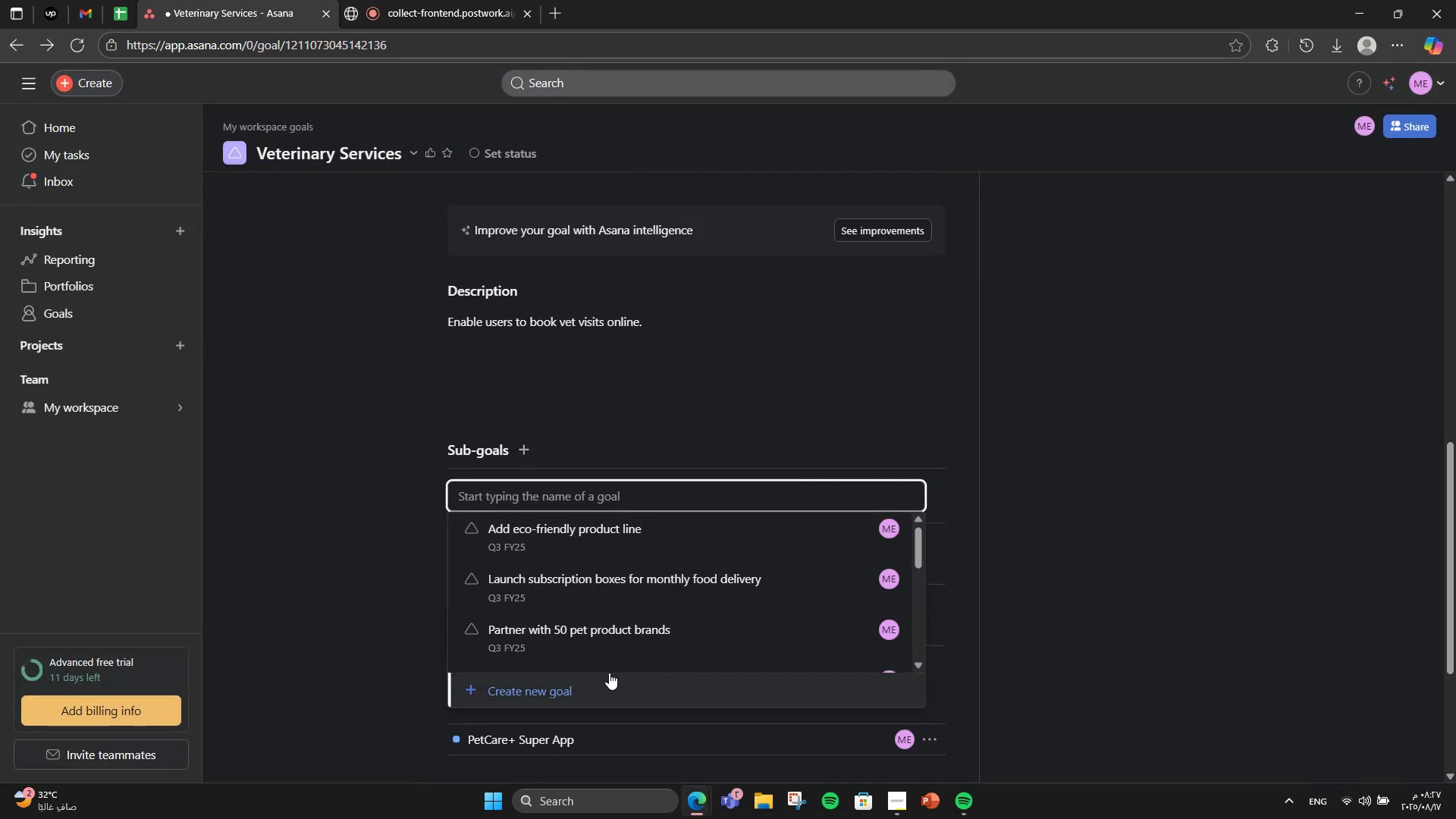 
left_click([609, 673])
 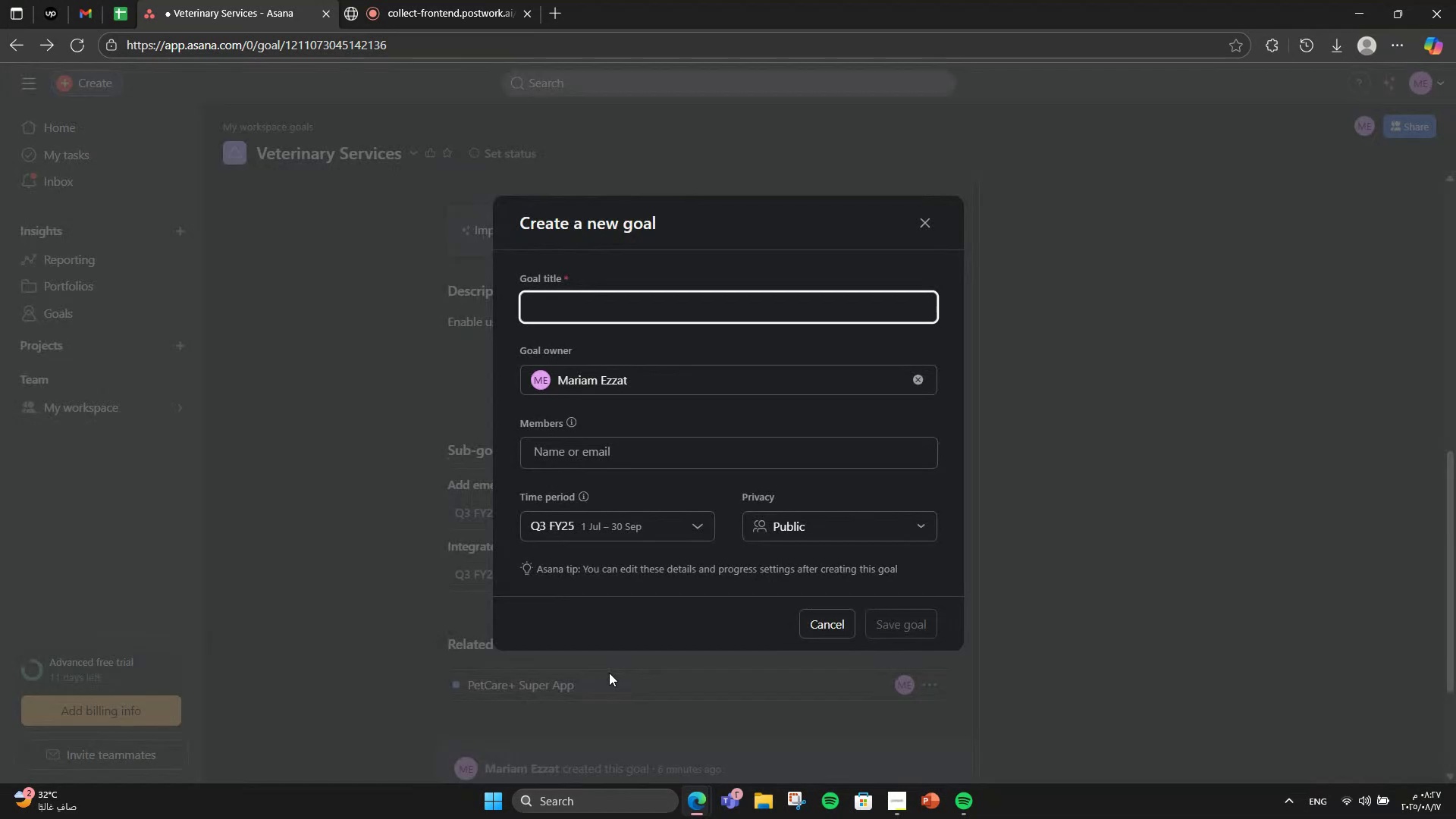 
type(Create vat rating & review system)
 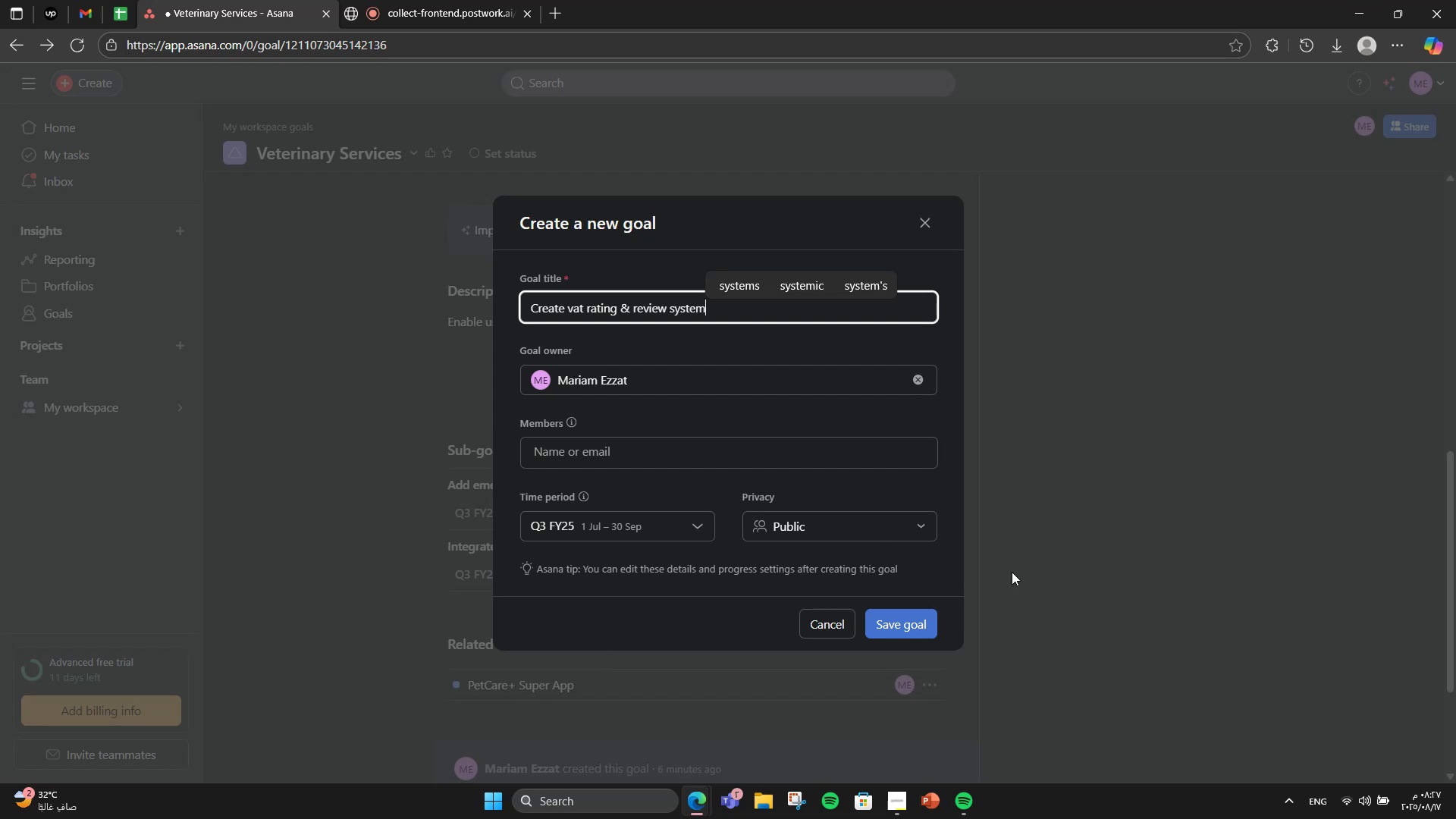 
left_click([889, 626])
 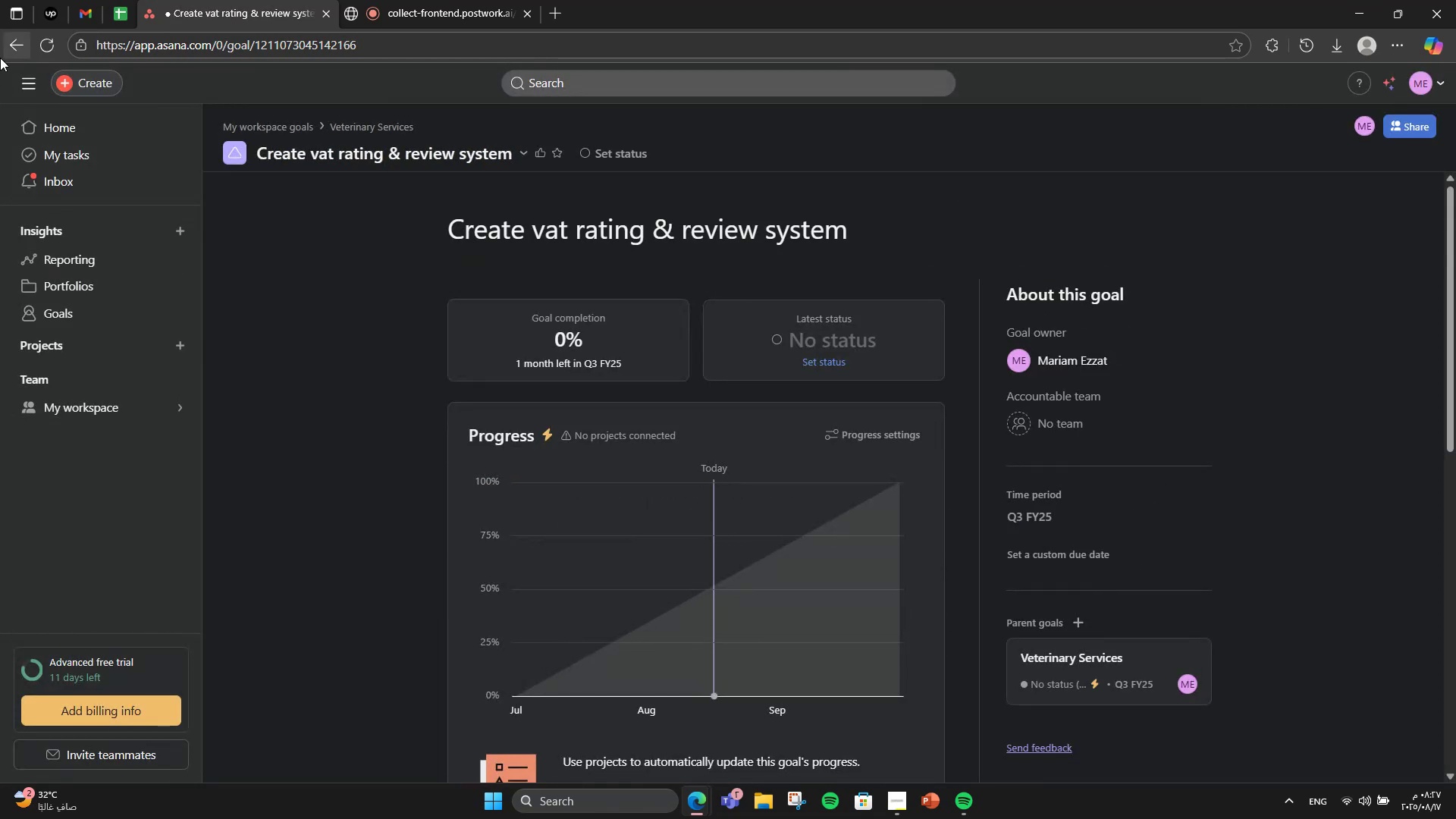 
left_click([0, 58])
 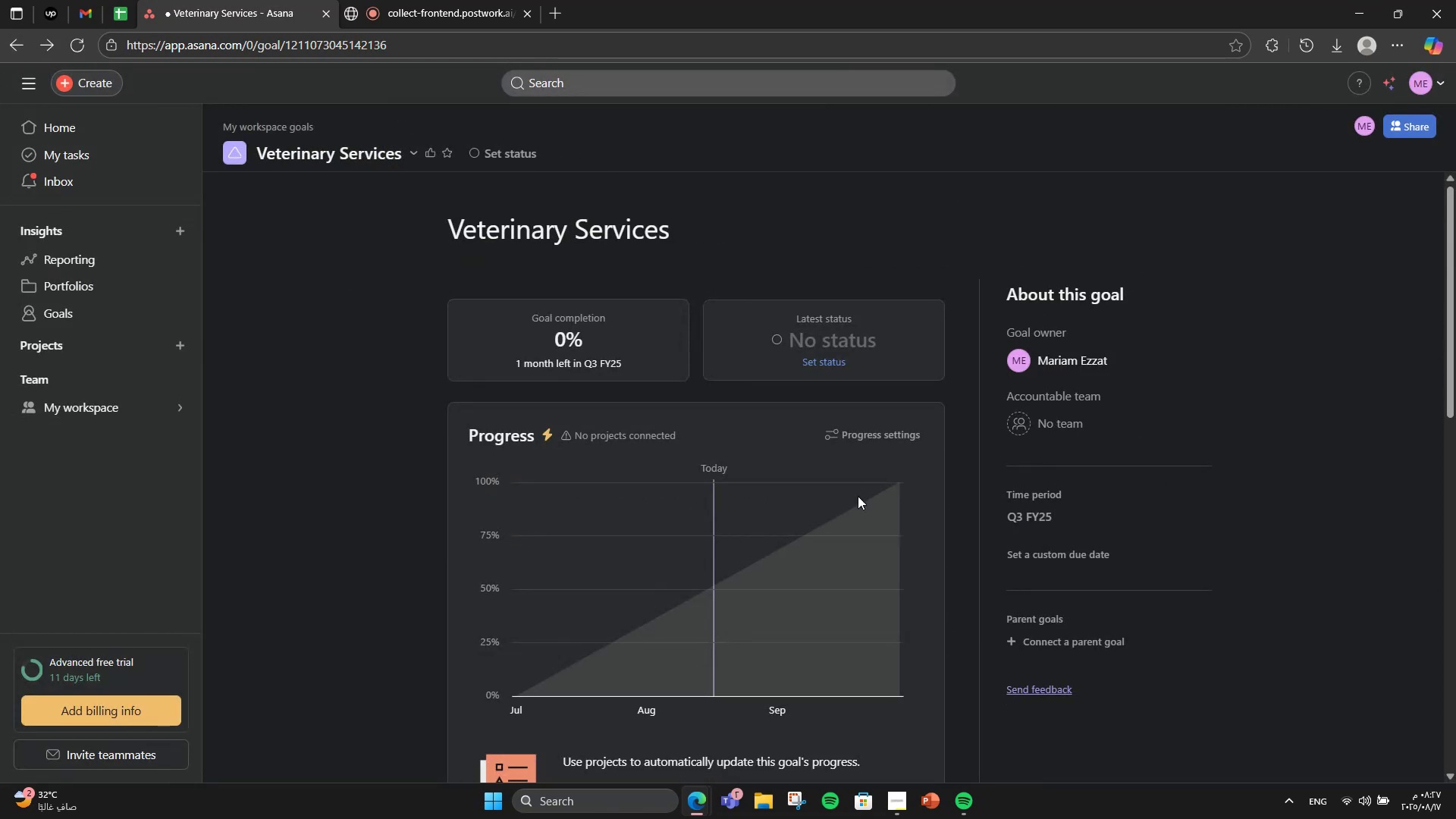 
scroll: coordinate [858, 484], scroll_direction: down, amount: 7.0
 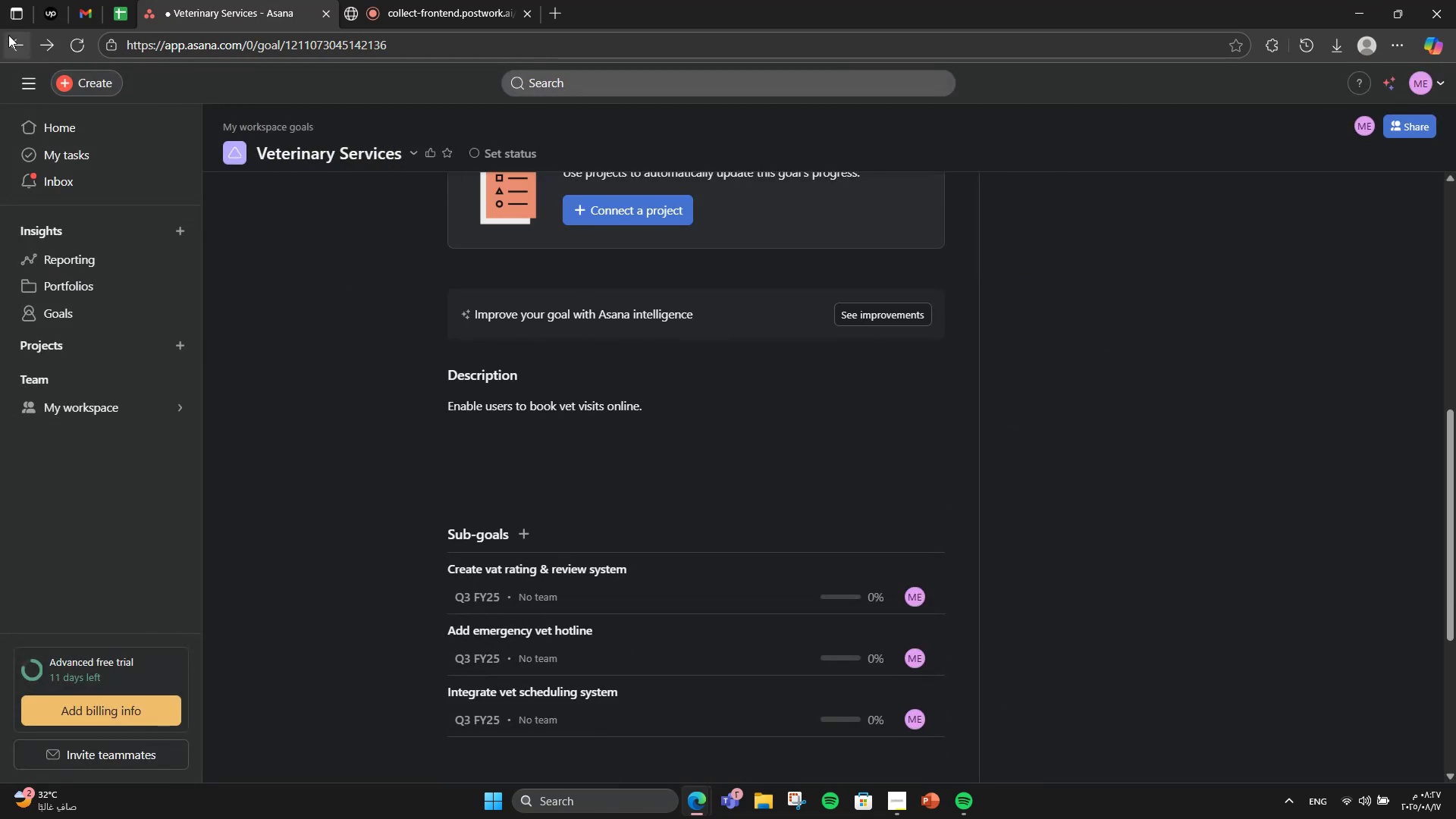 
left_click([10, 41])
 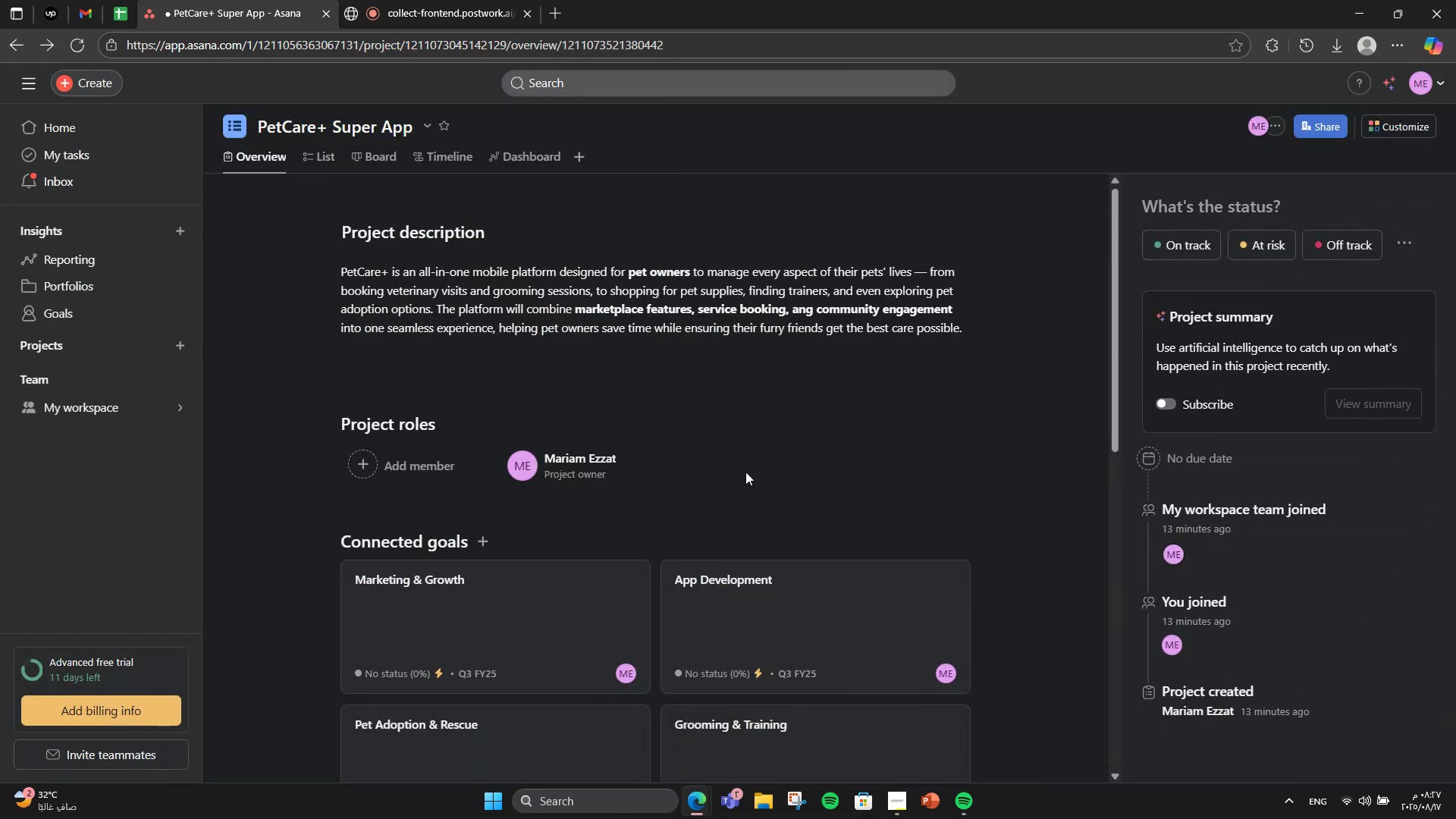 
scroll: coordinate [745, 472], scroll_direction: down, amount: 2.0
 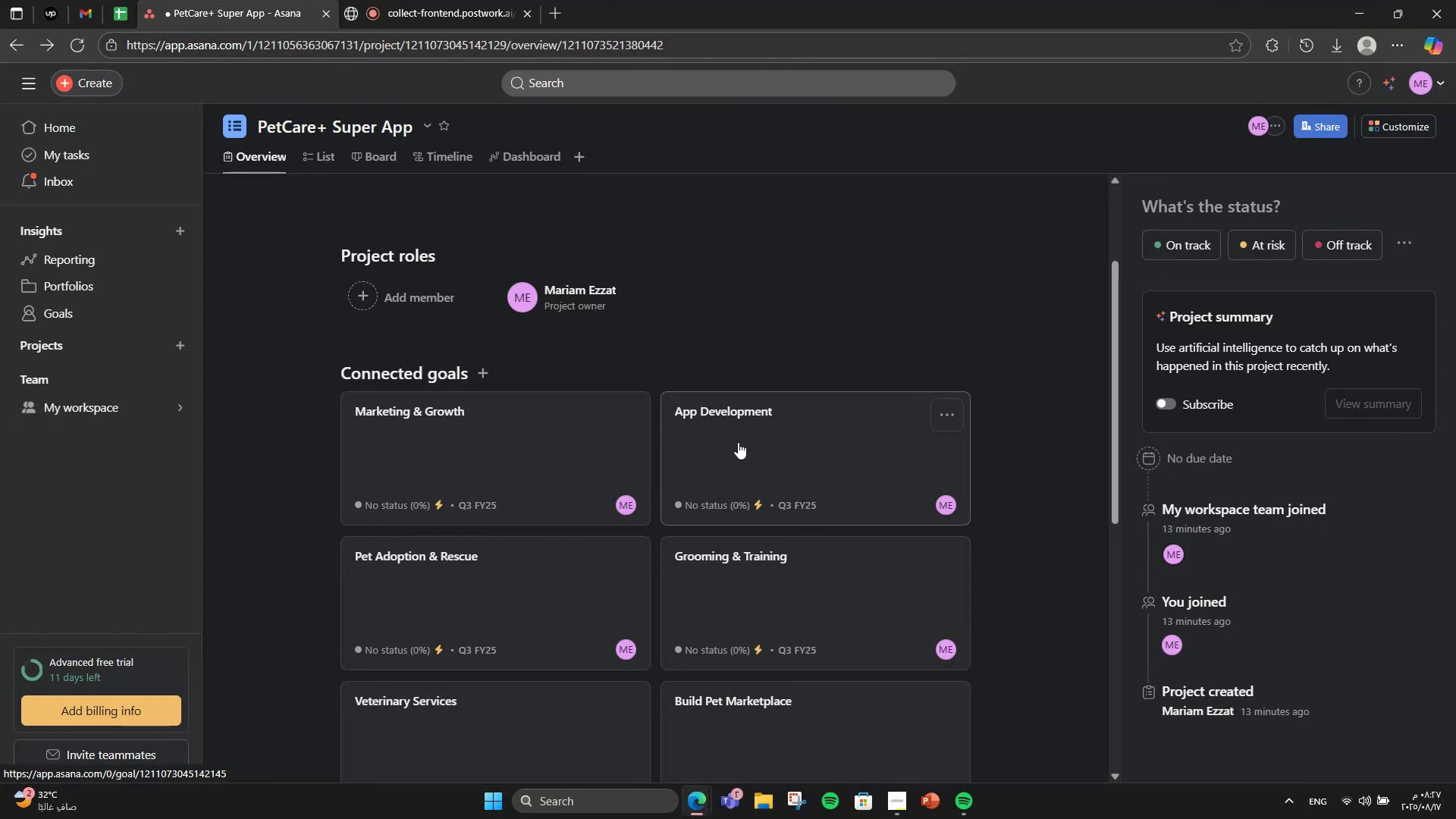 
wait(5.42)
 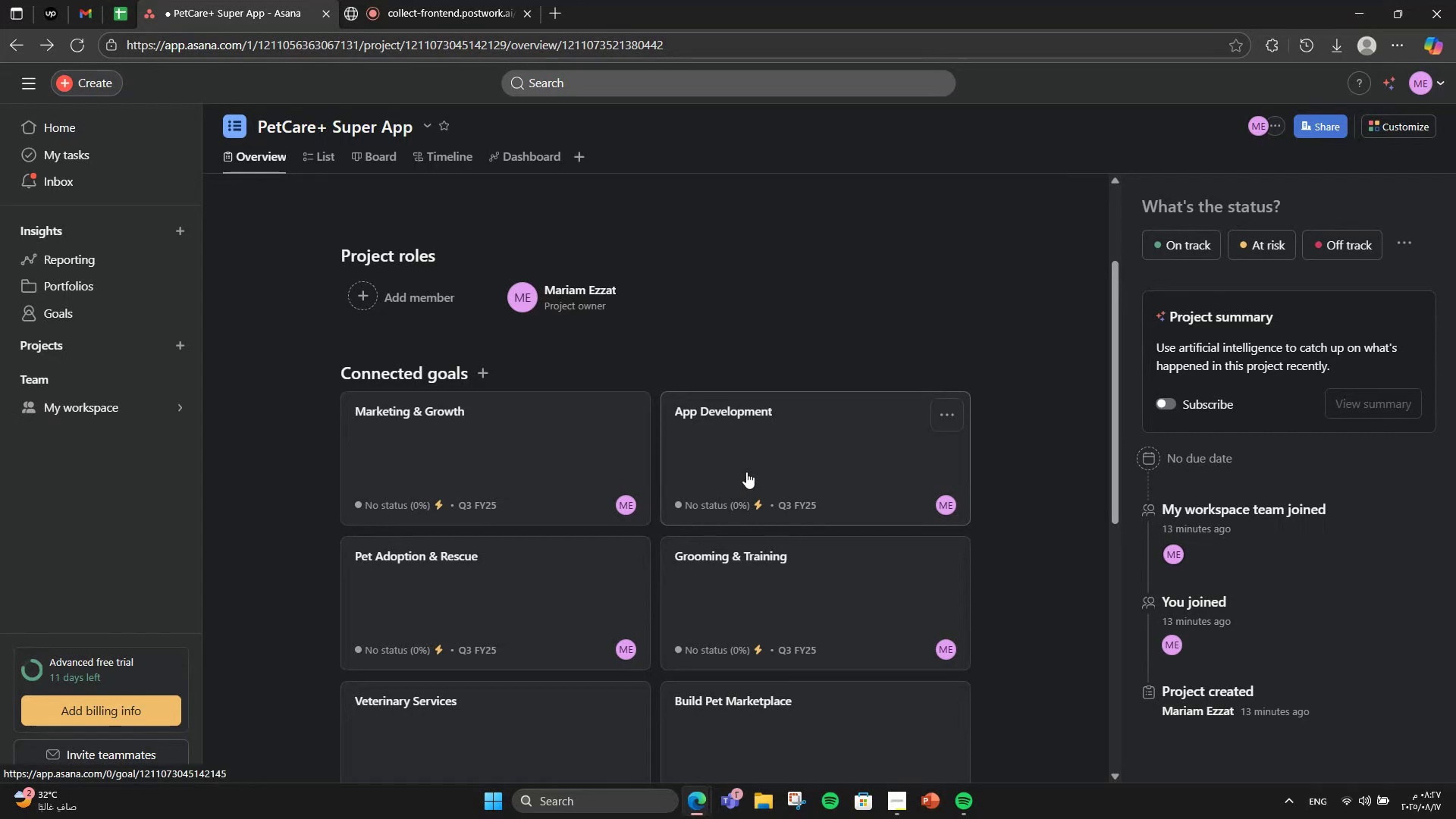 
left_click([779, 580])
 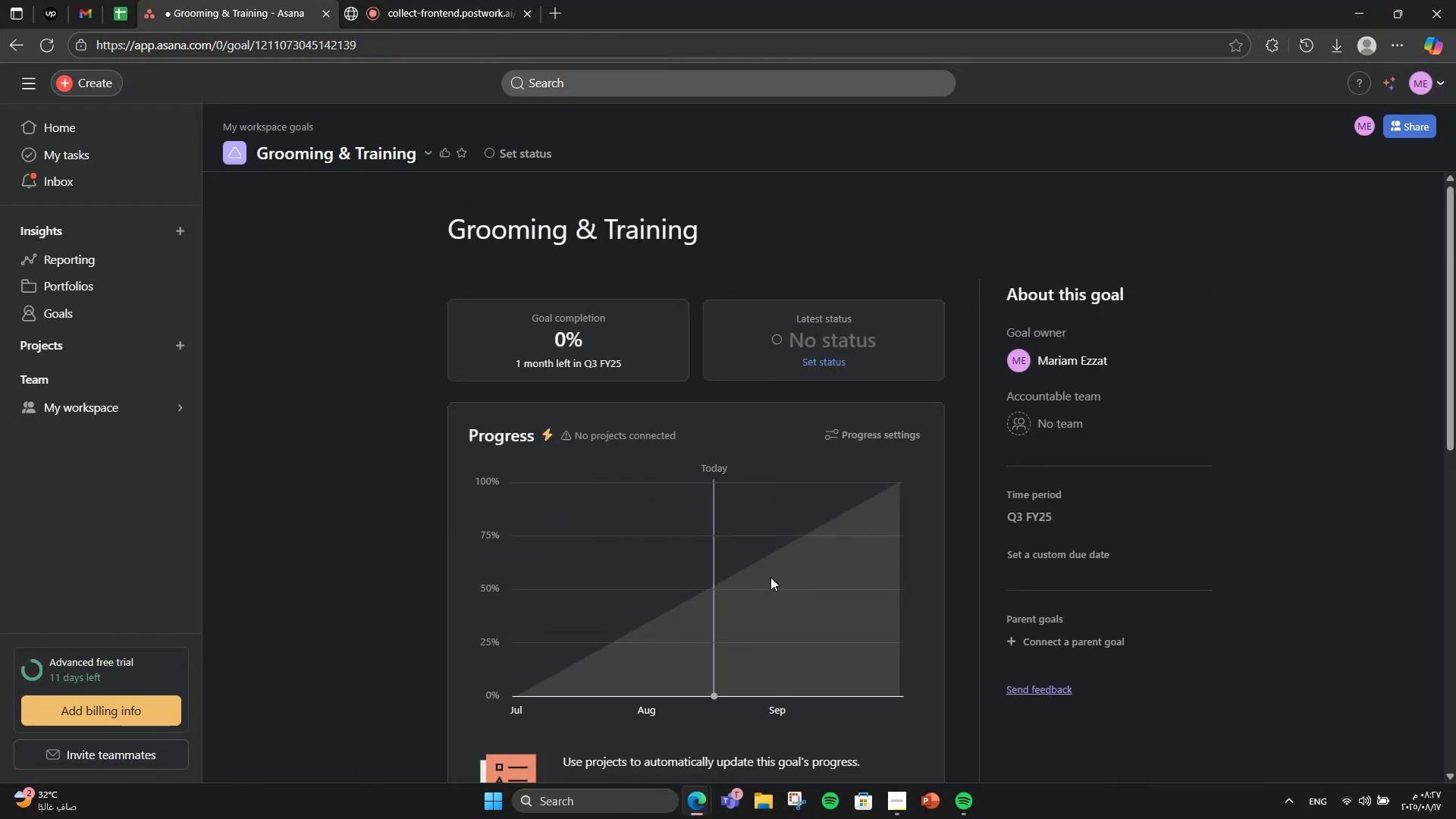 
scroll: coordinate [645, 514], scroll_direction: down, amount: 4.0
 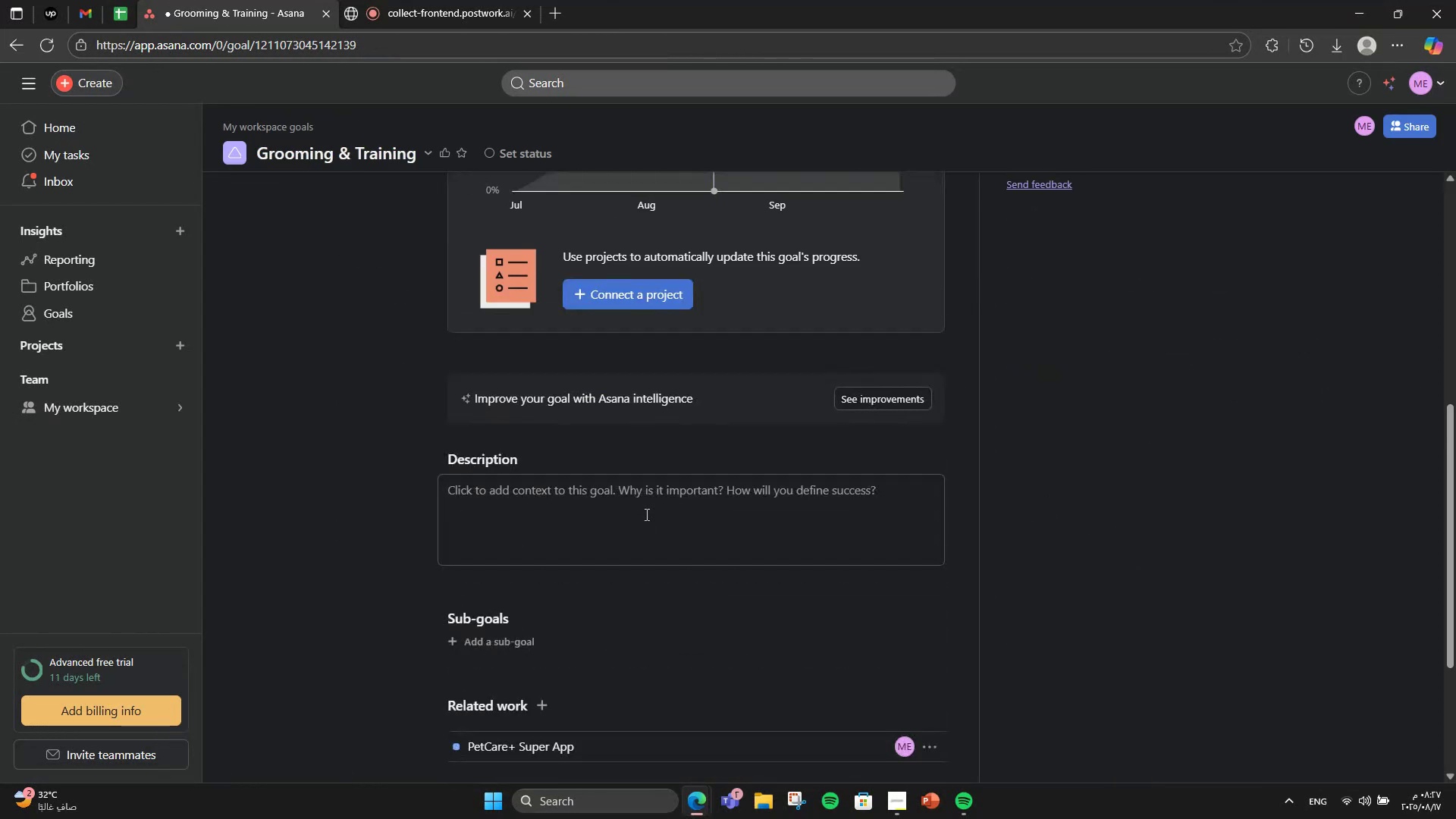 
left_click([645, 514])
 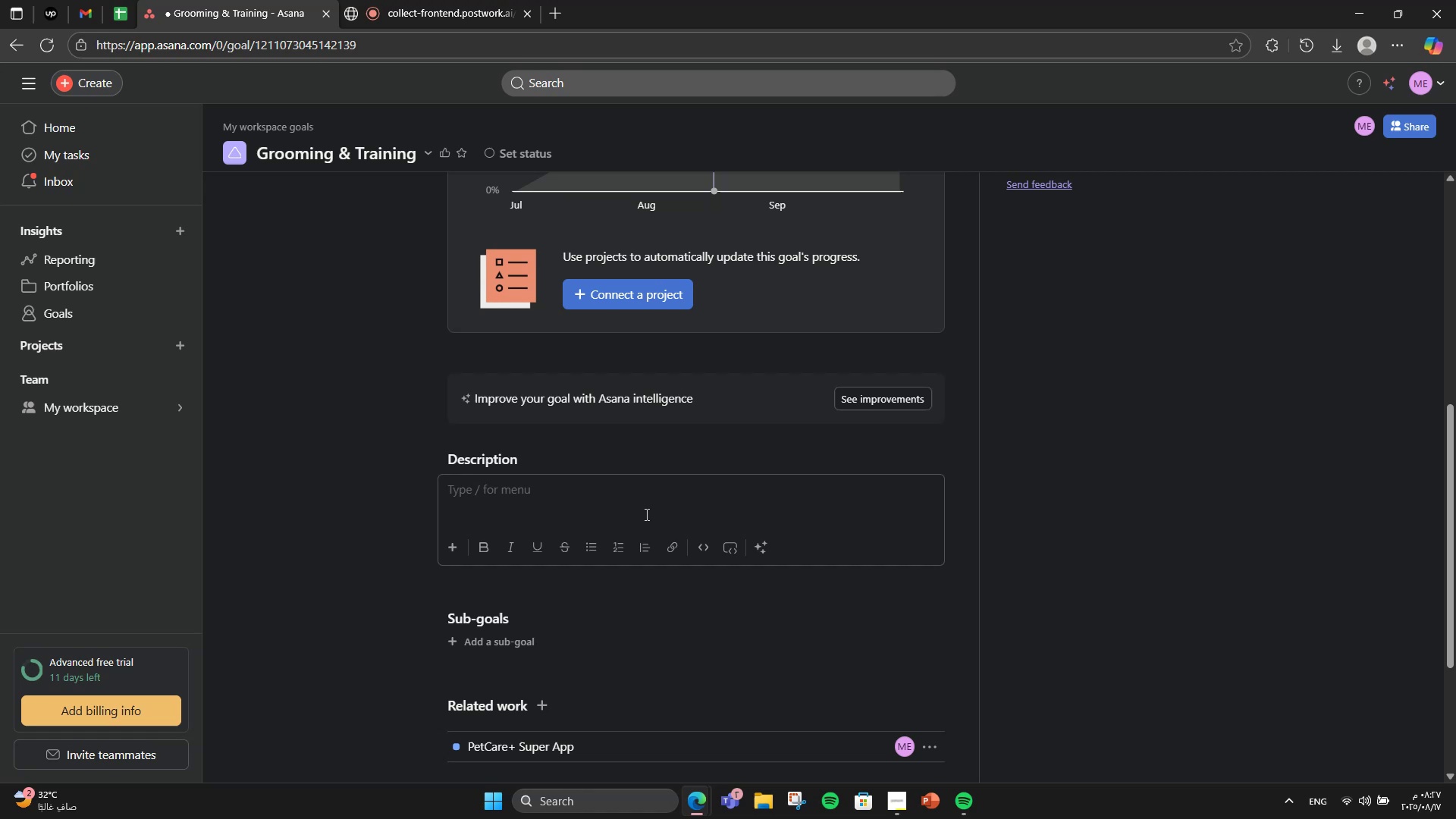 
type(Offer booking system for grooming and pet trainers.)
 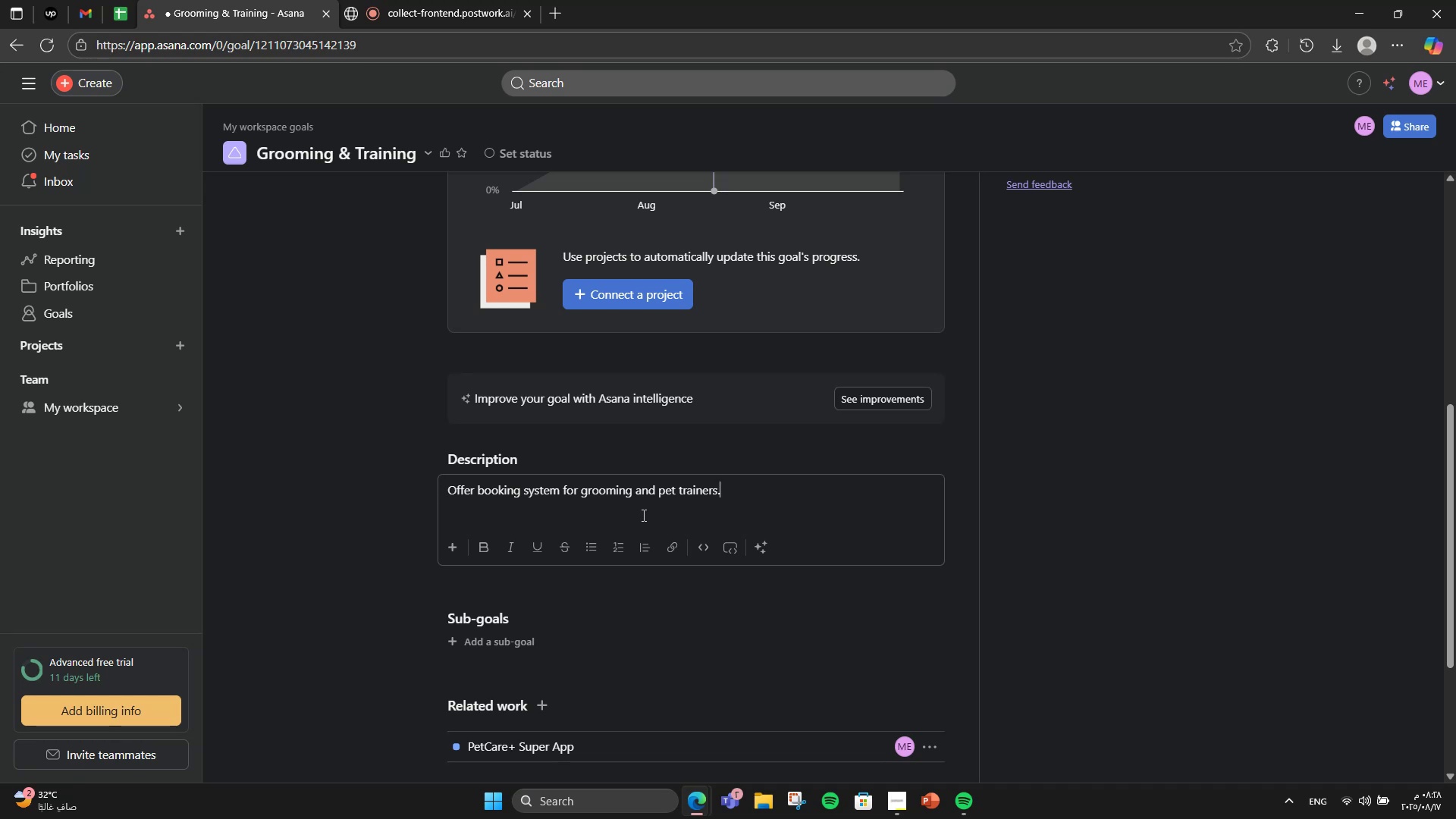 
wait(12.96)
 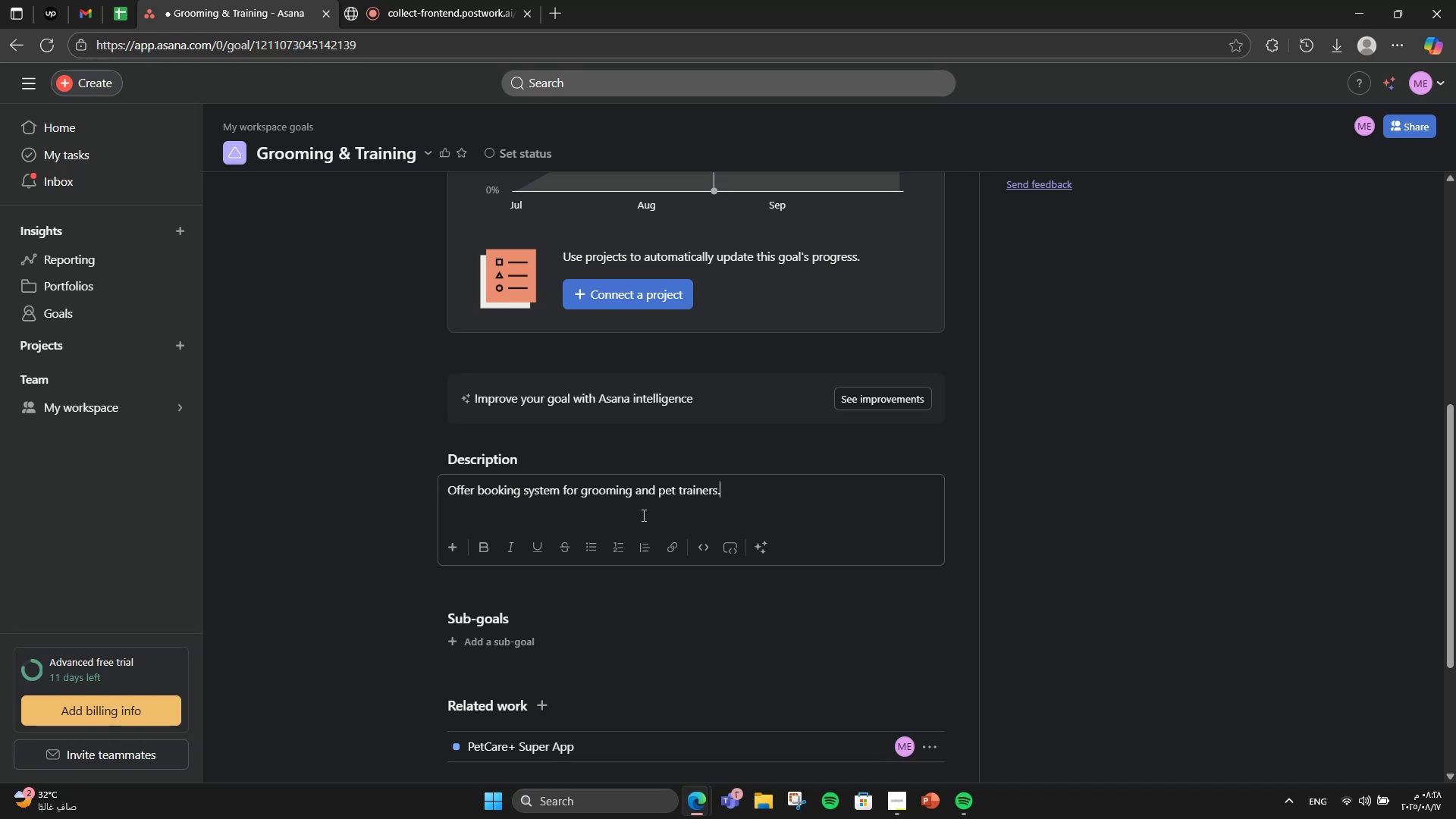 
left_click([488, 635])
 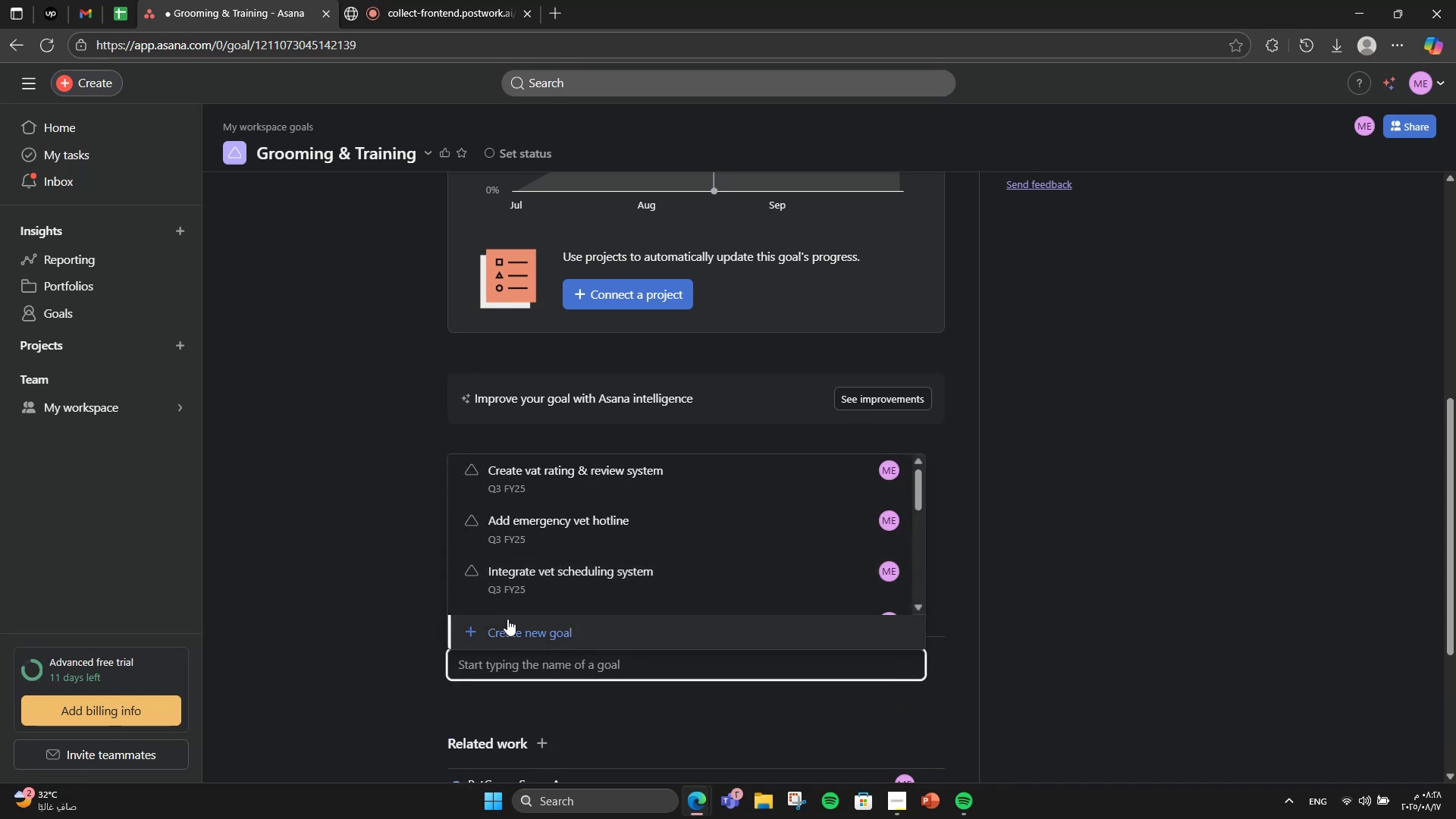 
left_click([507, 630])
 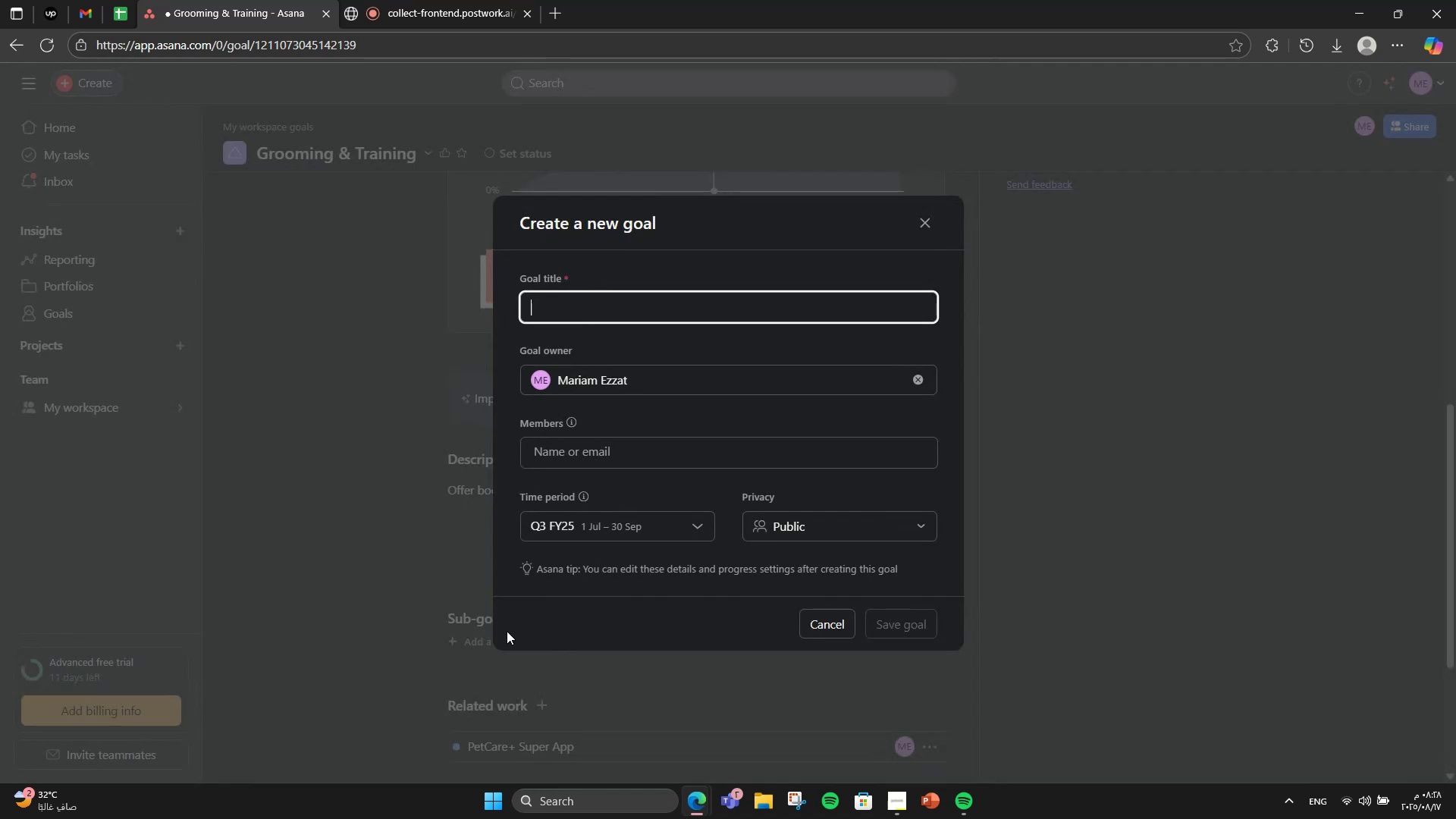 
type(Build booking flow)
 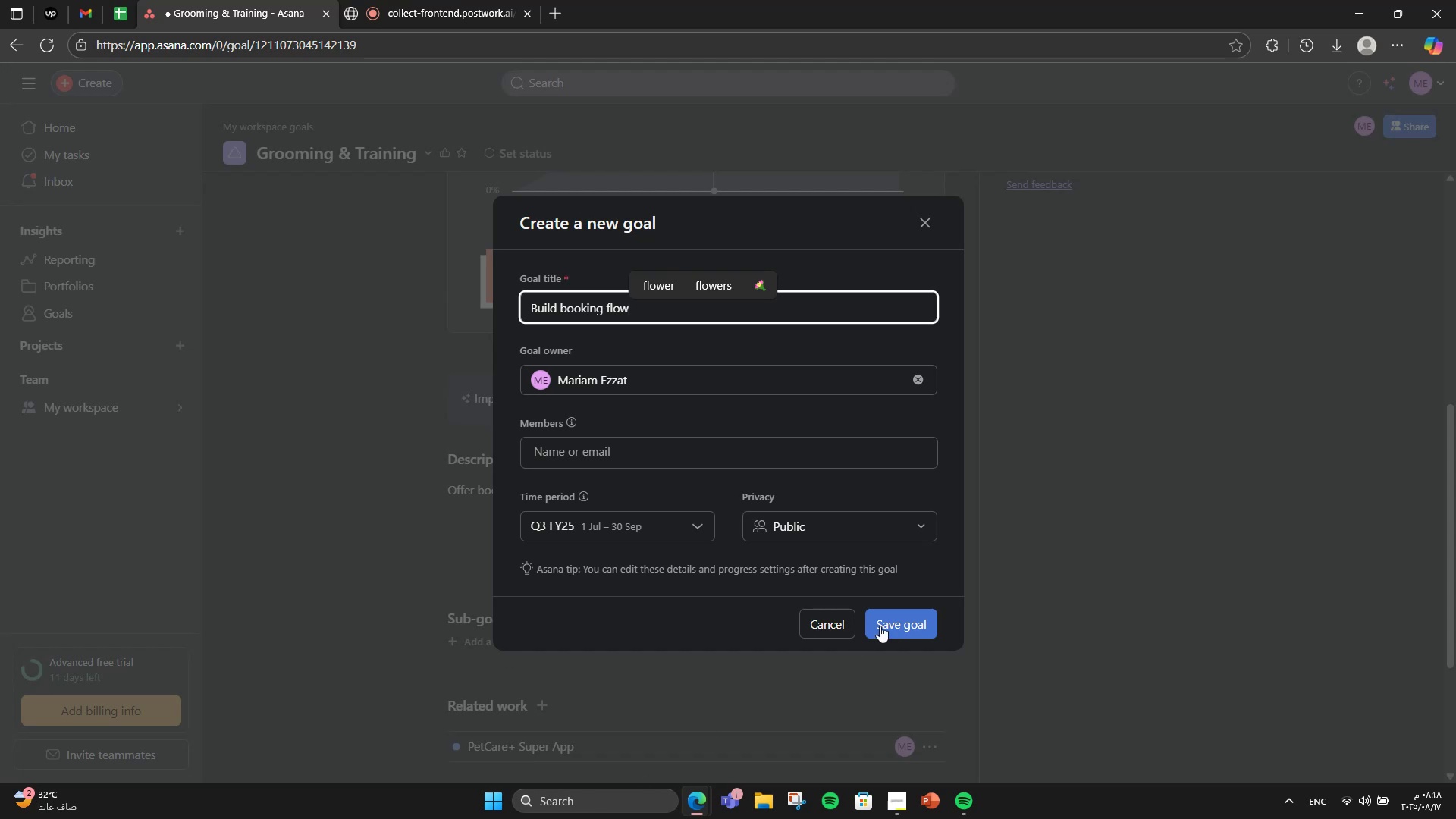 
left_click([908, 620])
 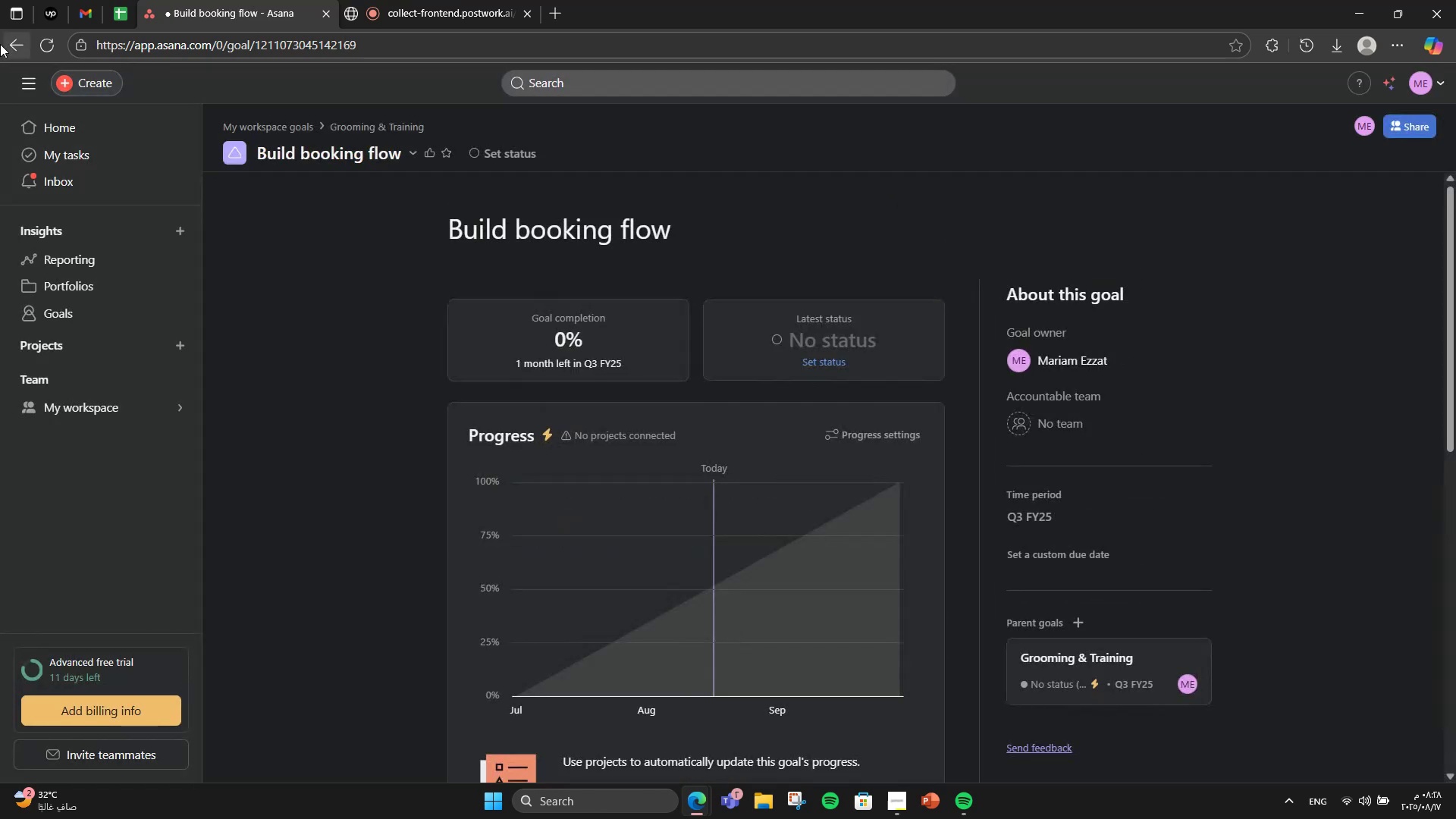 
left_click([2, 47])
 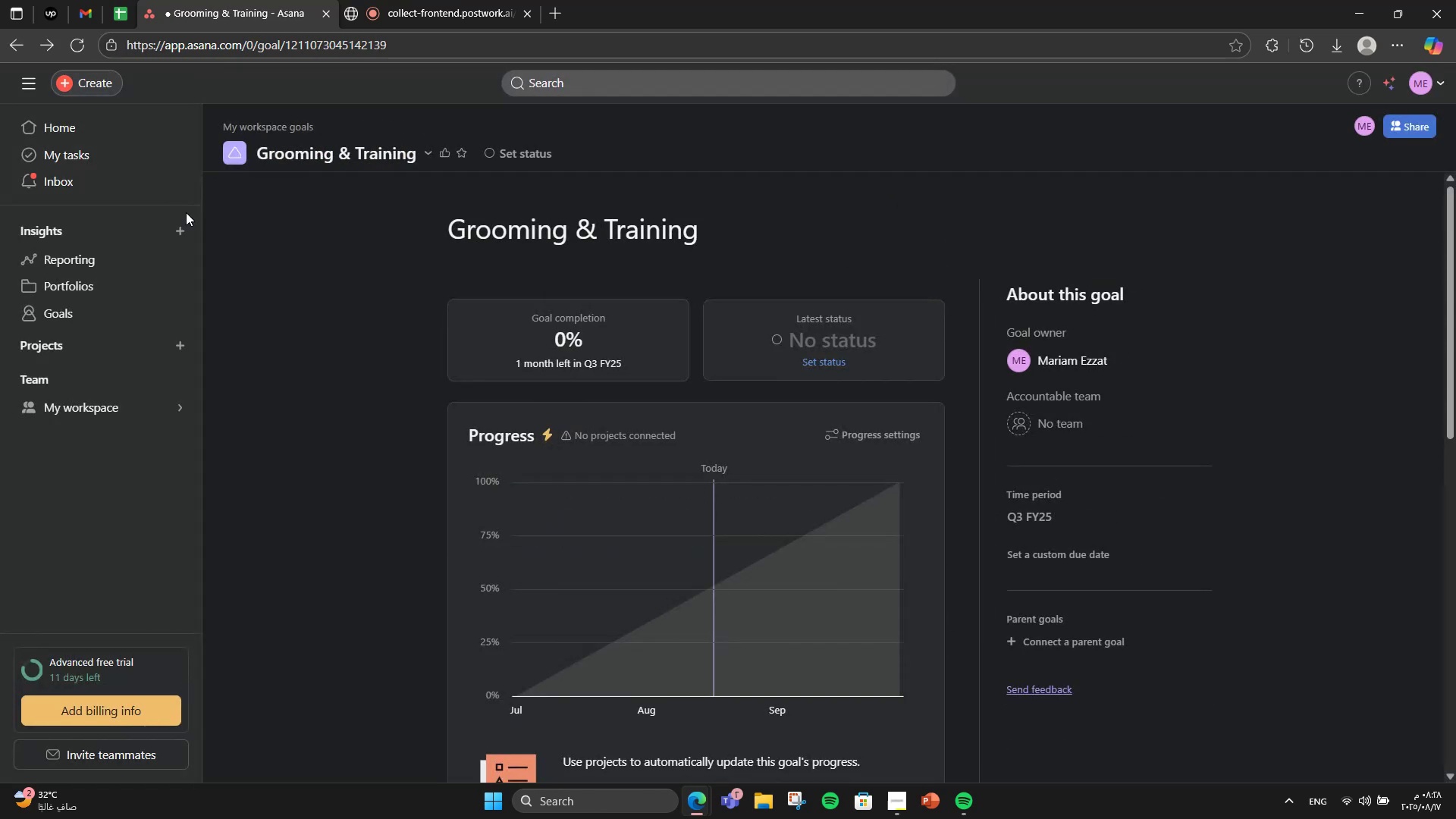 
scroll: coordinate [529, 315], scroll_direction: down, amount: 9.0
 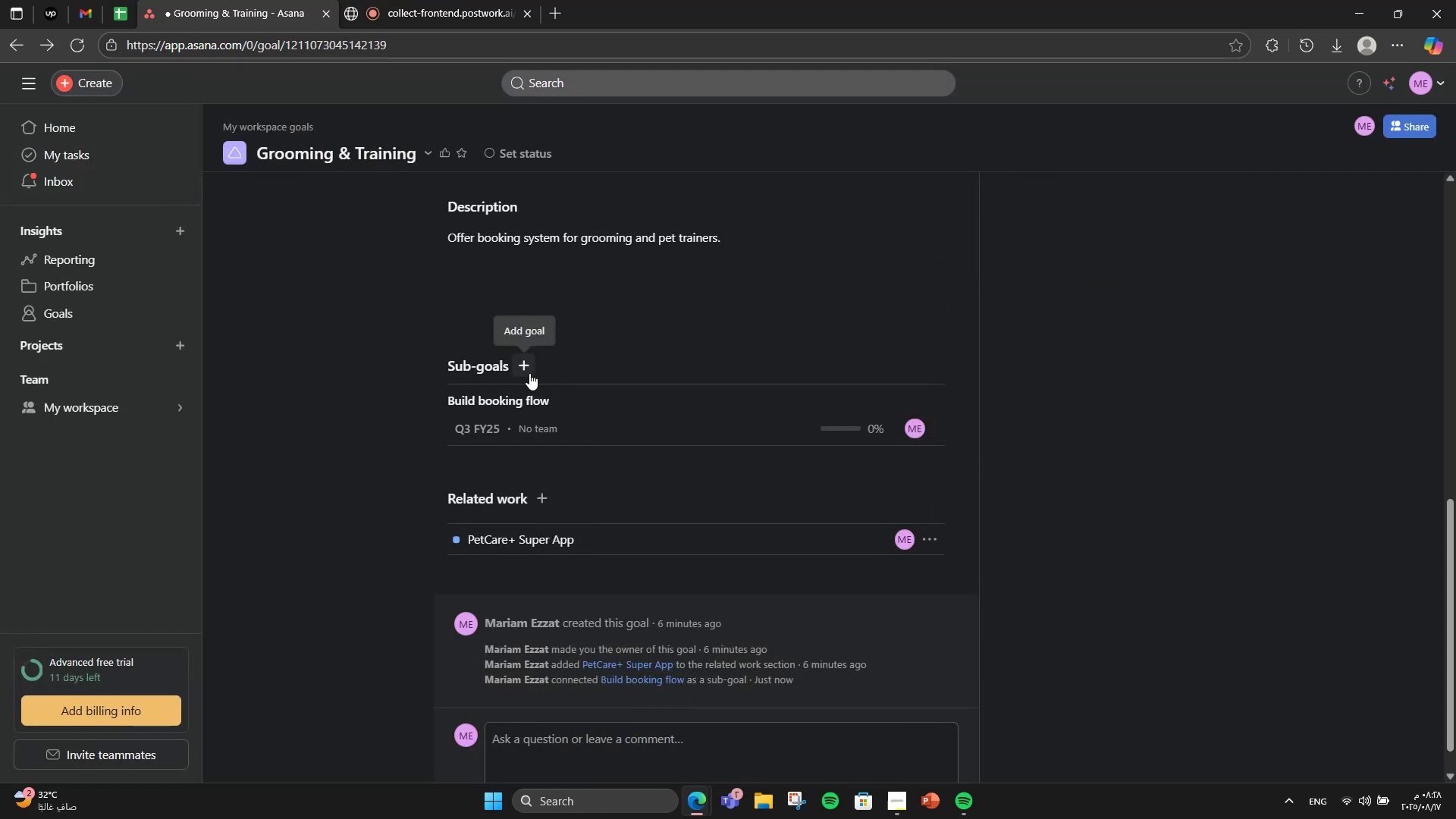 
left_click([529, 373])
 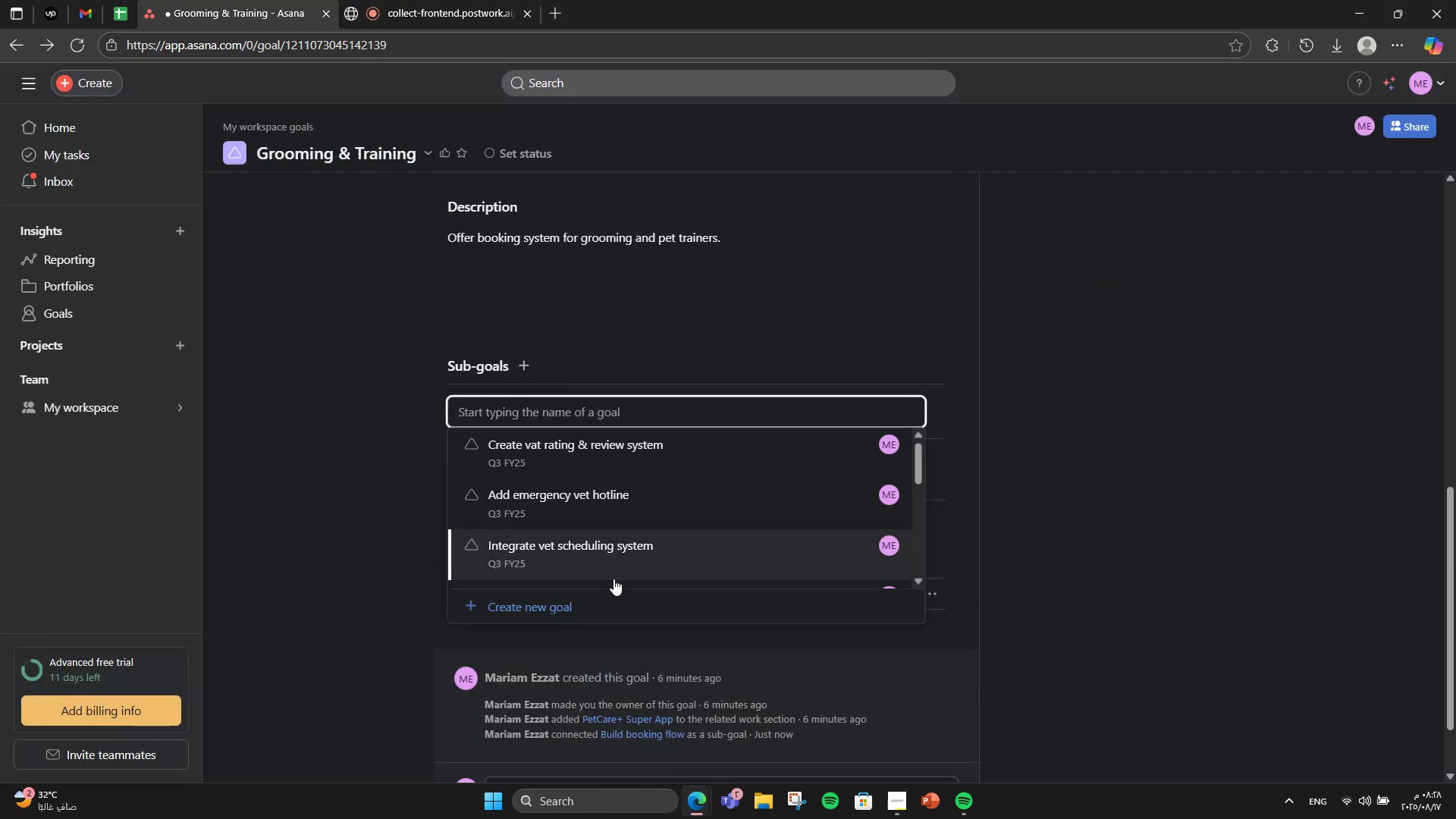 
left_click([613, 593])
 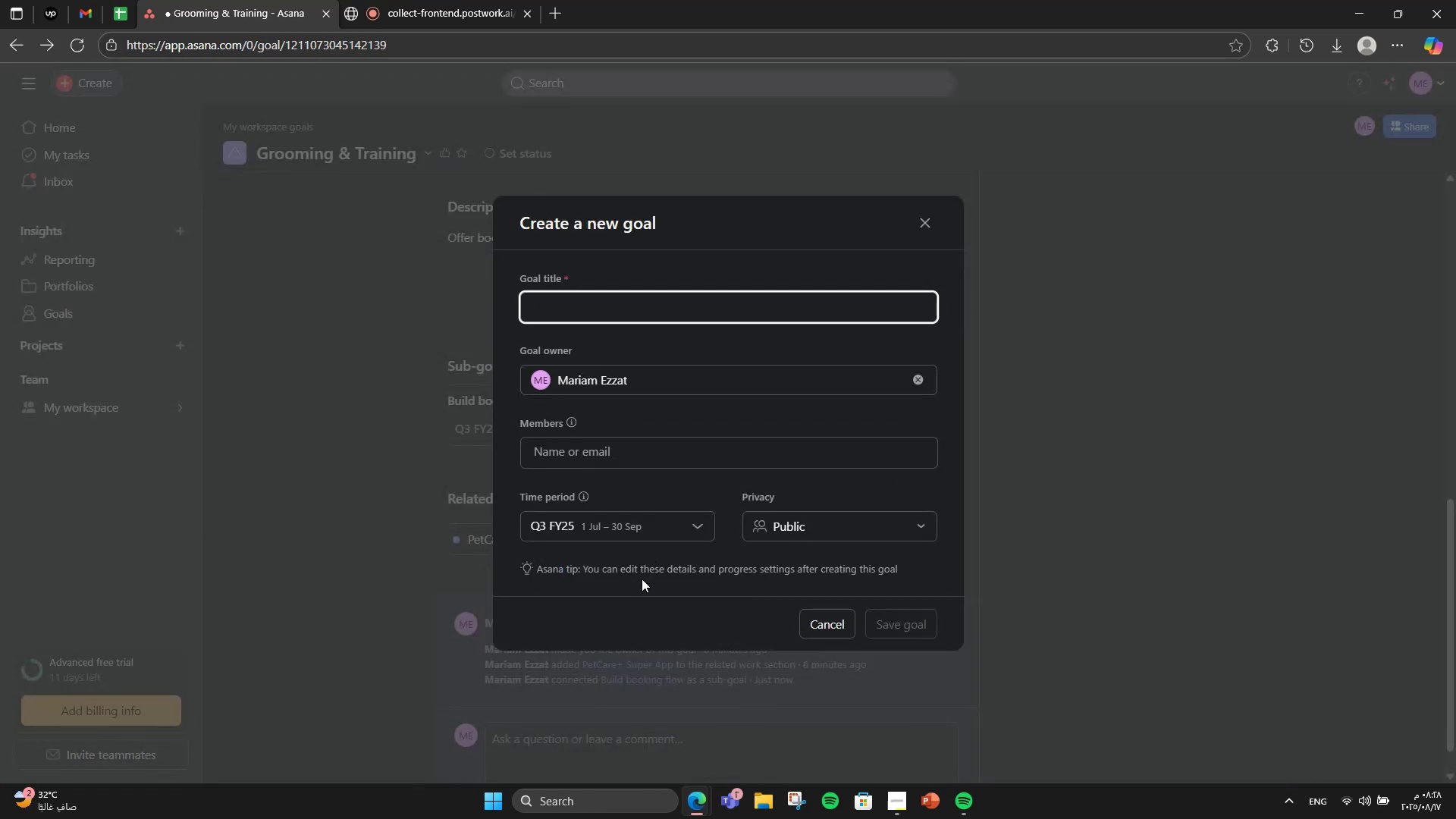 
type(PARTNER )
key(Backspace)
key(Backspace)
key(Backspace)
key(Backspace)
 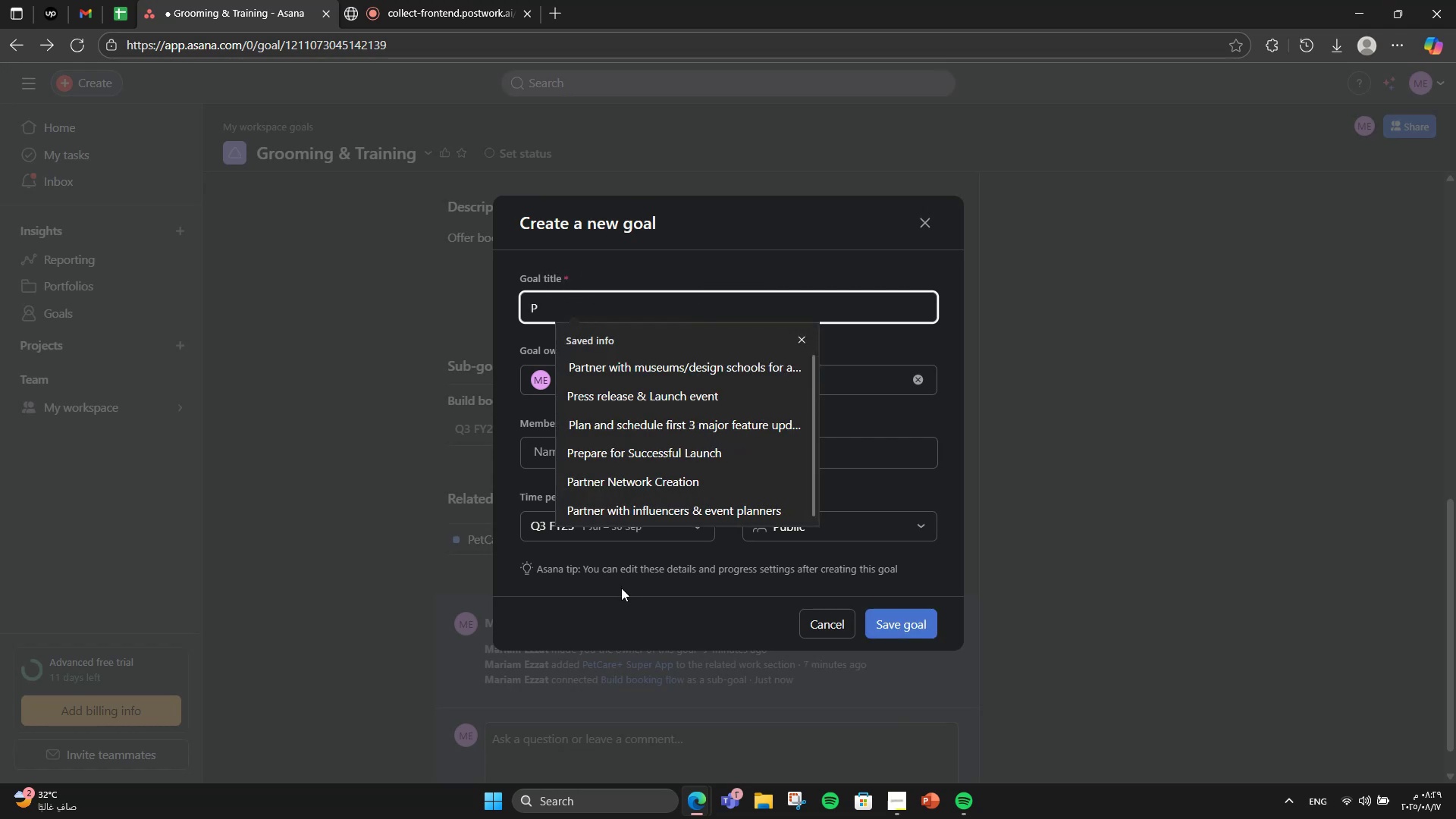 
type(artner with 20 sh)
 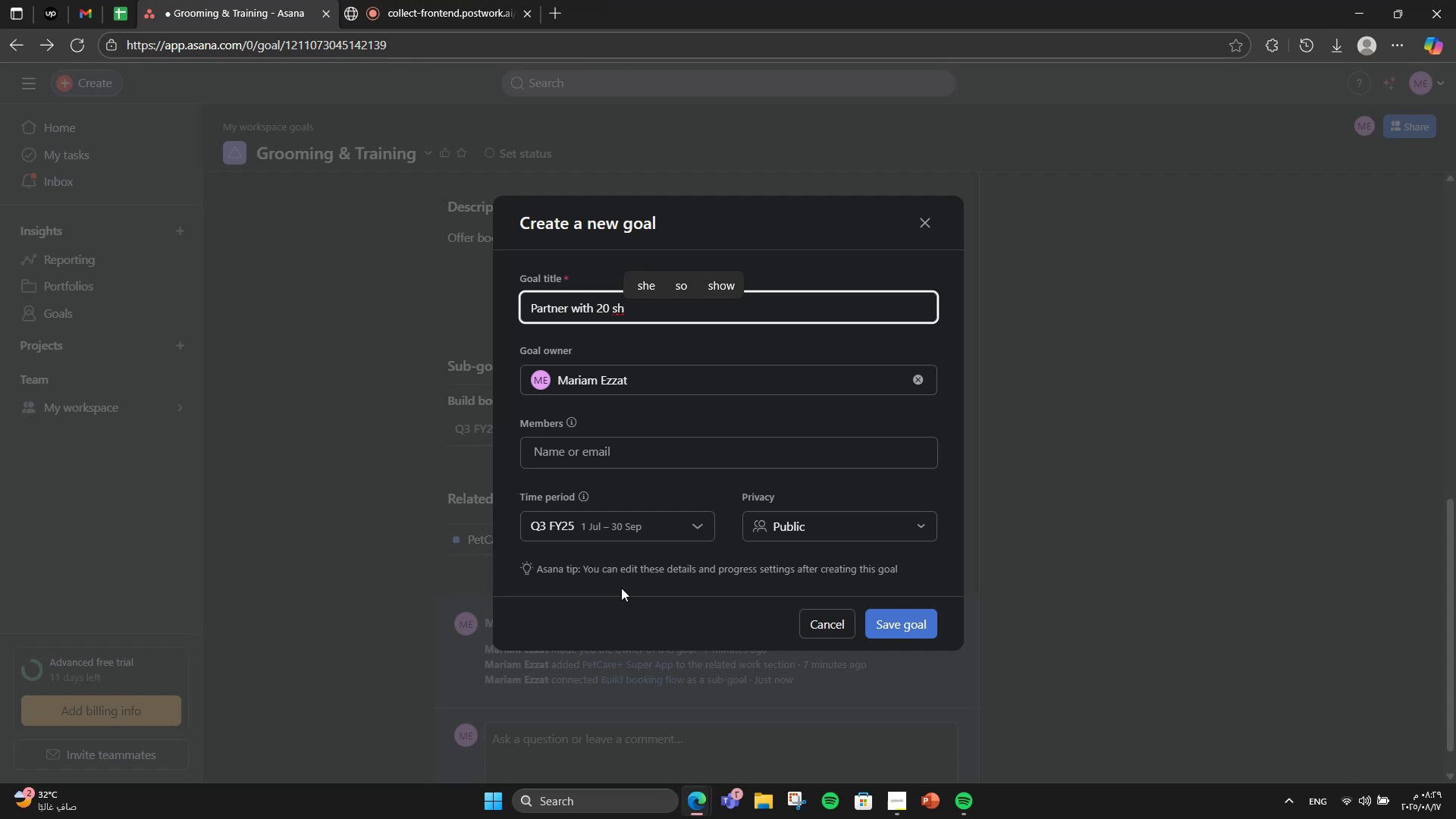 
wait(18.48)
 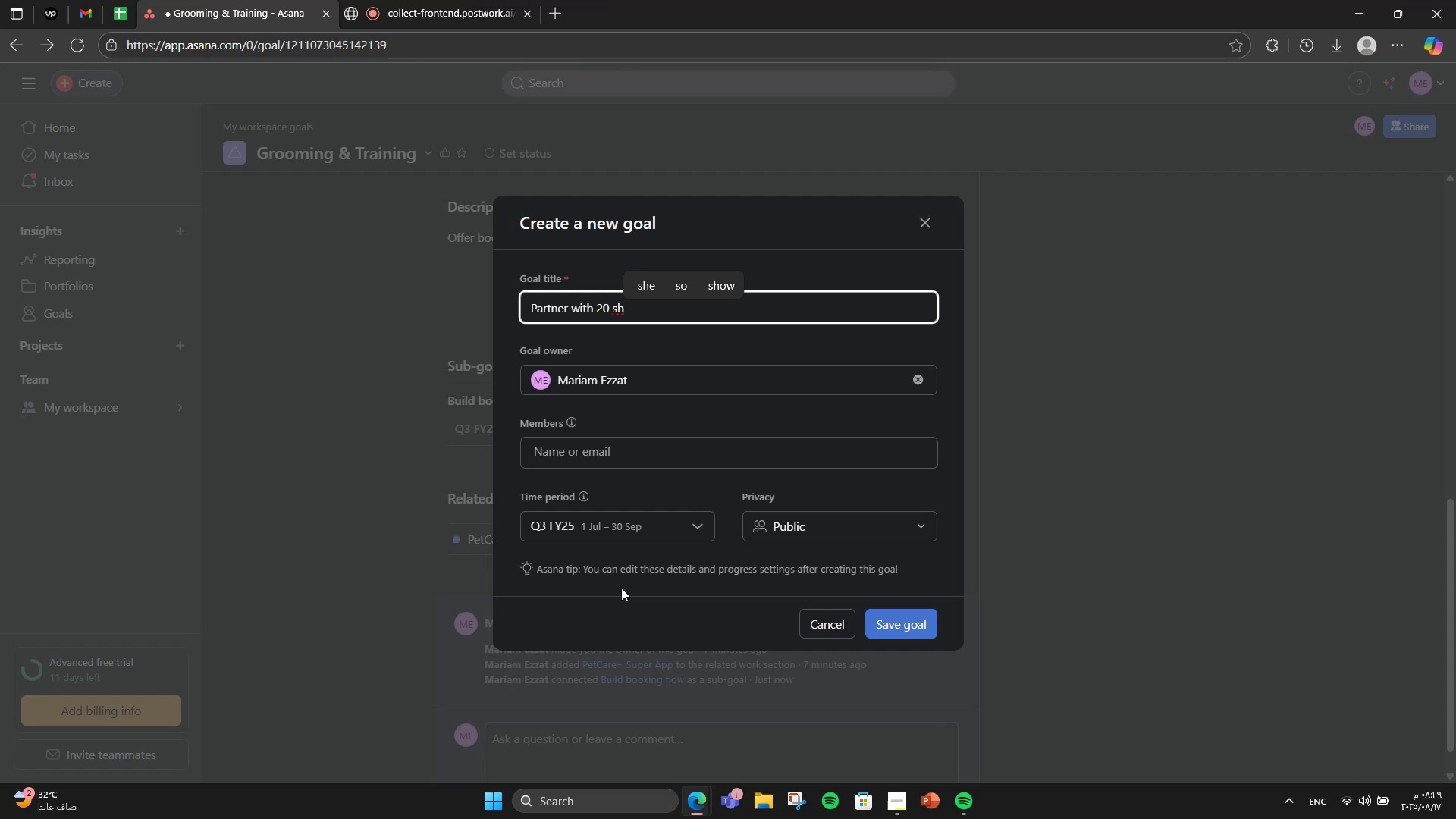 
type(elters)
 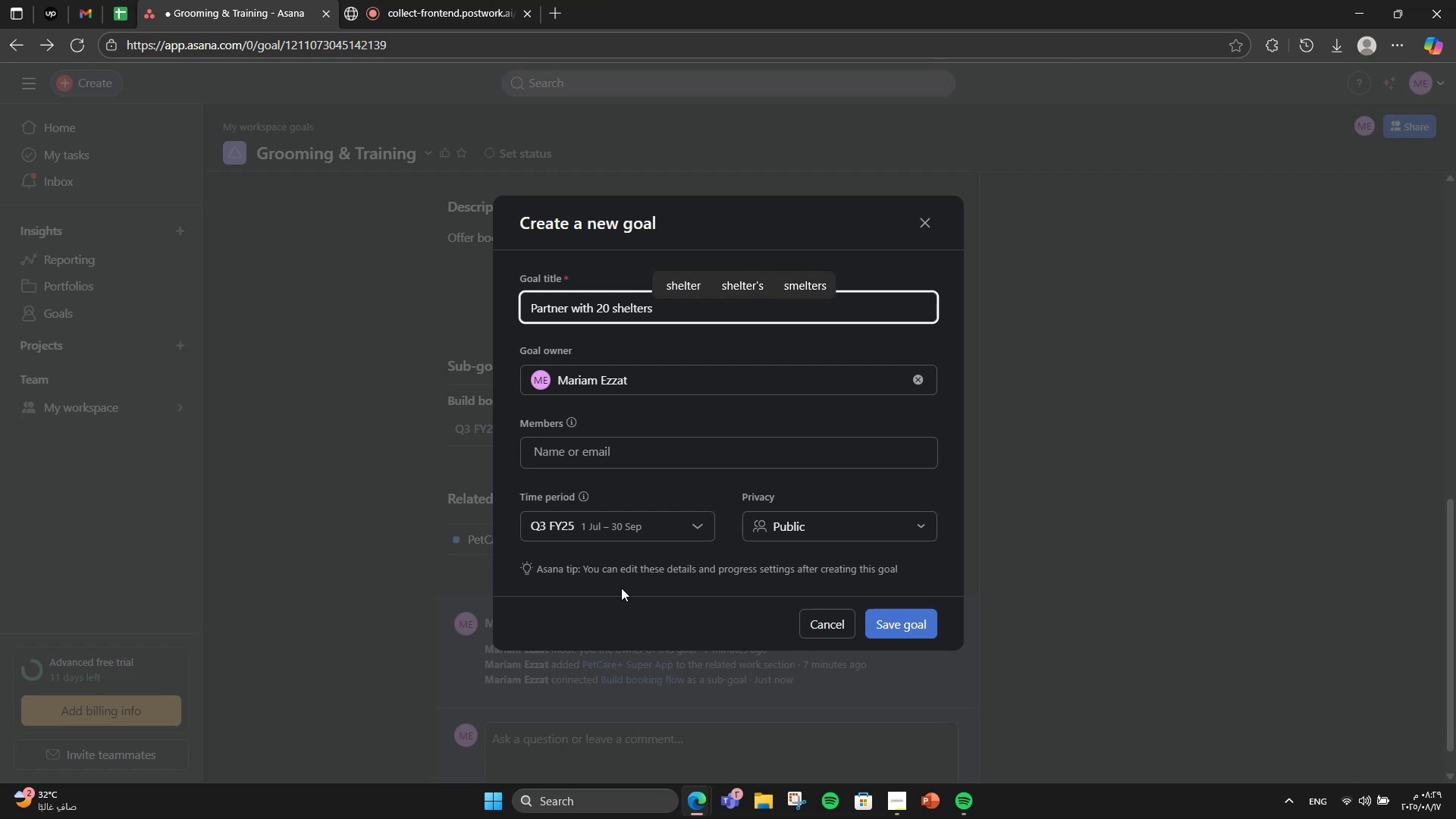 
left_click([621, 588])
 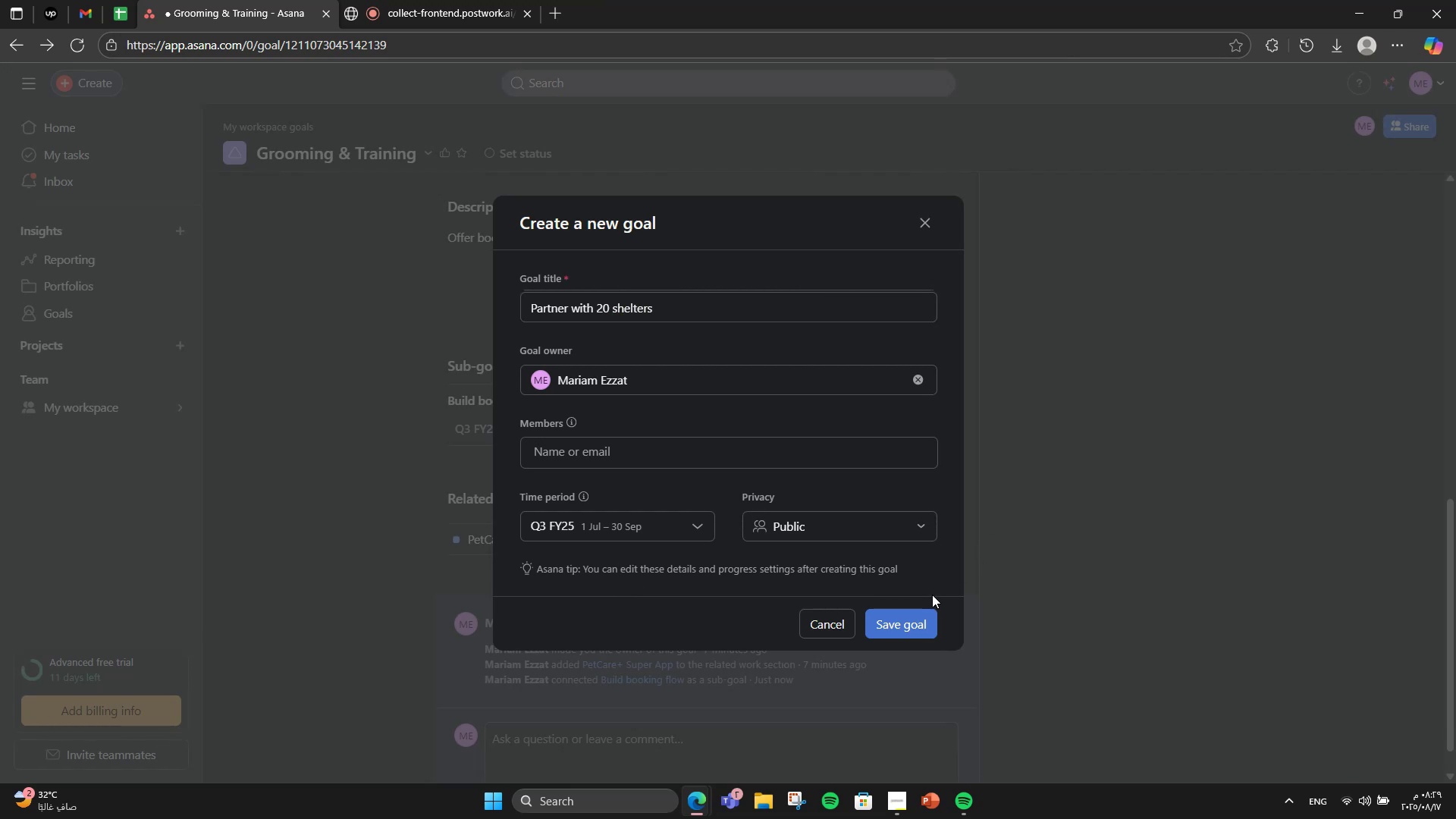 
wait(8.78)
 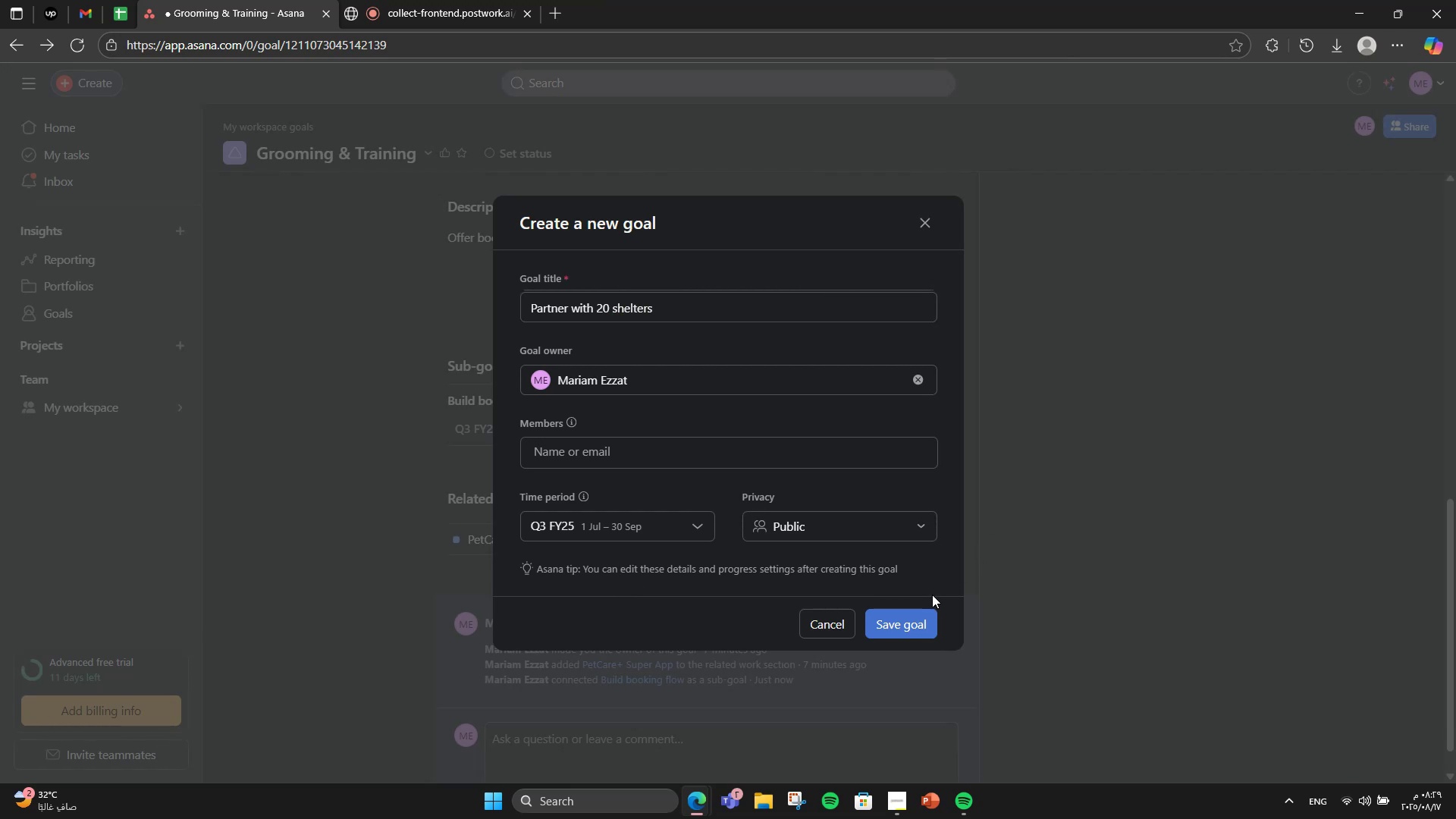 
left_click([924, 612])
 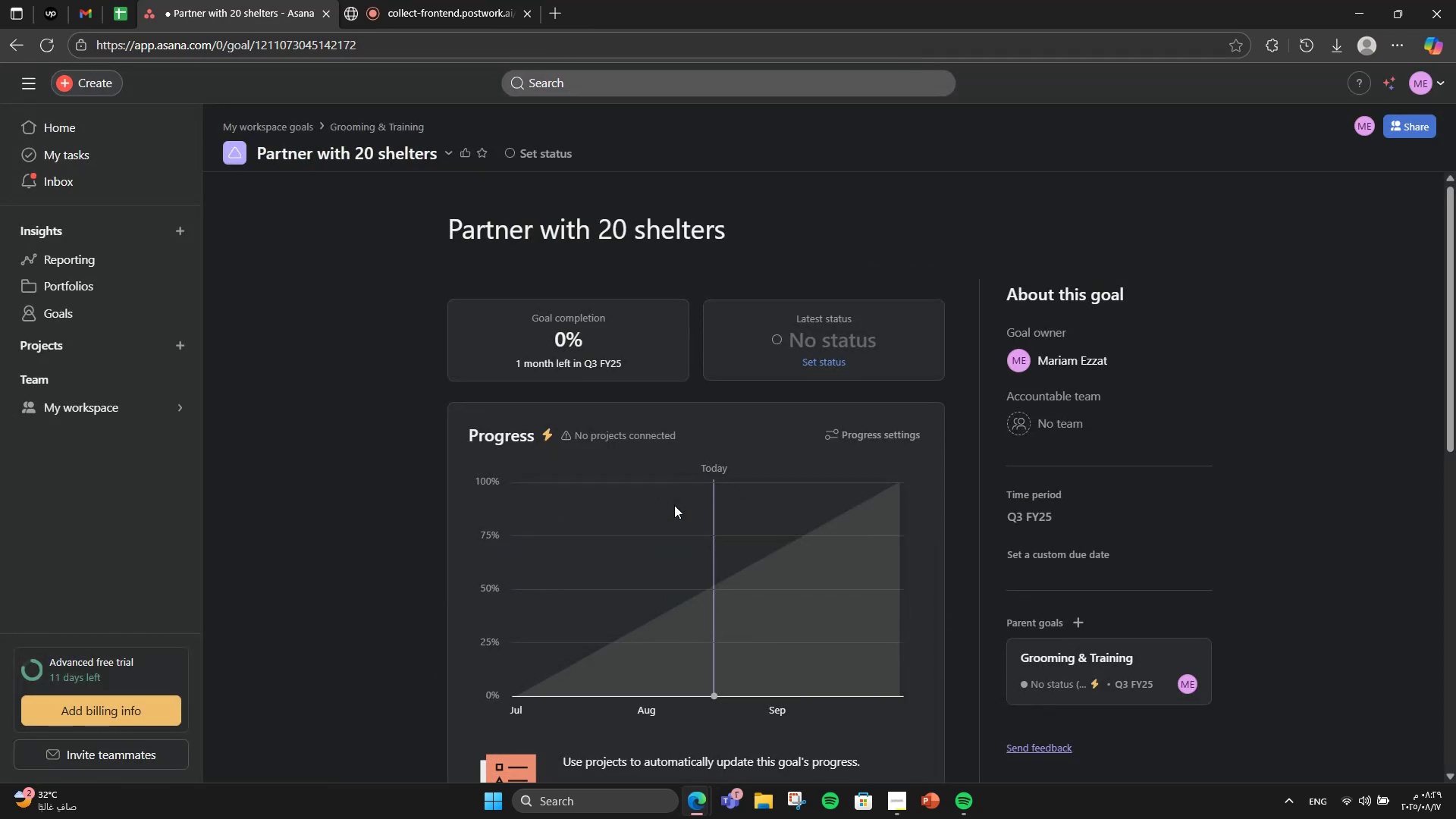 
wait(7.32)
 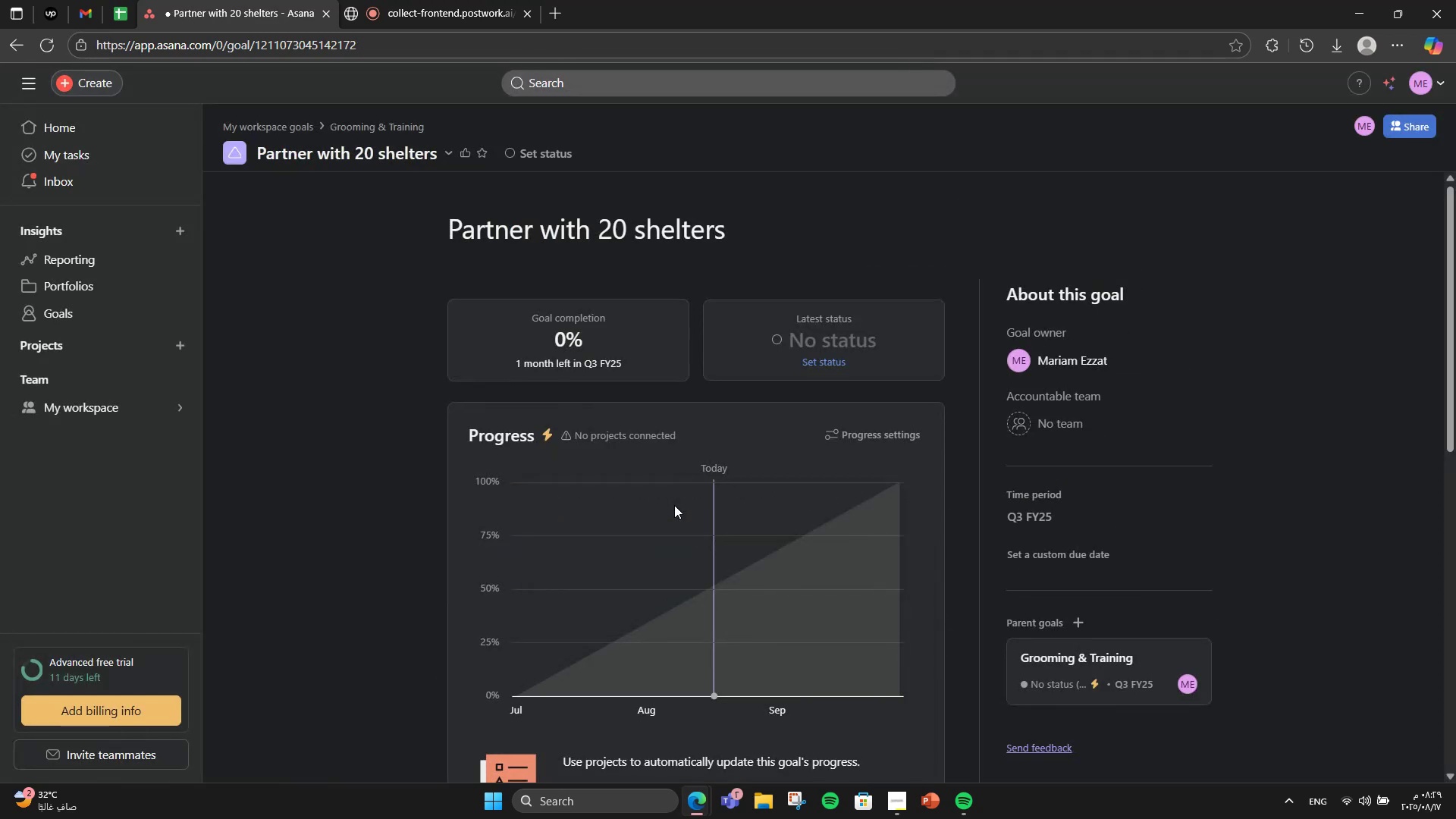 
scroll: coordinate [616, 705], scroll_direction: down, amount: 7.0
 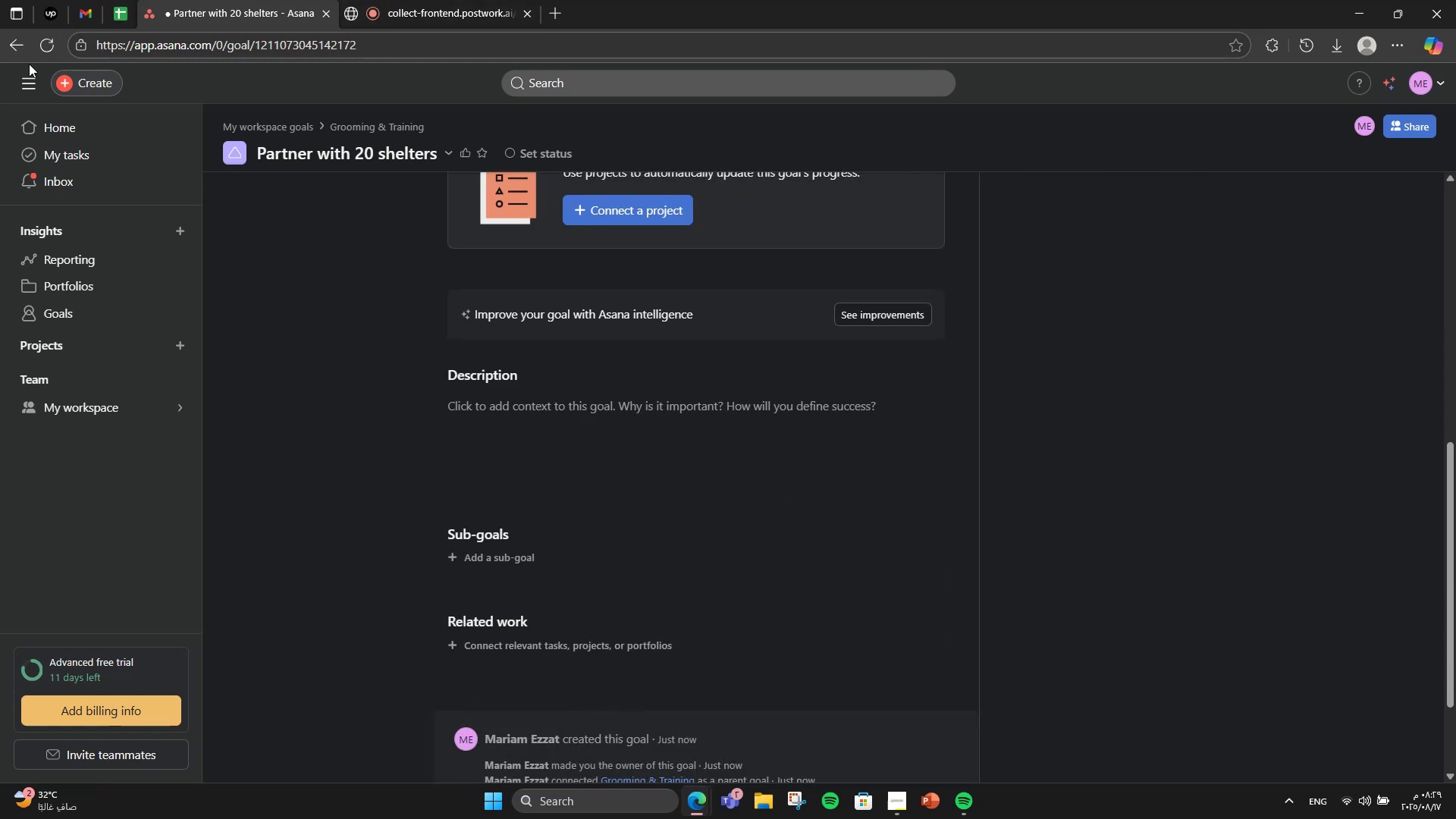 
left_click([20, 55])
 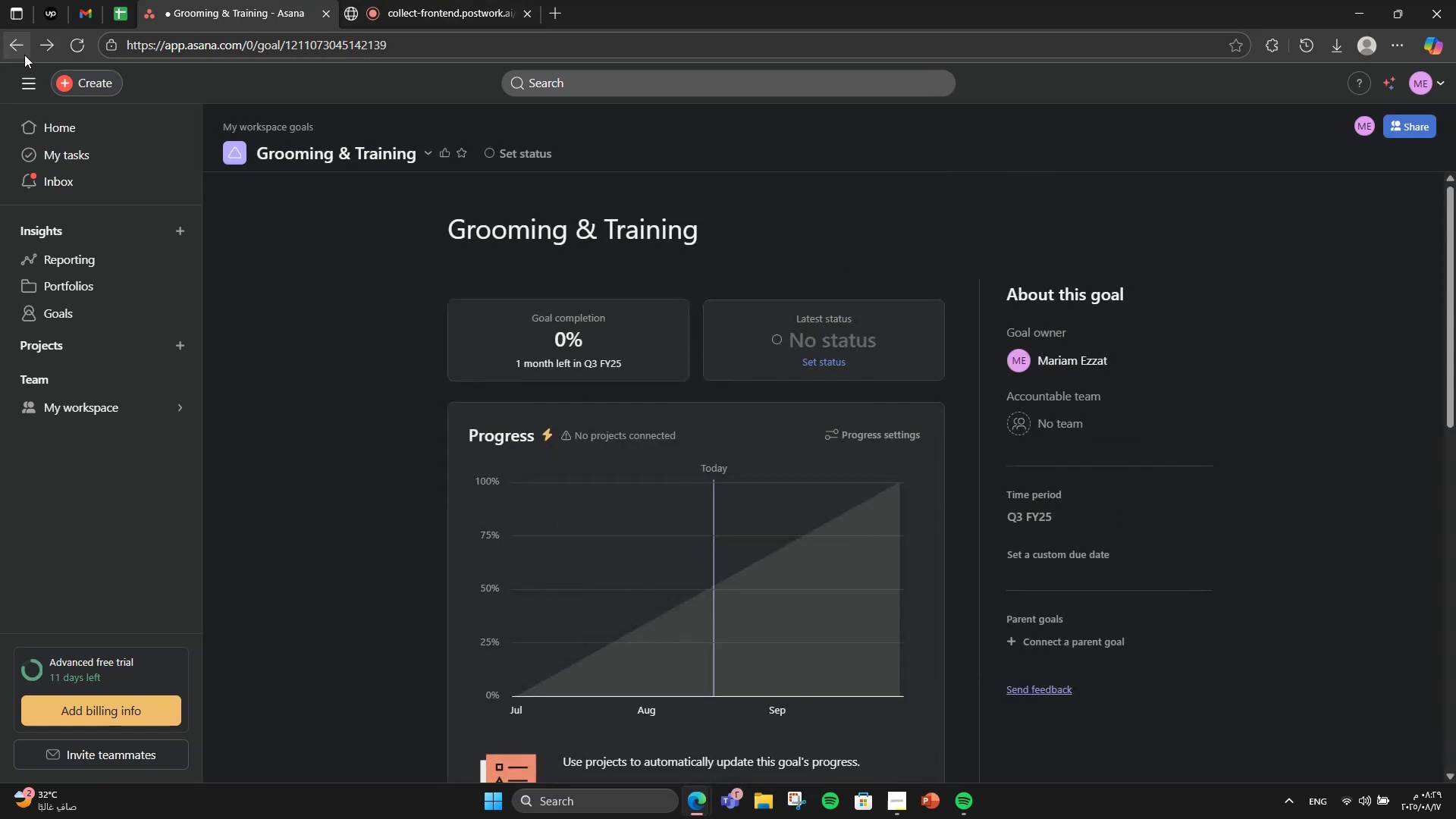 
scroll: coordinate [519, 509], scroll_direction: down, amount: 10.0
 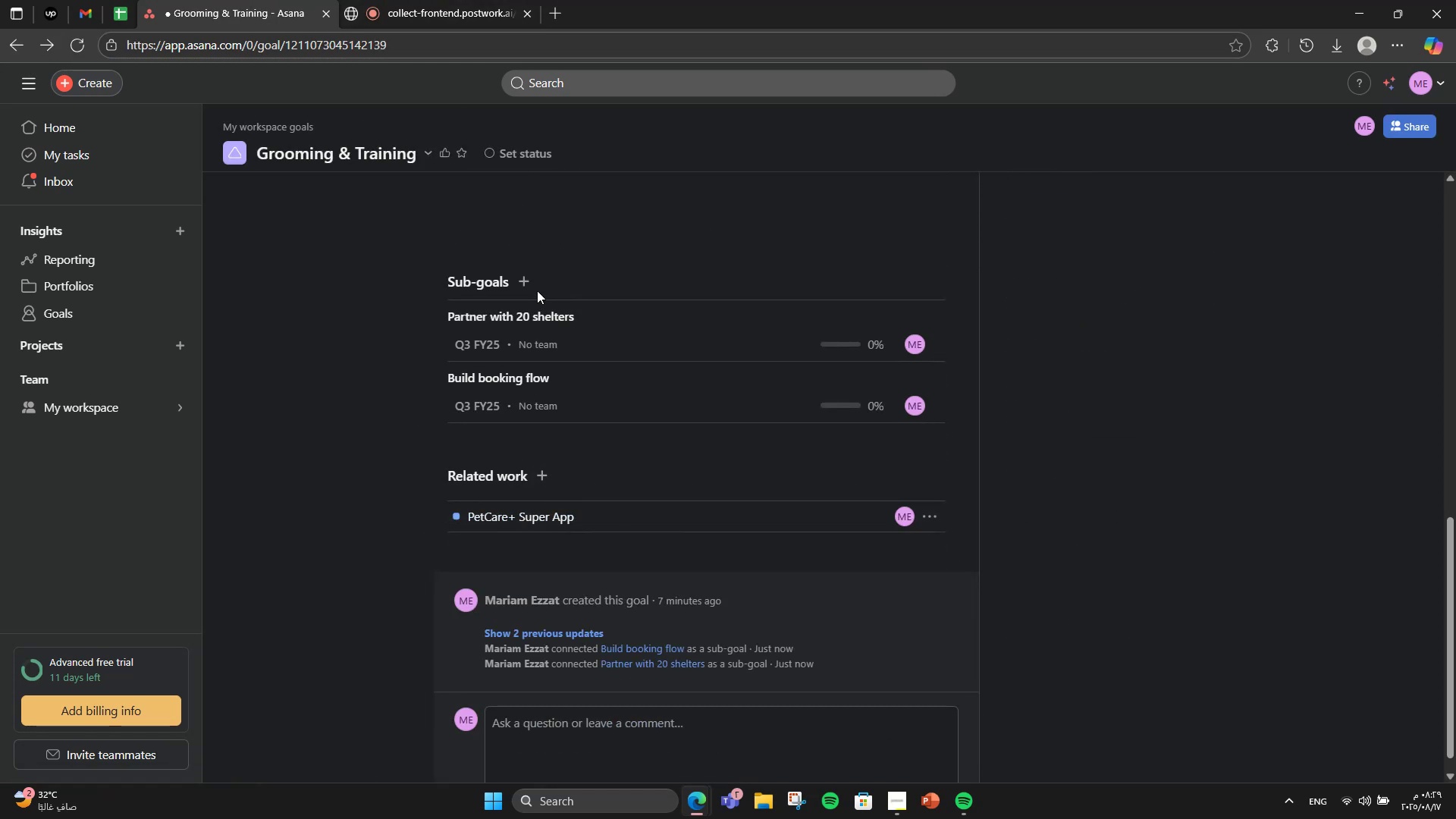 
left_click([522, 284])
 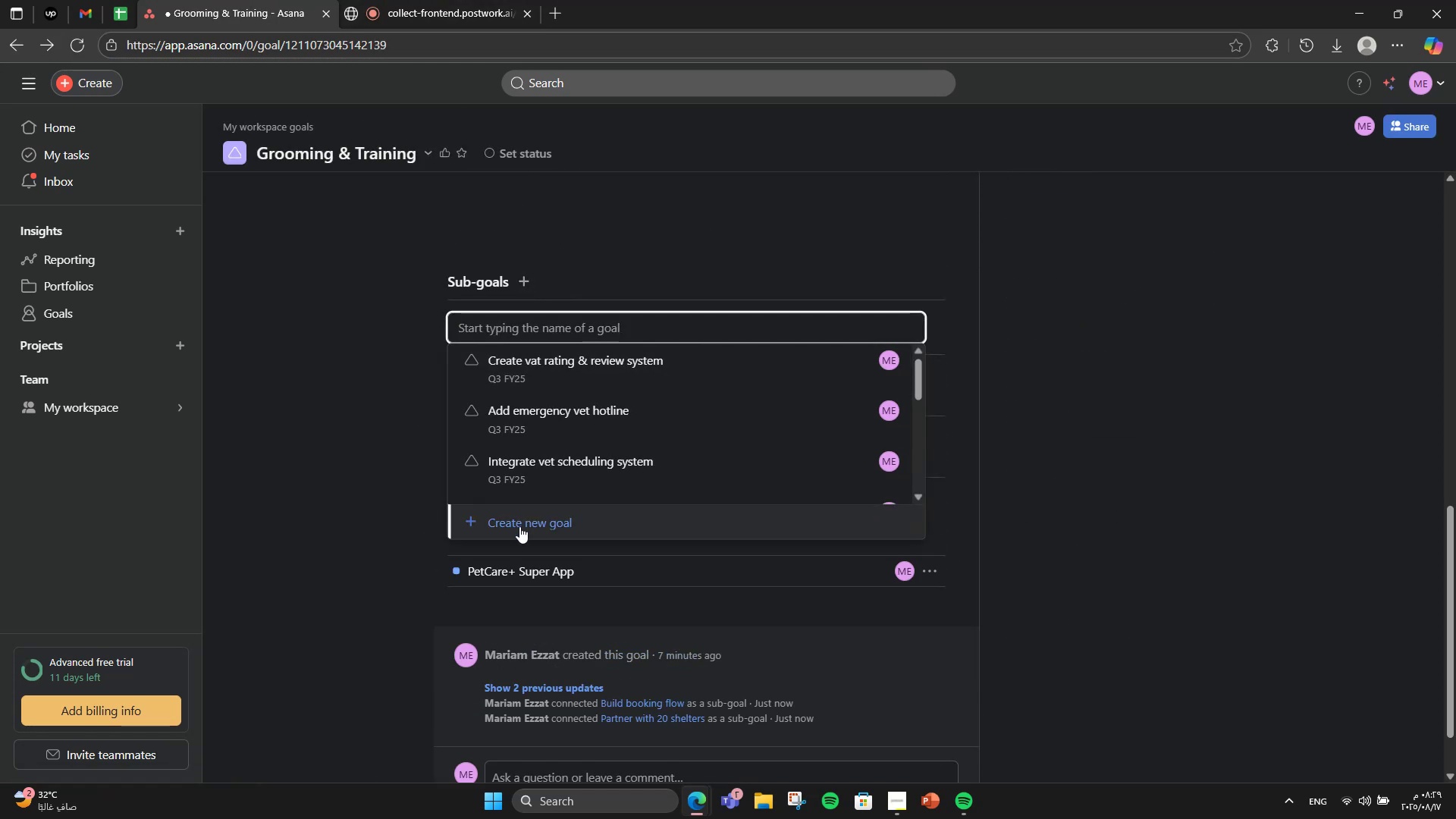 
left_click([519, 526])
 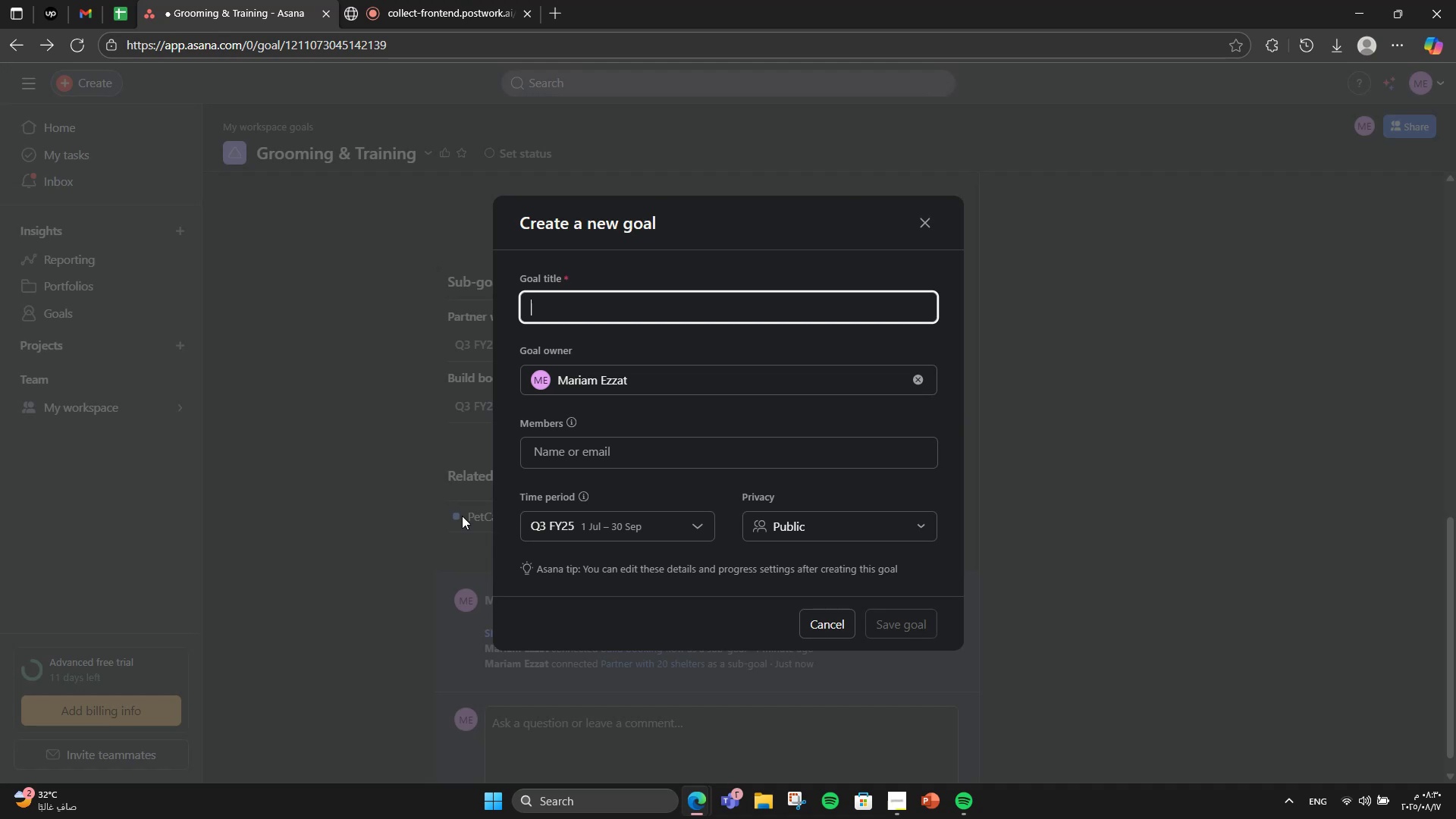 
wait(7.77)
 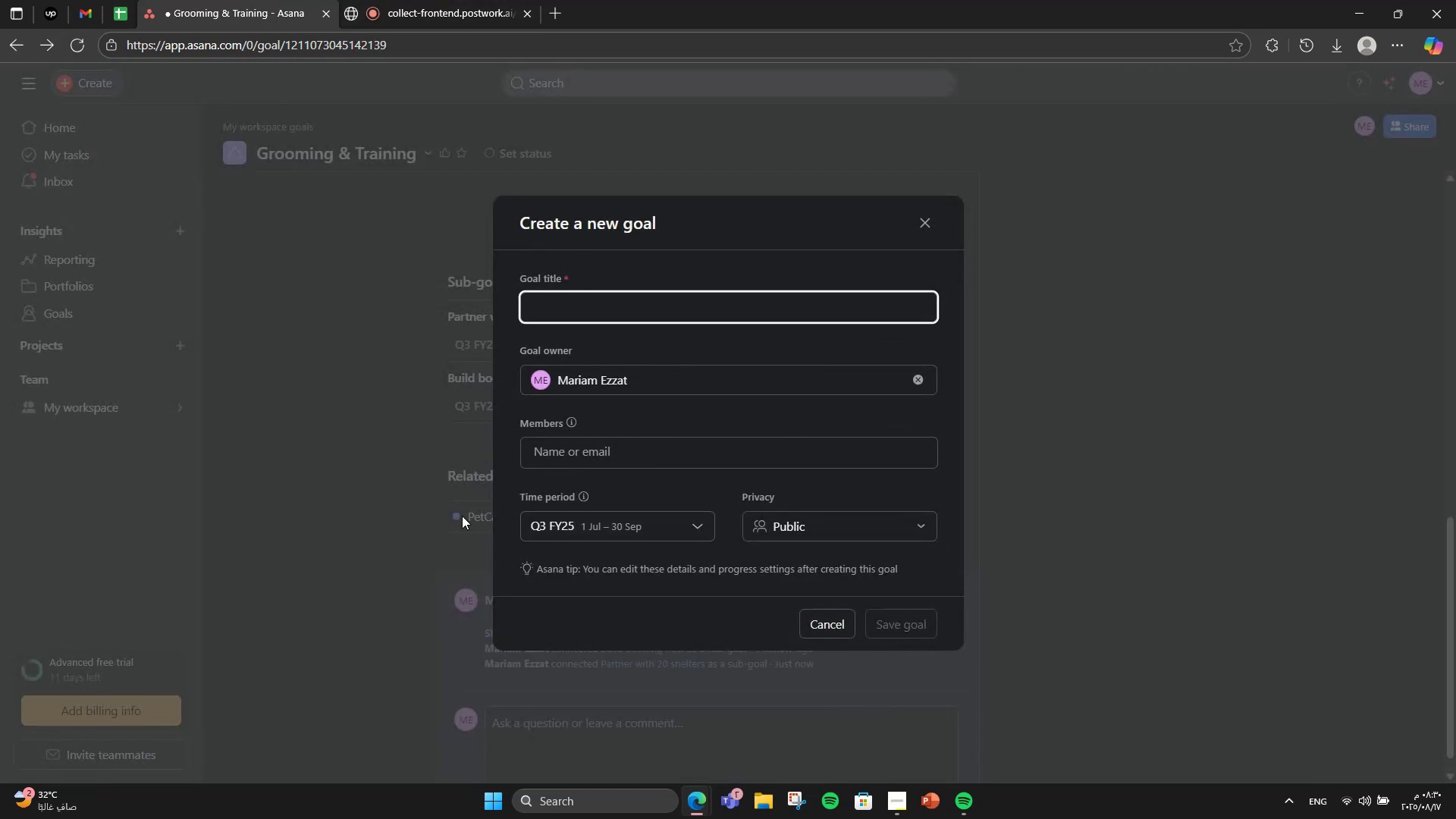 
left_click([462, 516])
 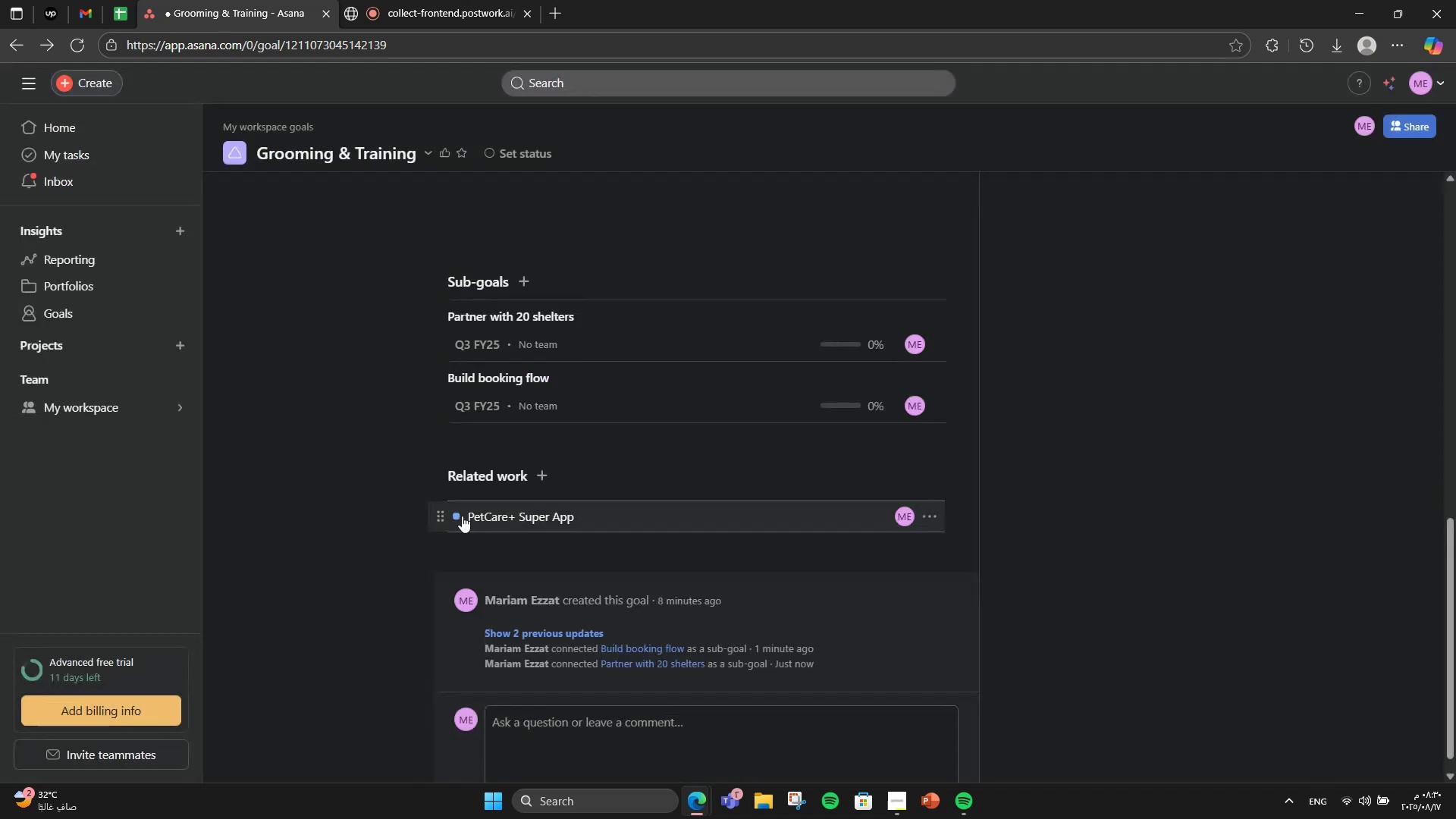 
scroll: coordinate [462, 516], scroll_direction: up, amount: 2.0
 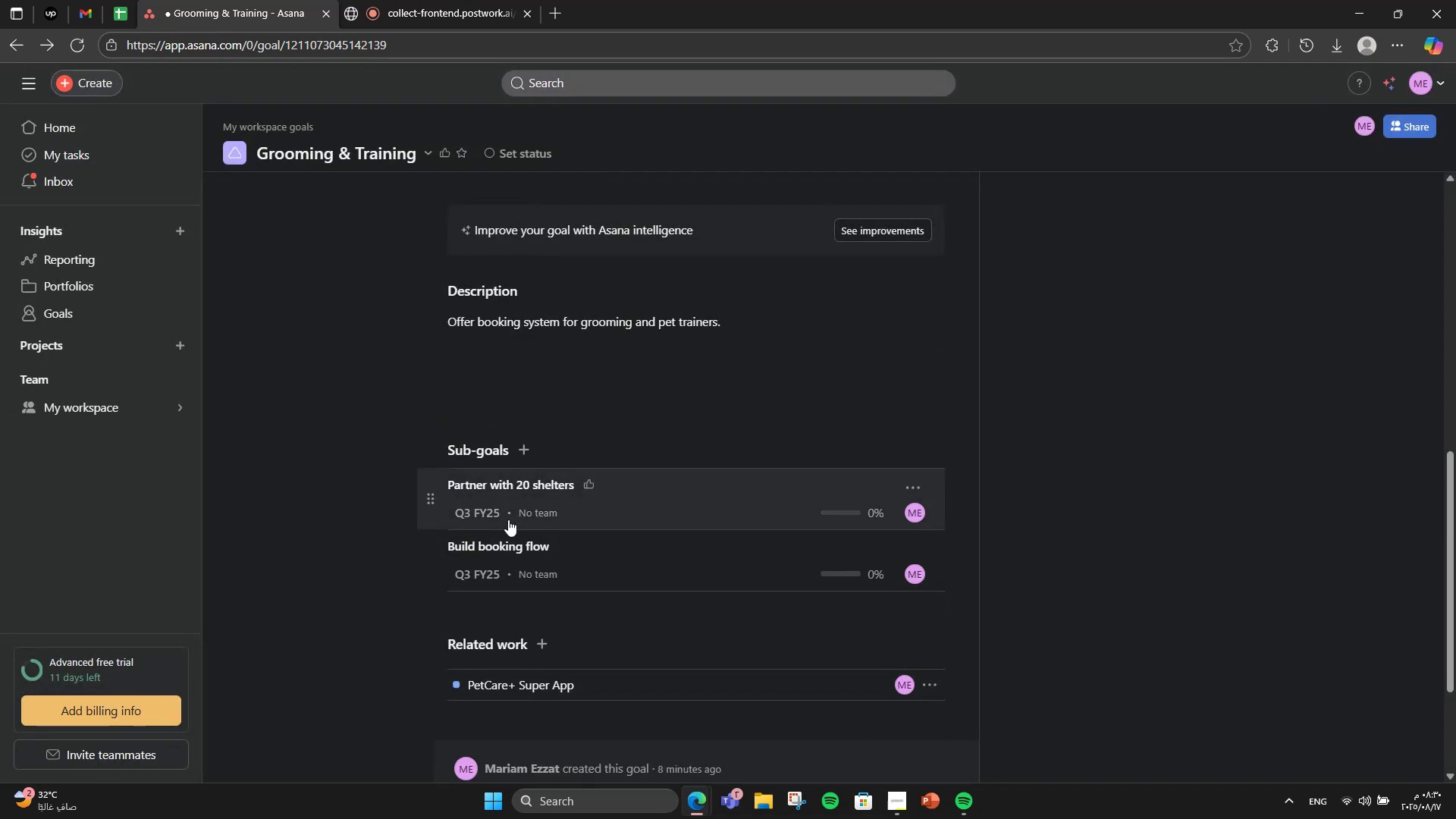 
left_click([508, 519])
 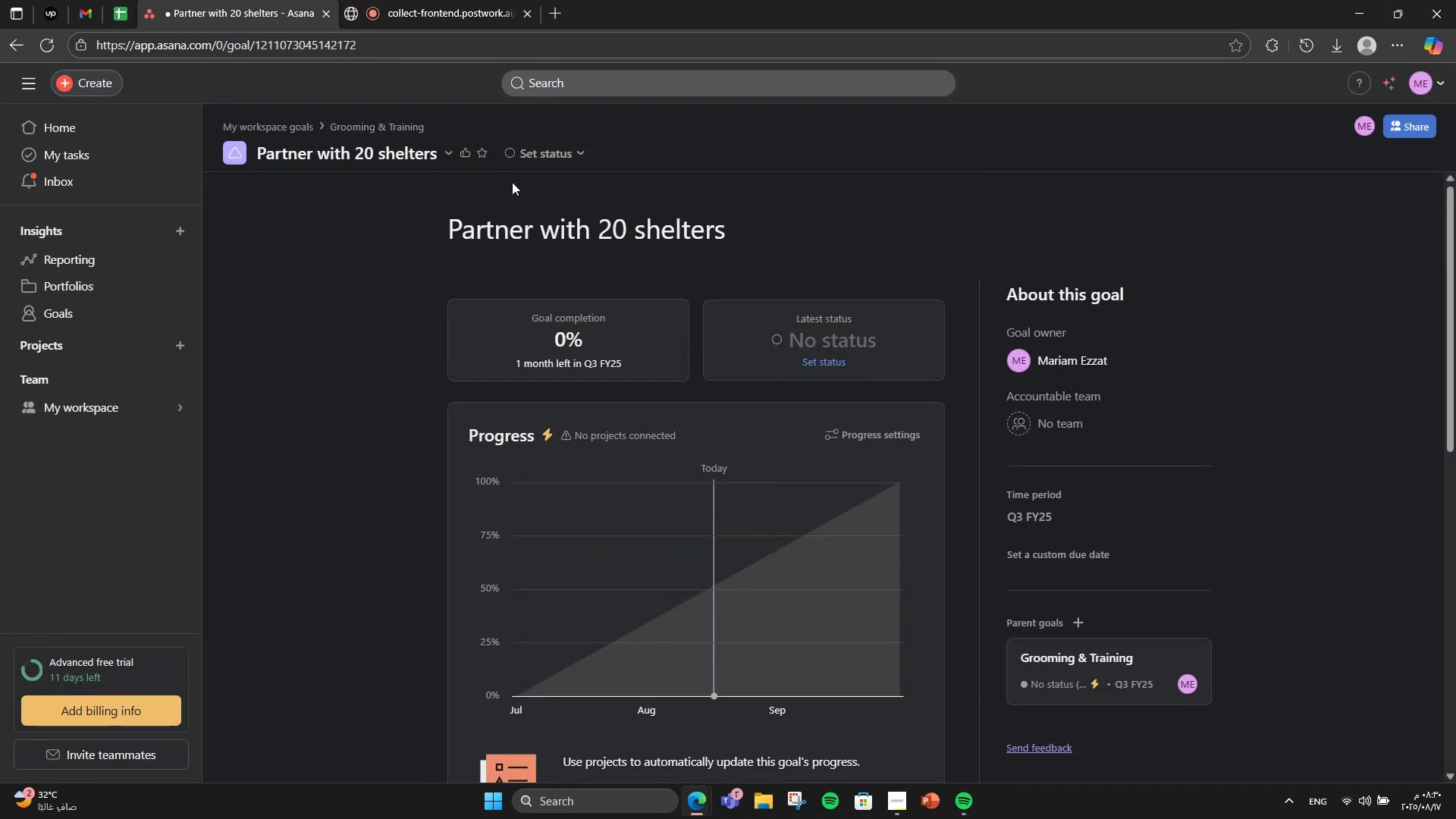 
double_click([488, 228])
 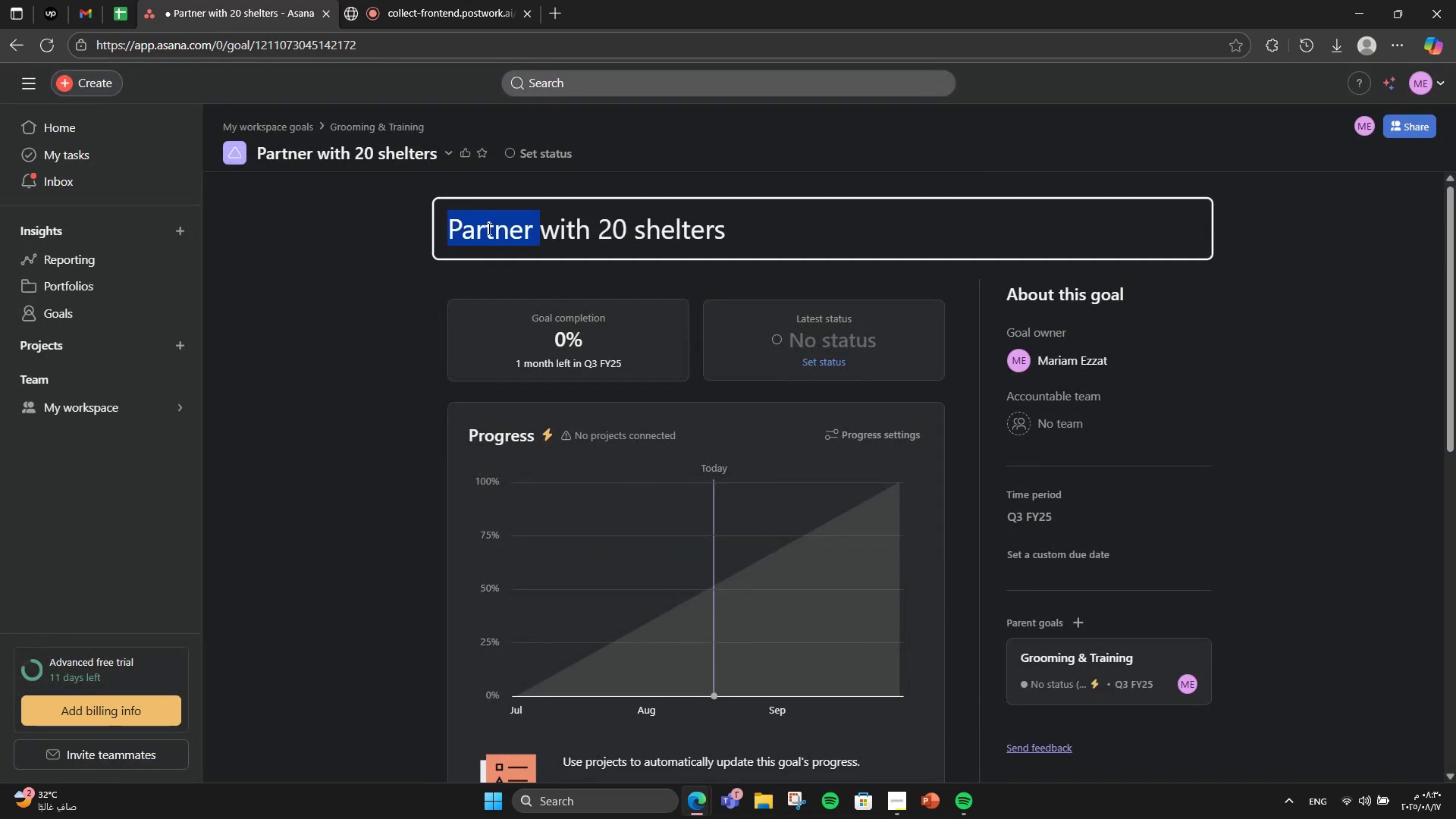 
triple_click([488, 228])
 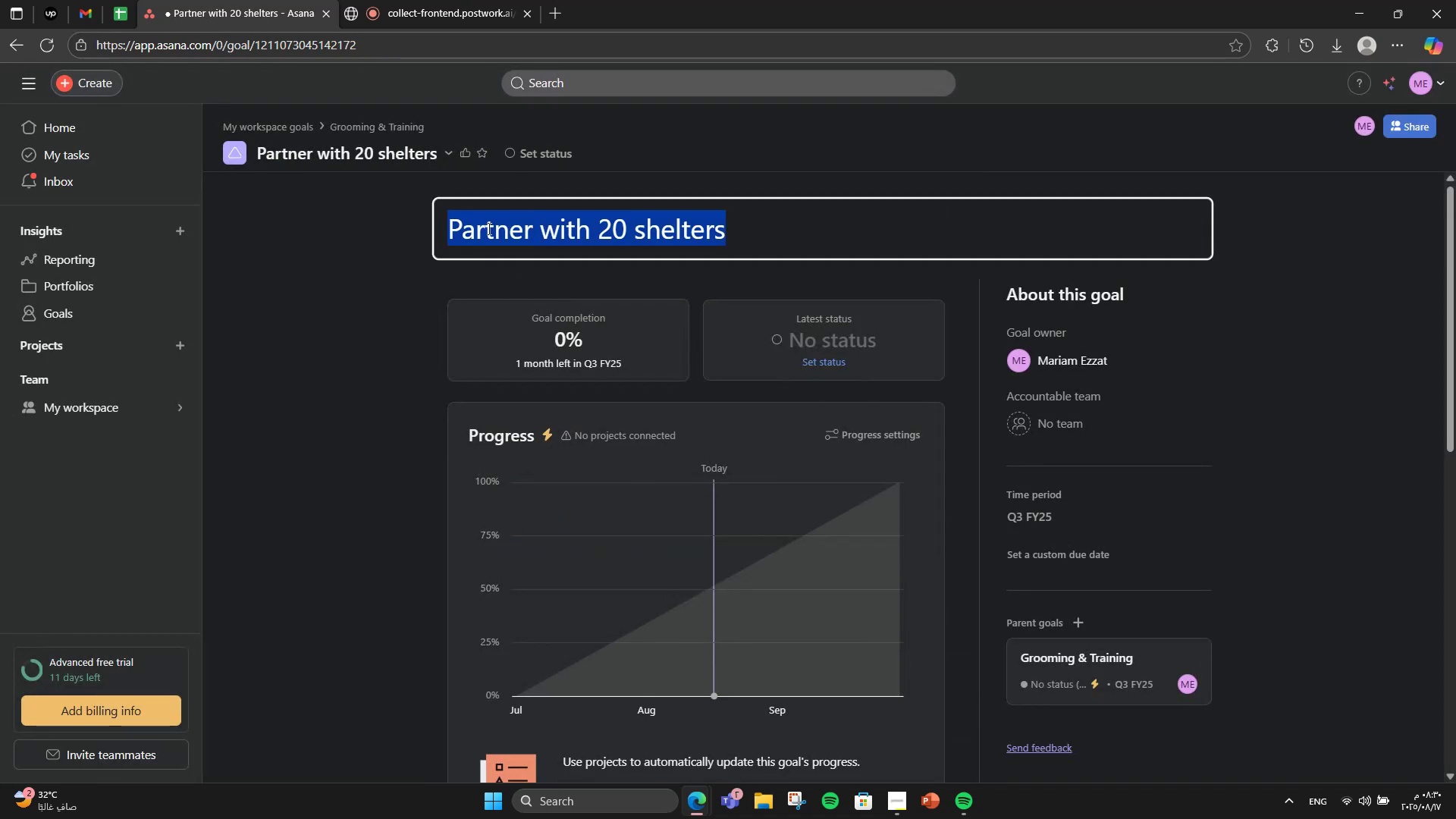 
type(Add verified adoption listings)
 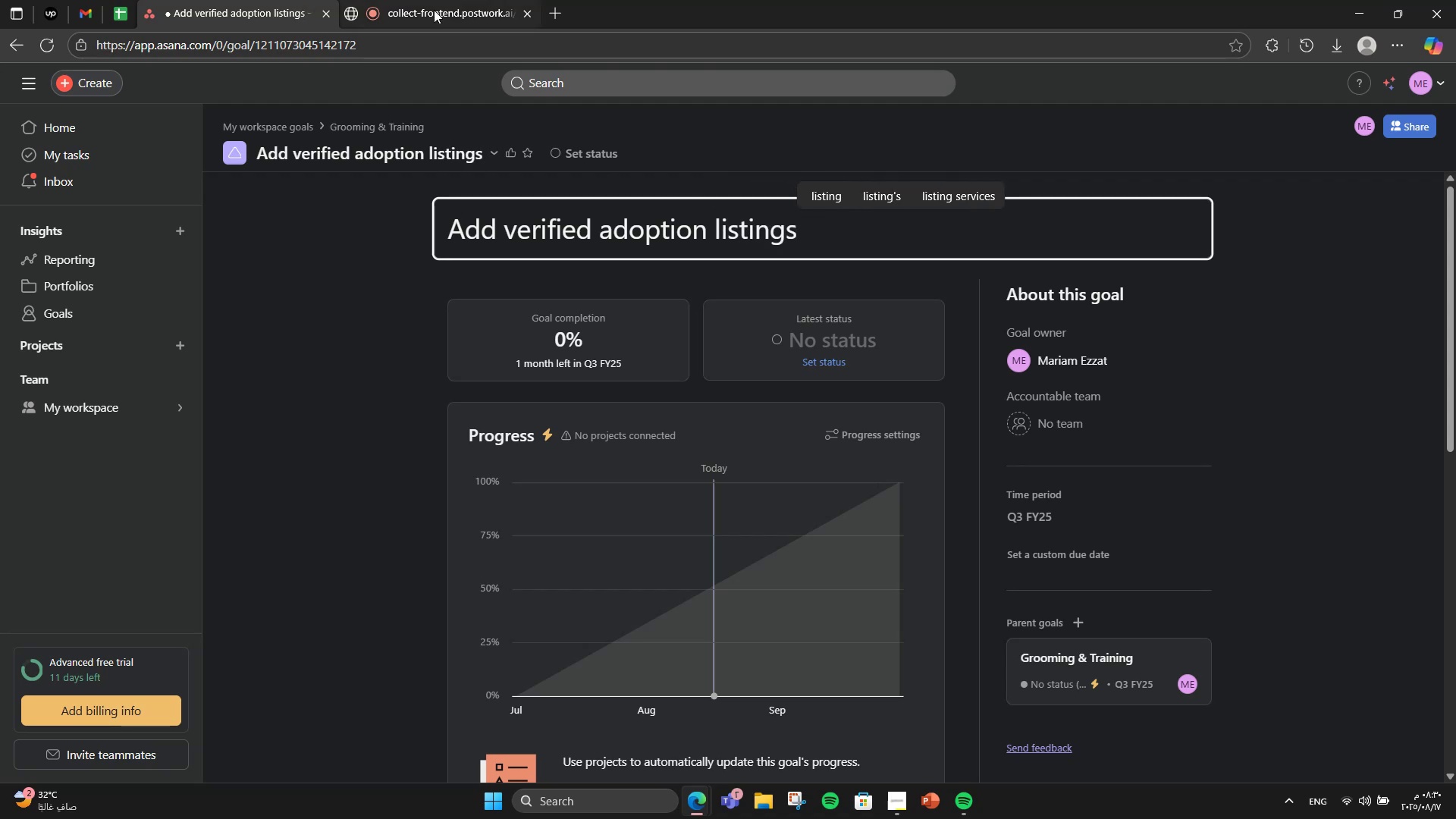 
scroll: coordinate [521, 400], scroll_direction: down, amount: 10.0
 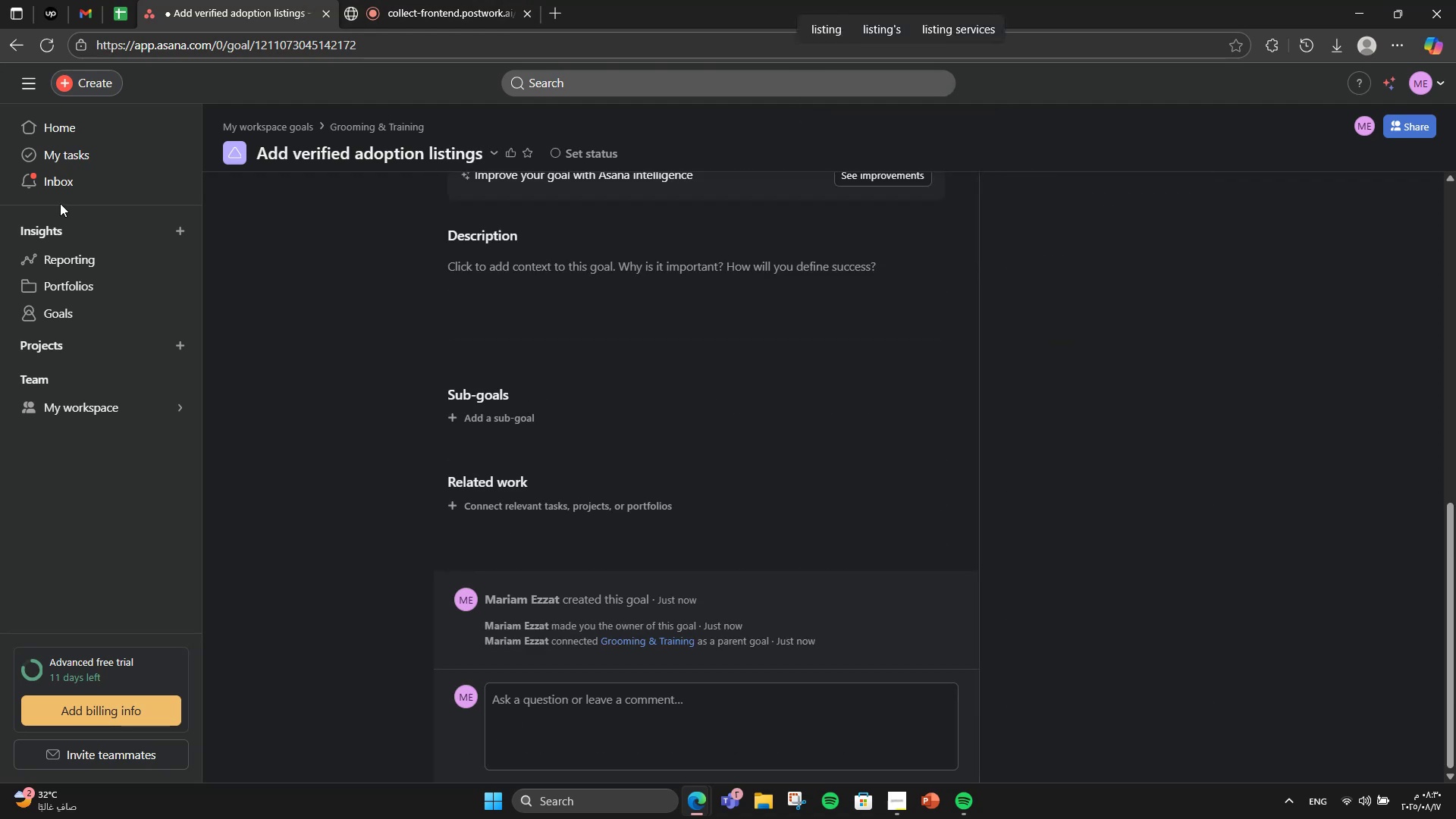 
left_click([11, 33])
 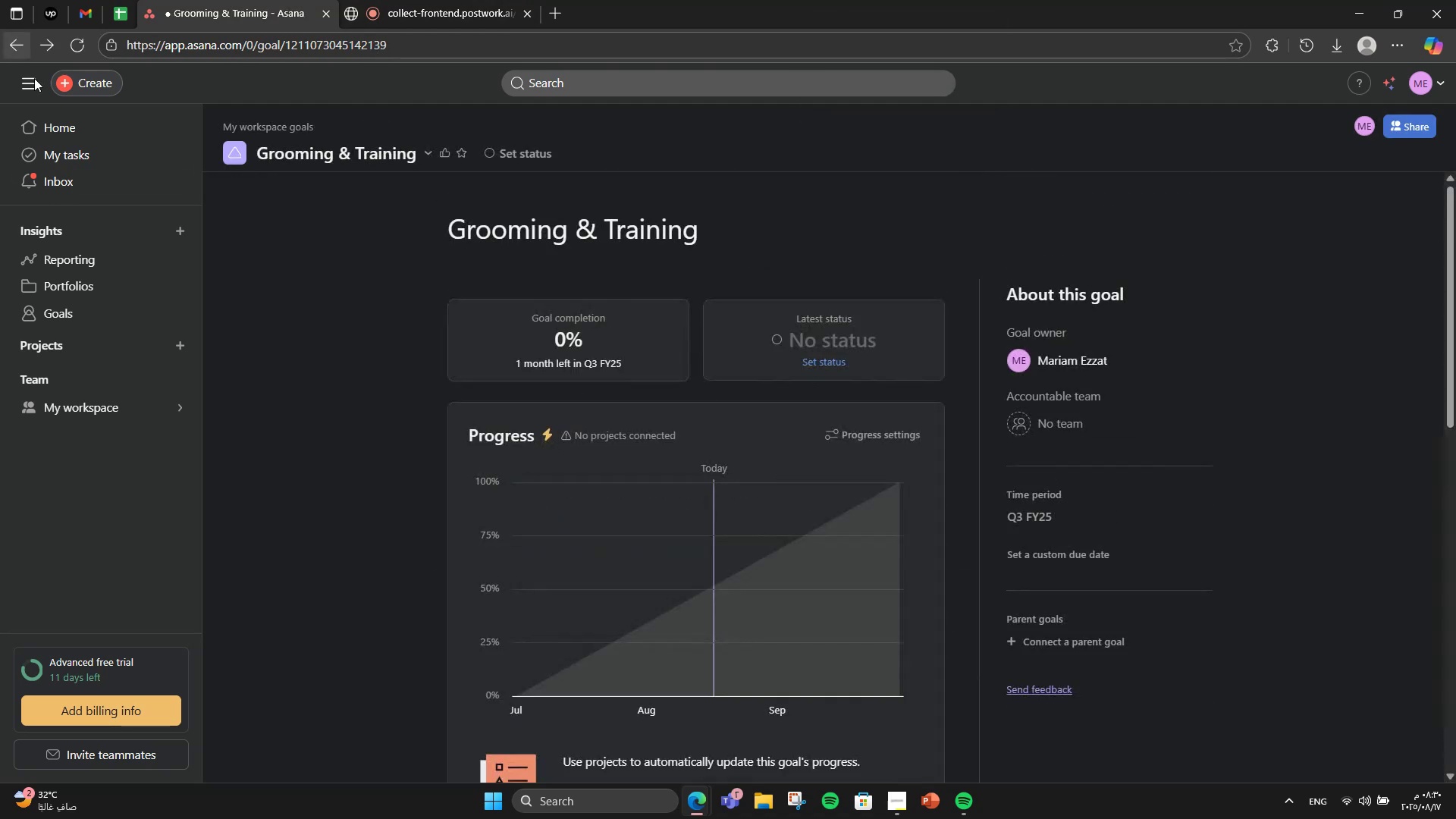 
scroll: coordinate [662, 542], scroll_direction: down, amount: 8.0
 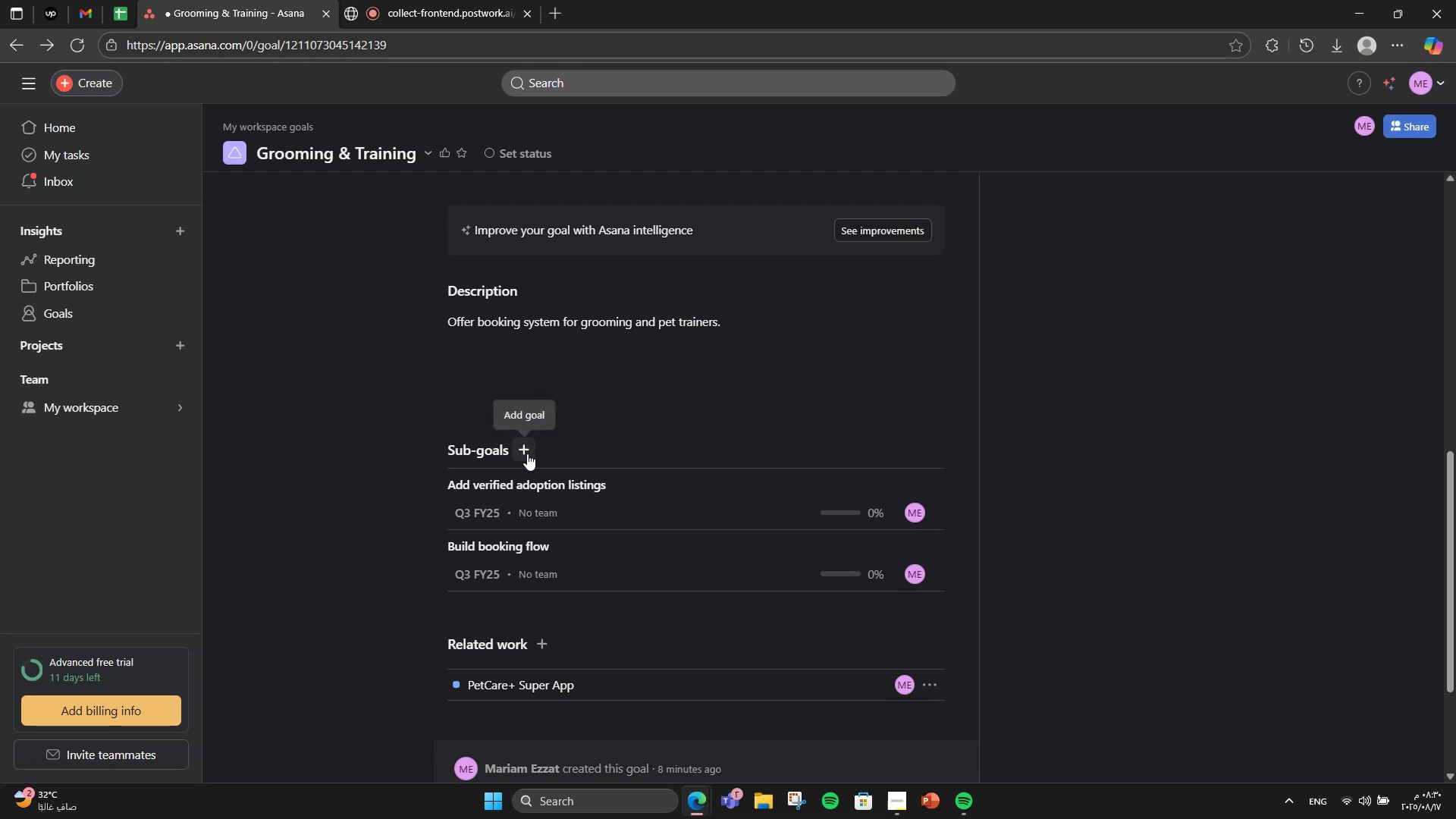 
left_click([527, 453])
 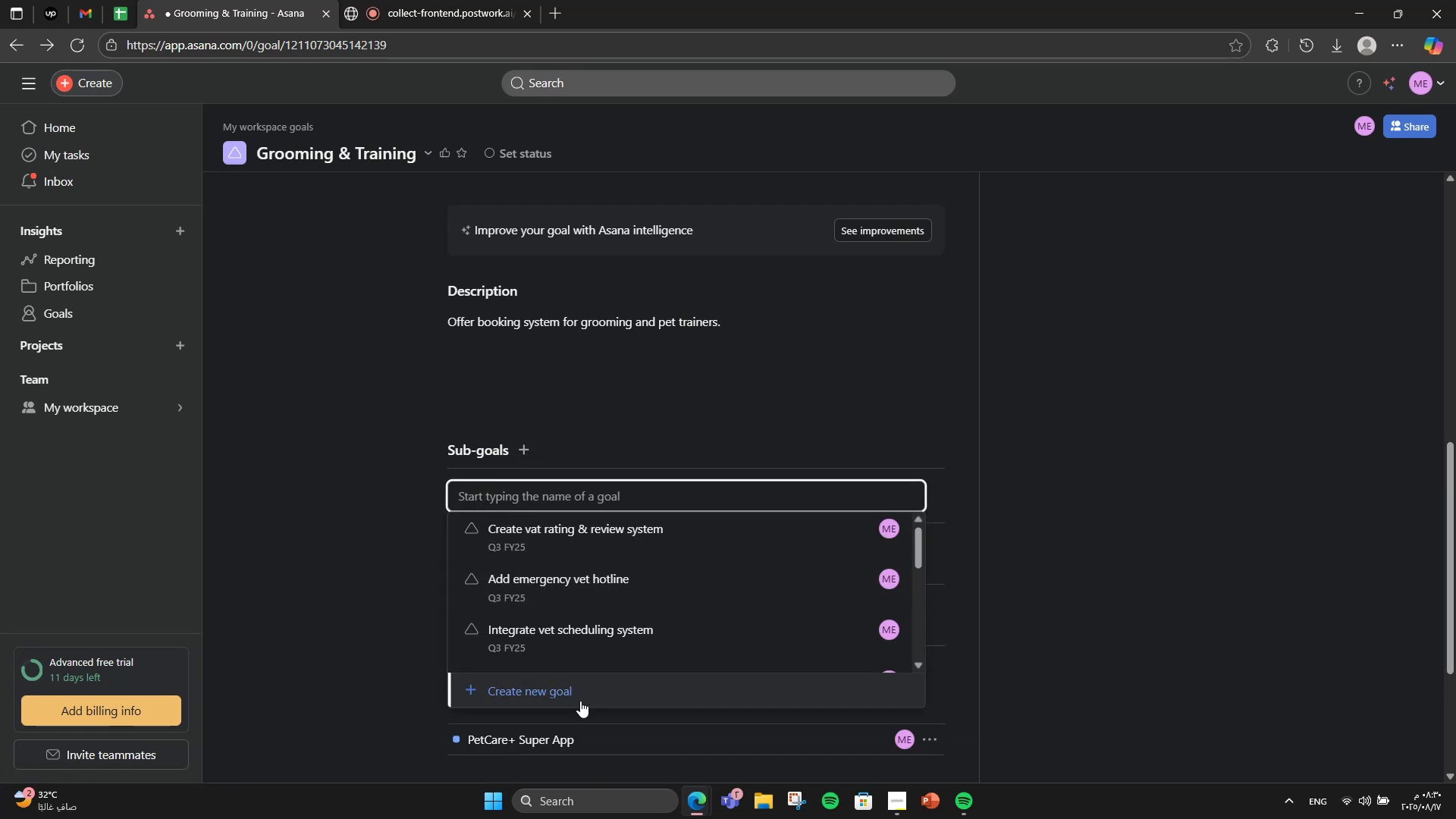 
left_click([580, 701])
 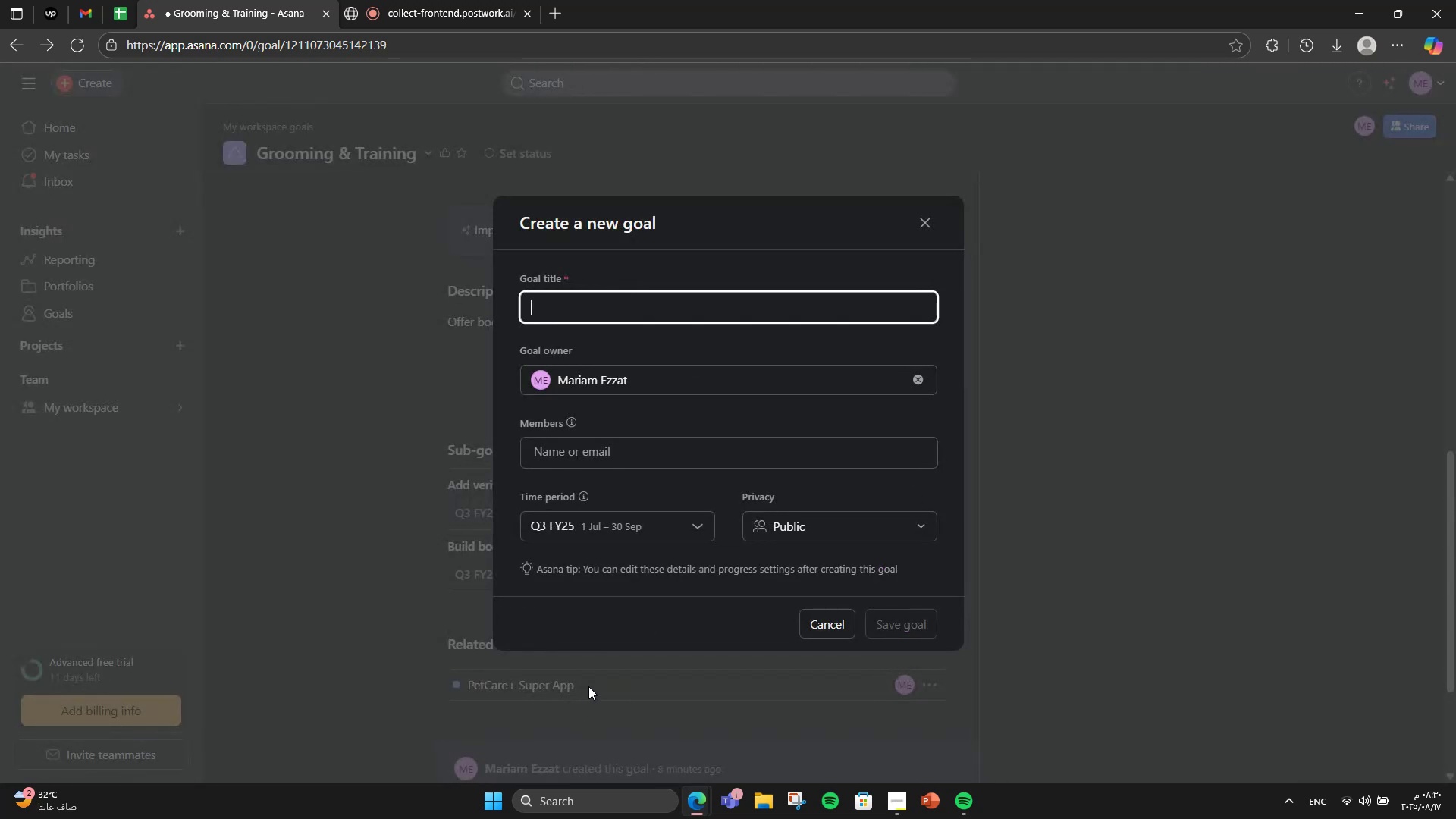 
type(Launch "Adopt-a-pet Week" campau)
key(Backspace)
type(ign)
 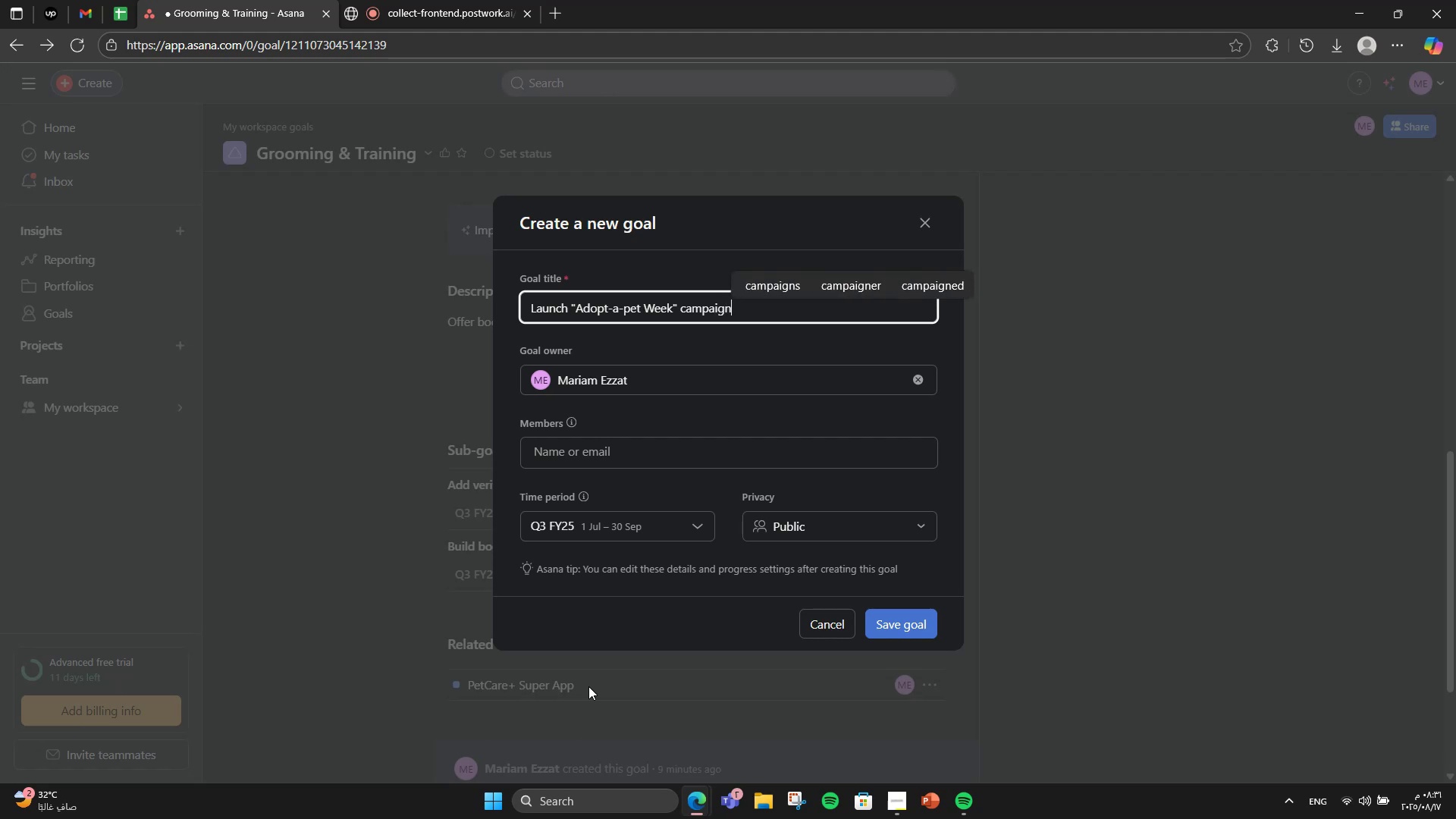 
left_click([5, 40])
 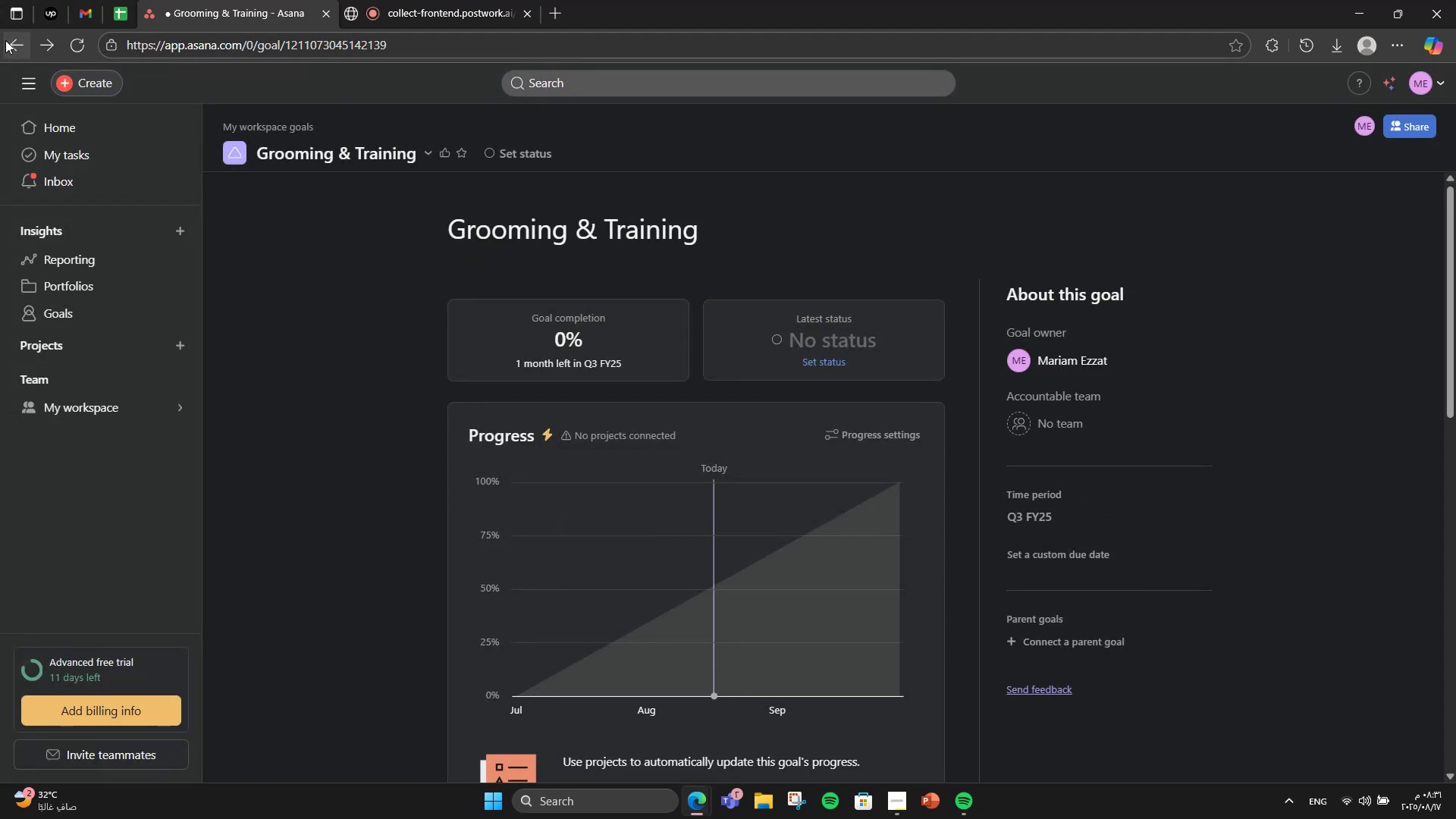 
left_click([5, 40])
 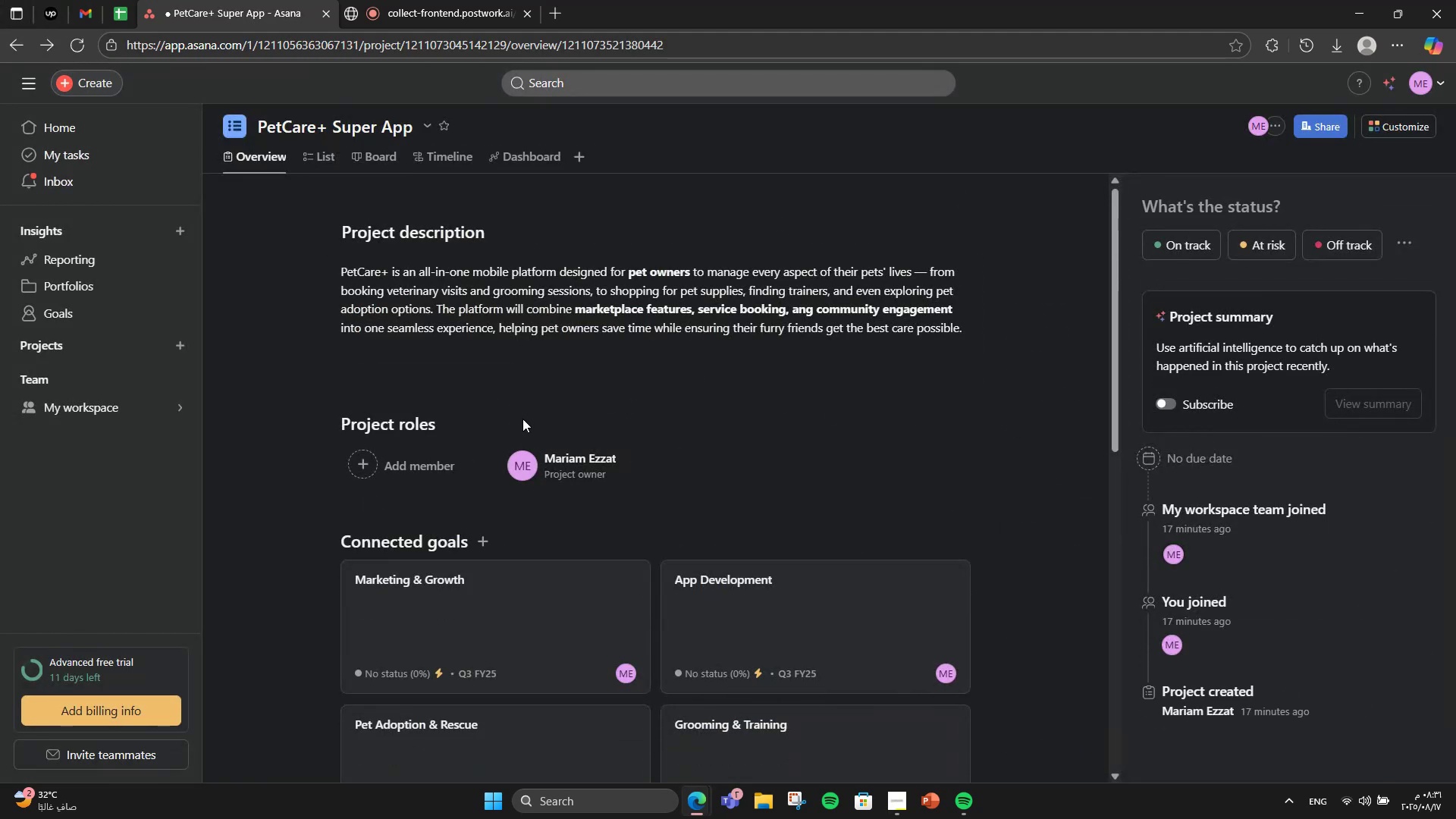 
scroll: coordinate [519, 421], scroll_direction: down, amount: 4.0
 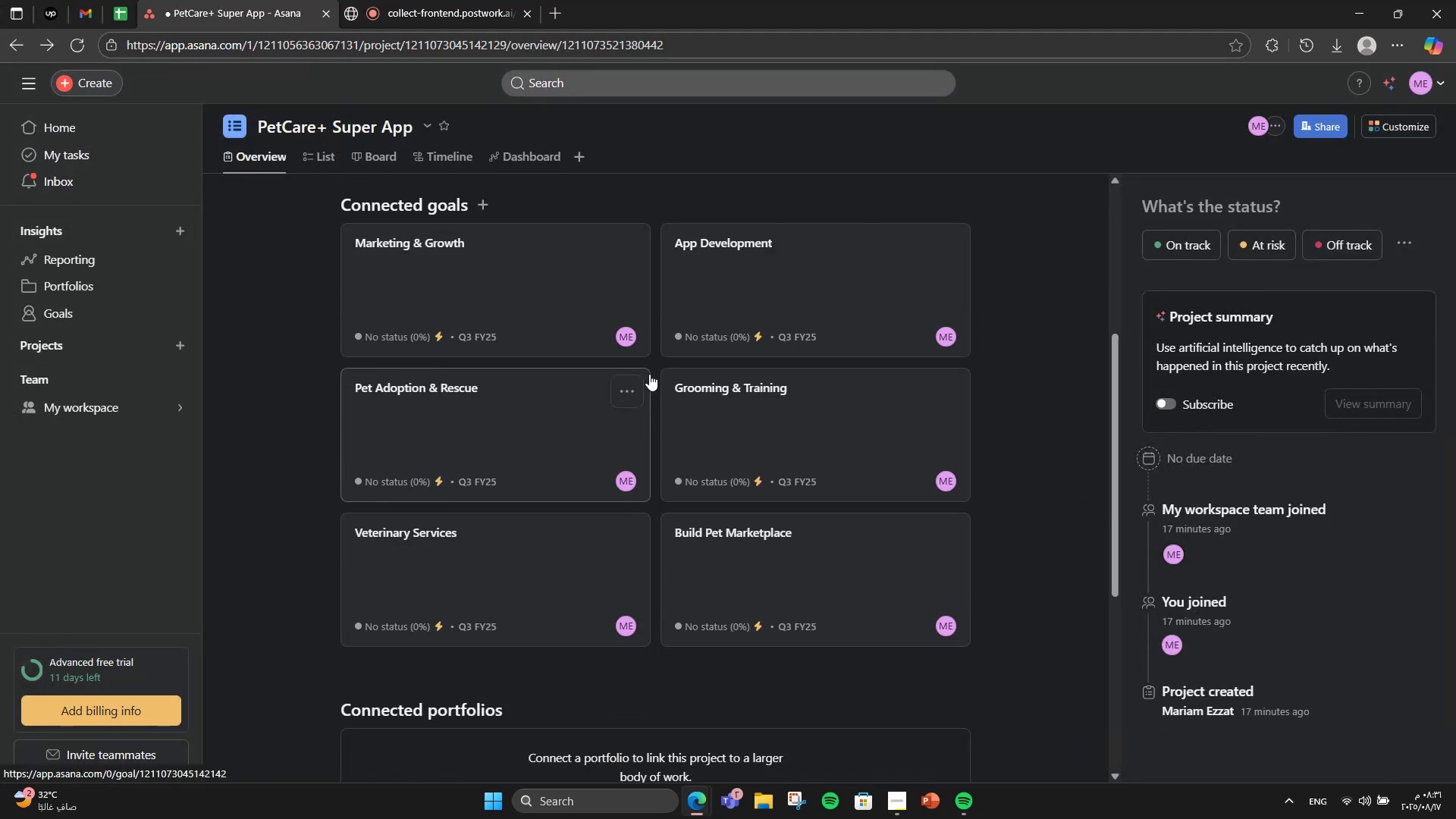 
left_click([711, 299])
 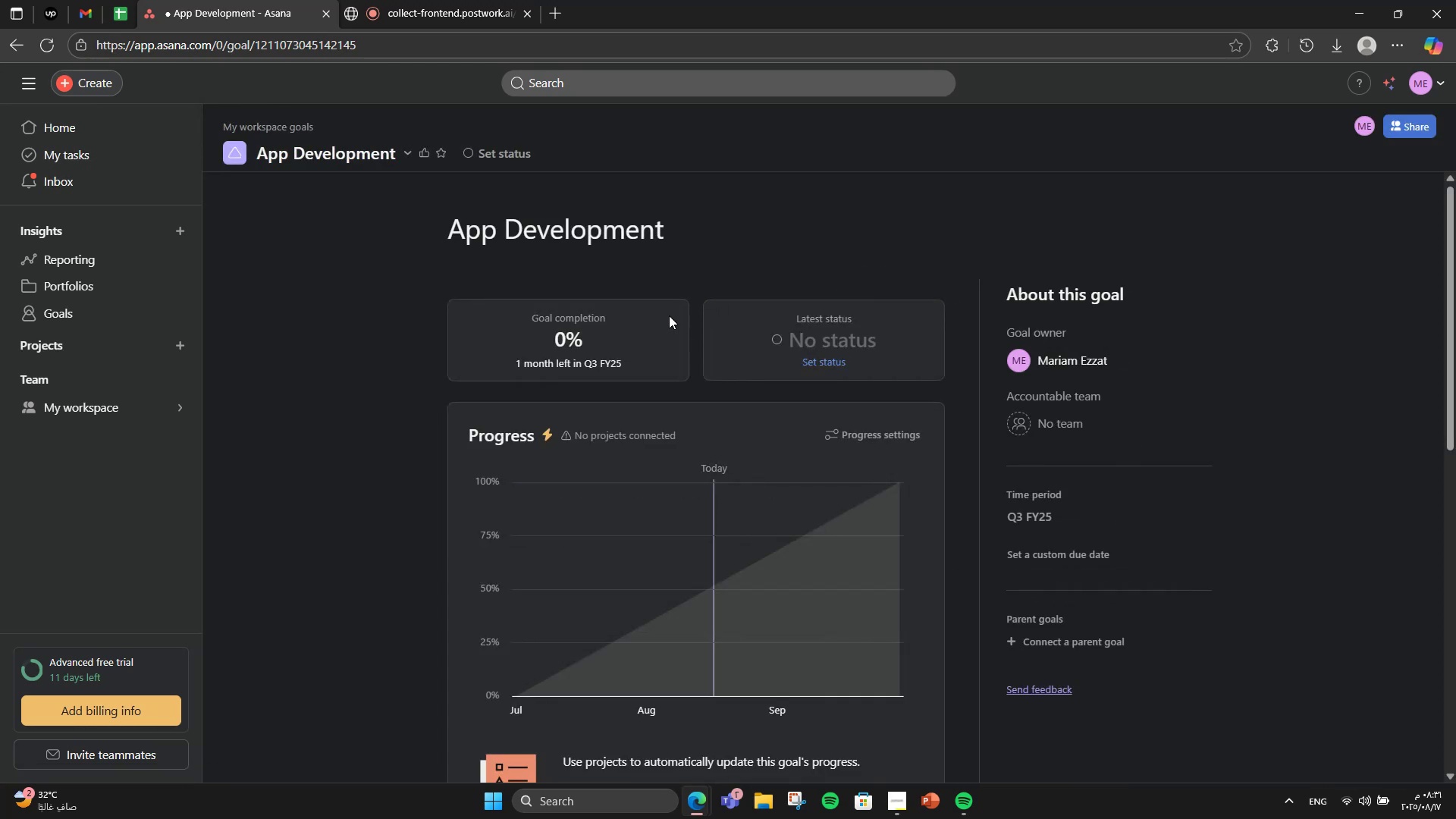 
scroll: coordinate [620, 473], scroll_direction: down, amount: 4.0
 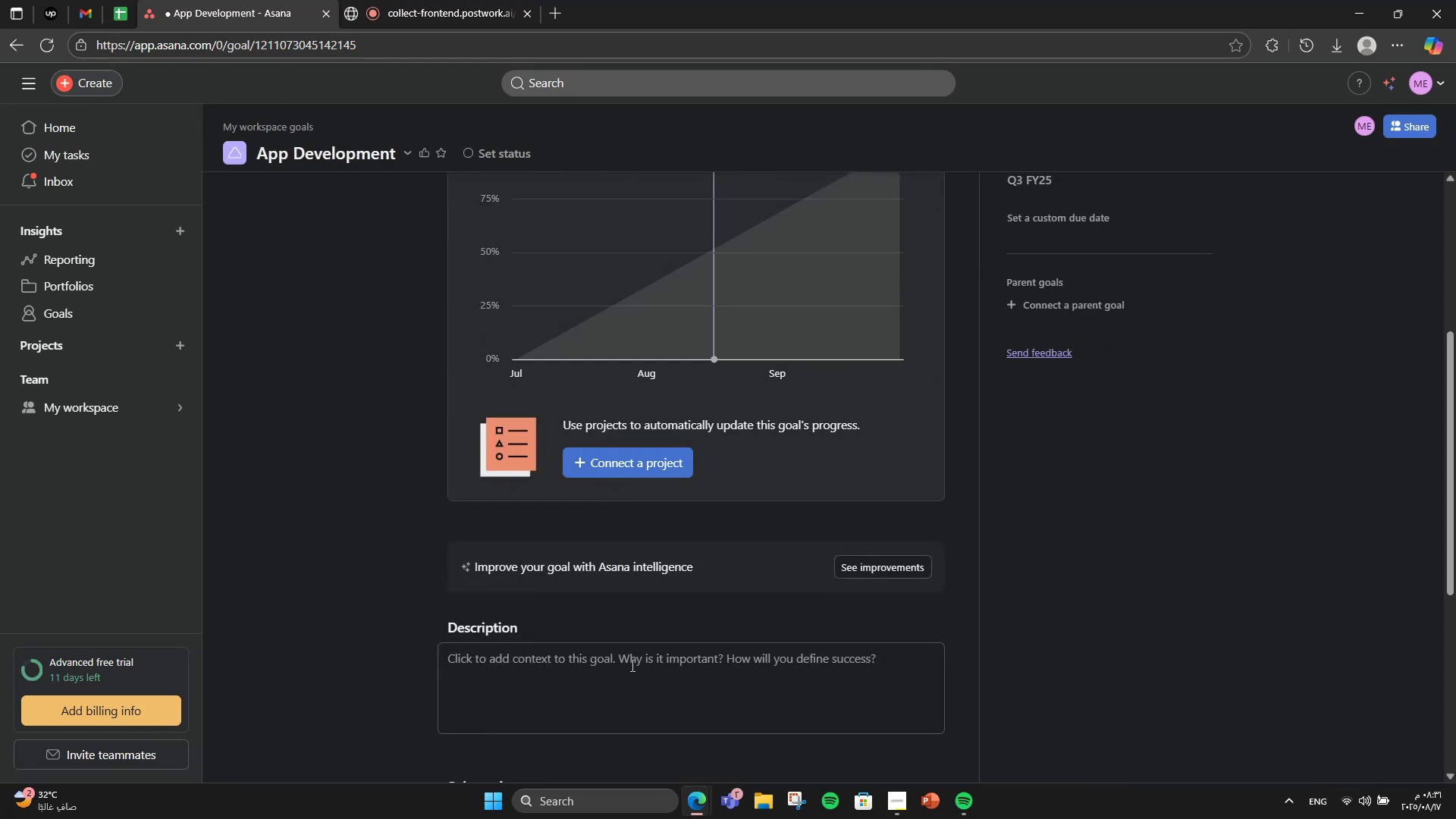 
double_click([631, 665])
 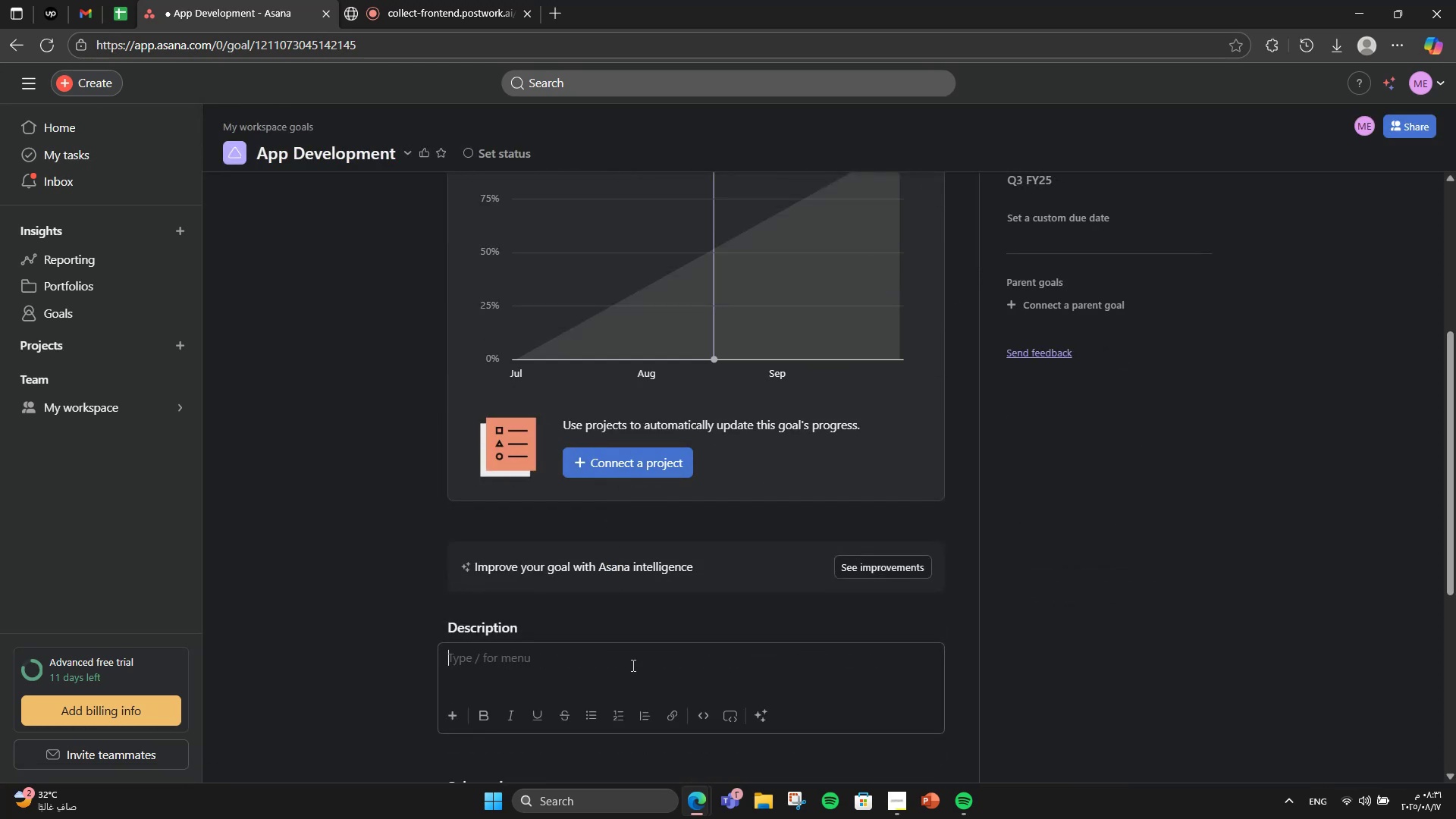 
scroll: coordinate [890, 610], scroll_direction: down, amount: 1.0
 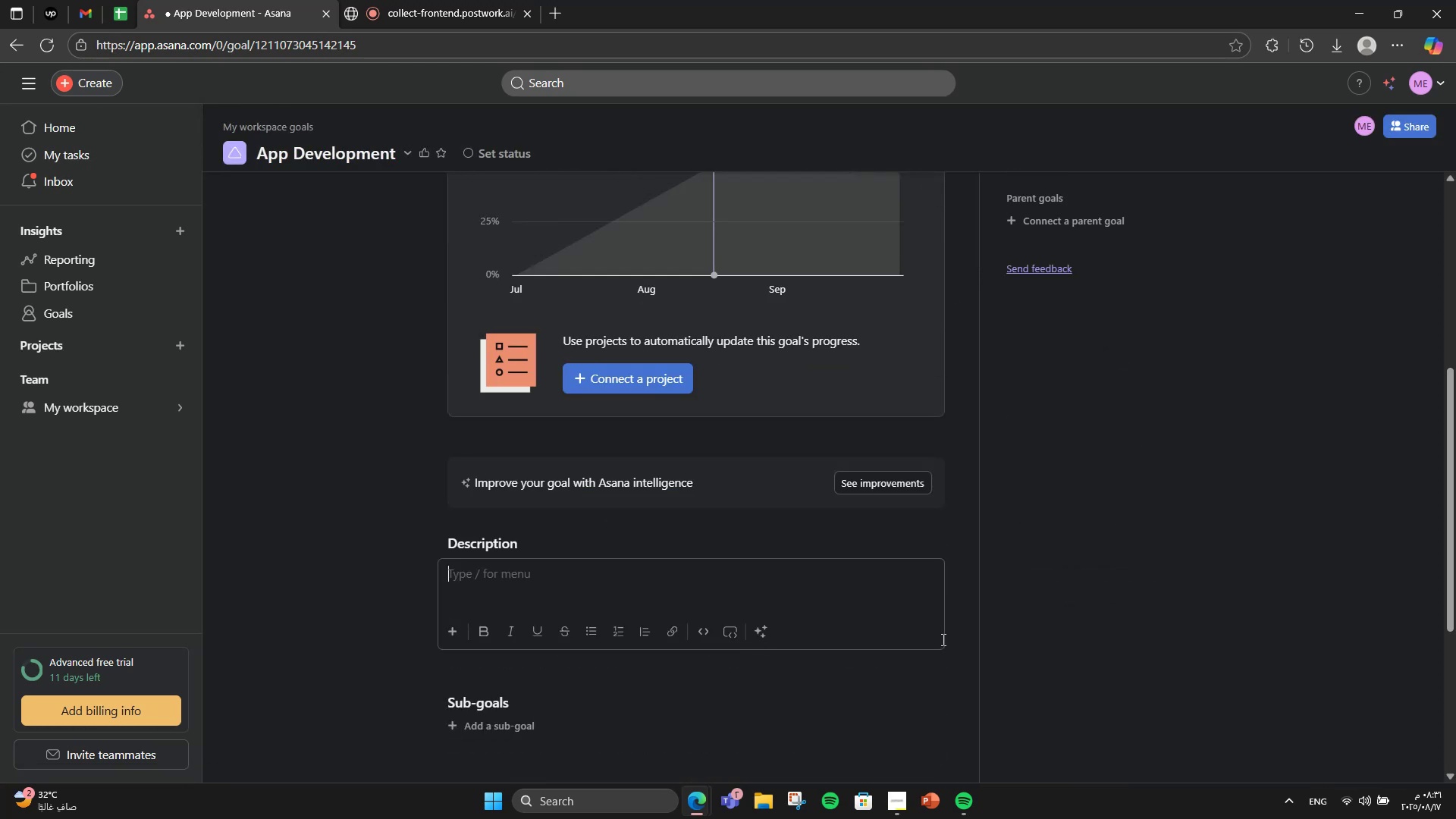 
type(Build a scalable, user-friendly mobile app.)
 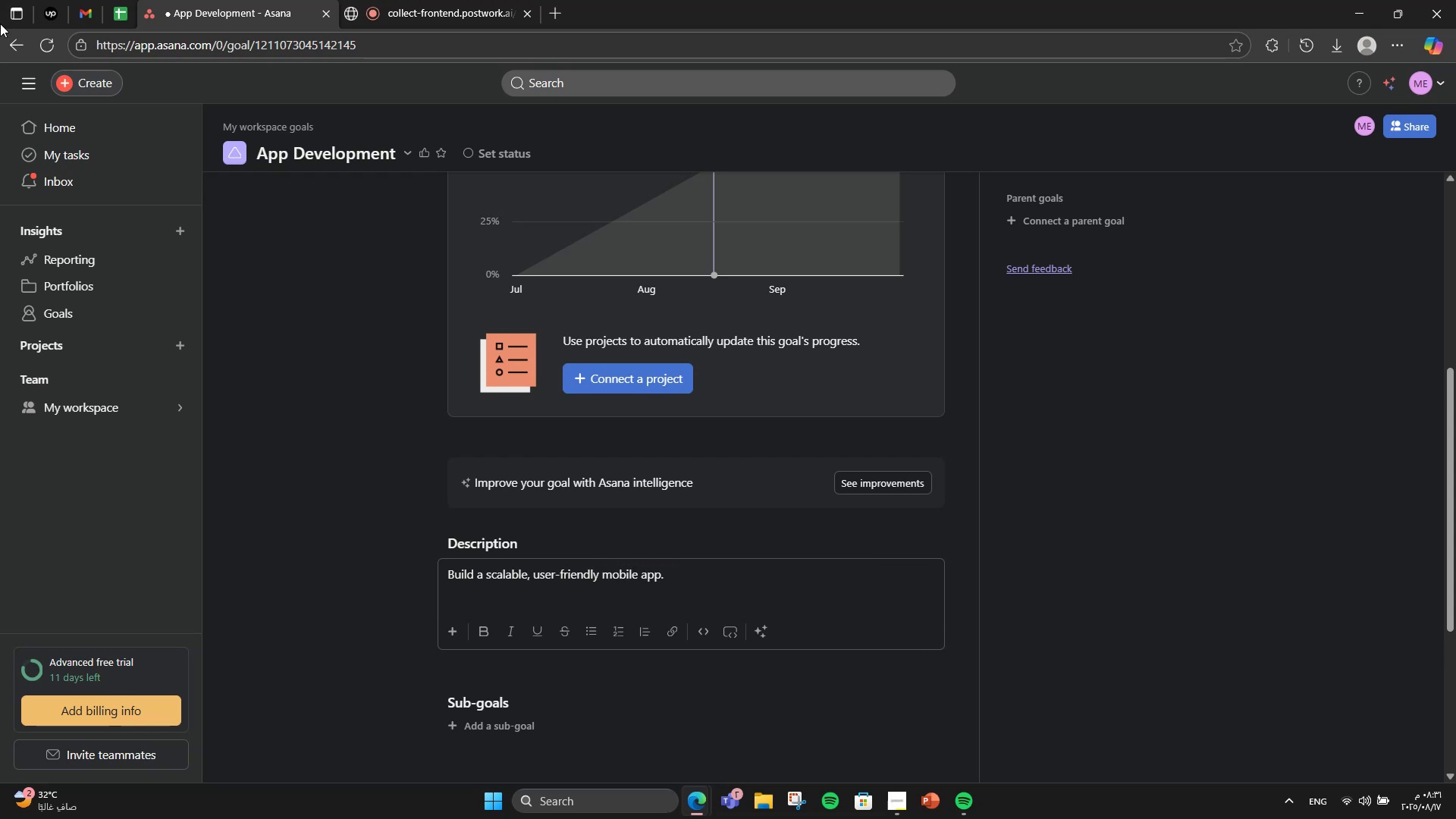 
left_click([0, 58])
 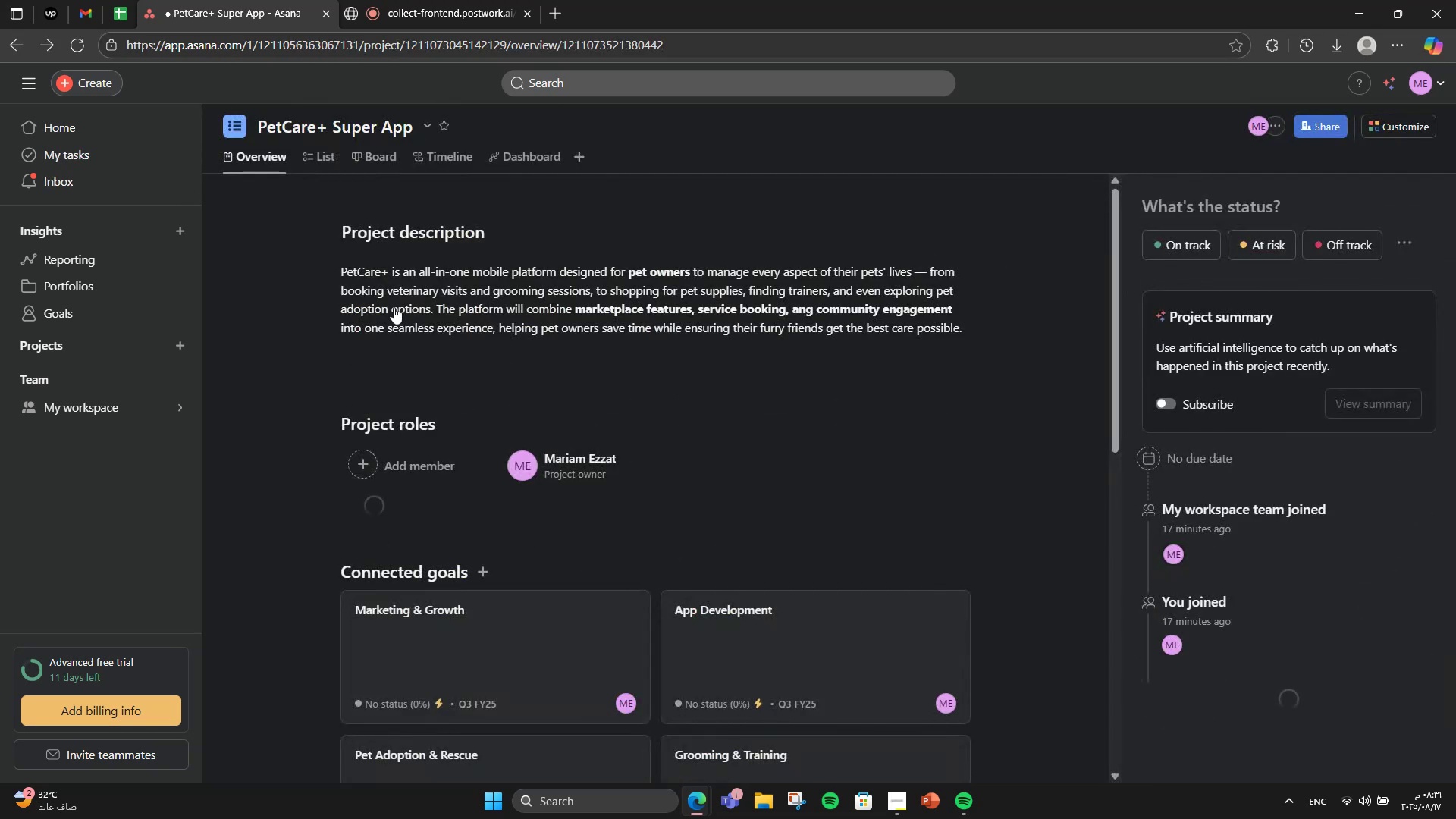 
scroll: coordinate [609, 425], scroll_direction: down, amount: 5.0
 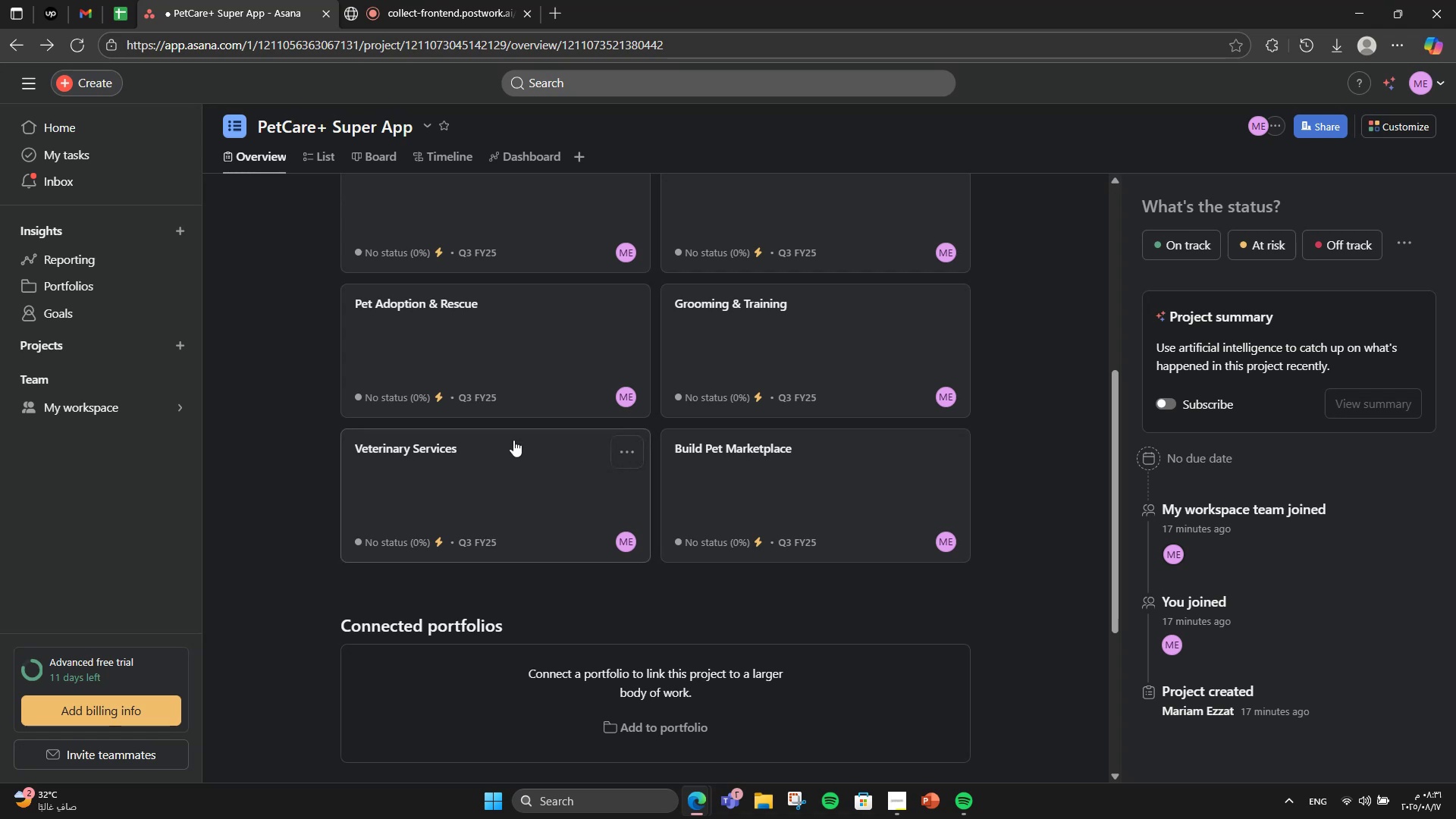 
scroll: coordinate [671, 426], scroll_direction: up, amount: 2.0
 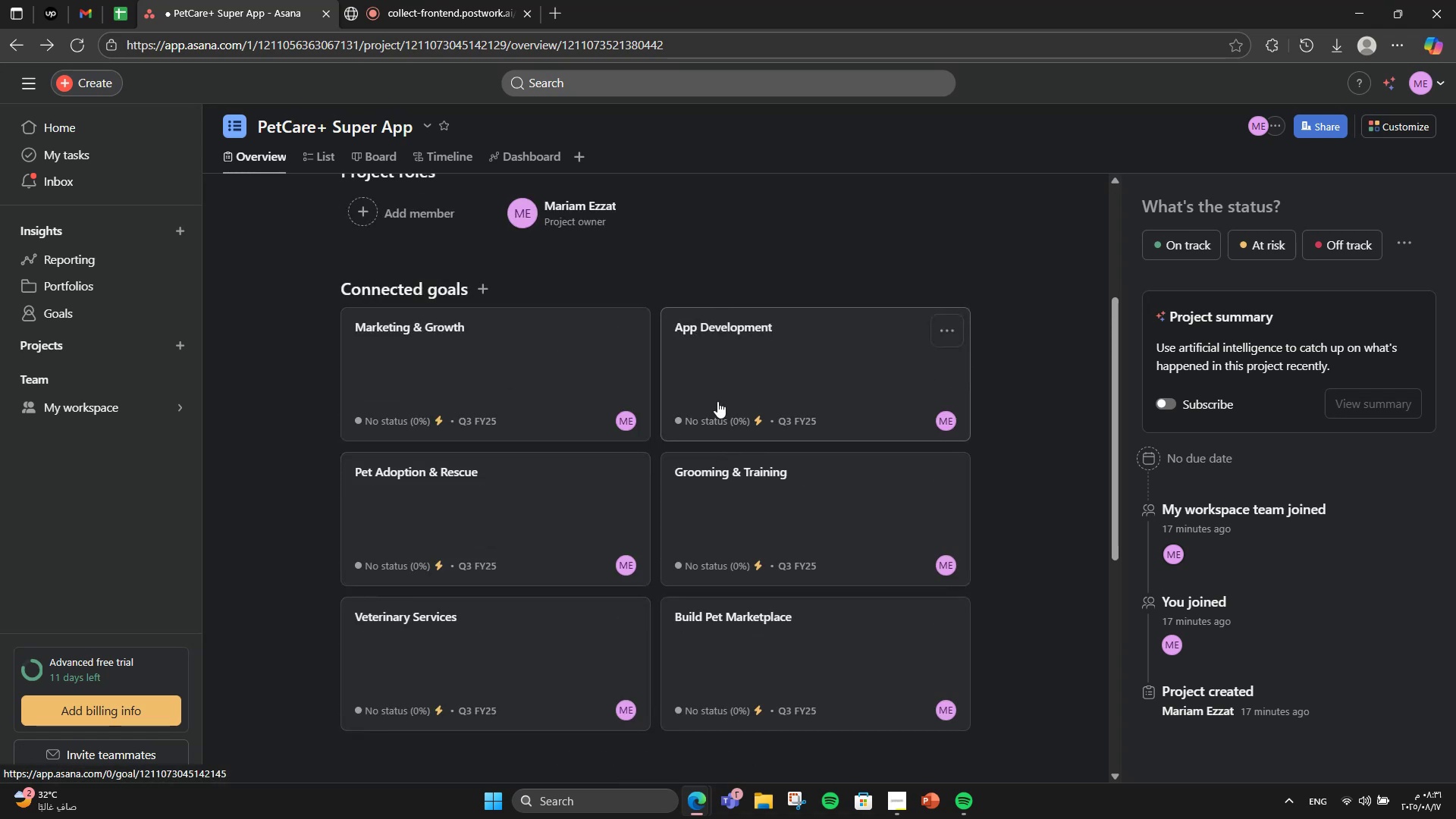 
left_click([717, 401])
 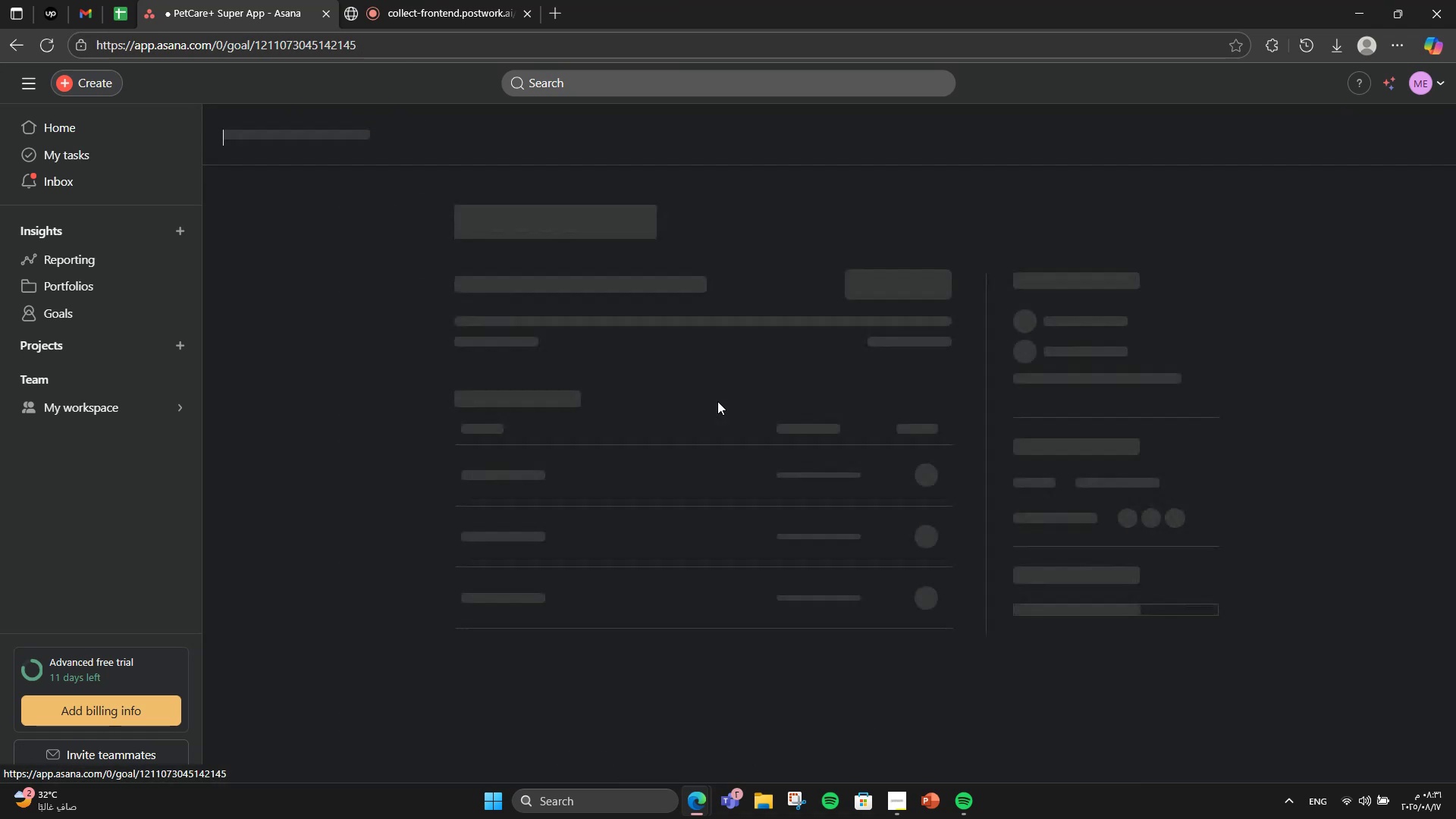 
scroll: coordinate [715, 402], scroll_direction: down, amount: 8.0
 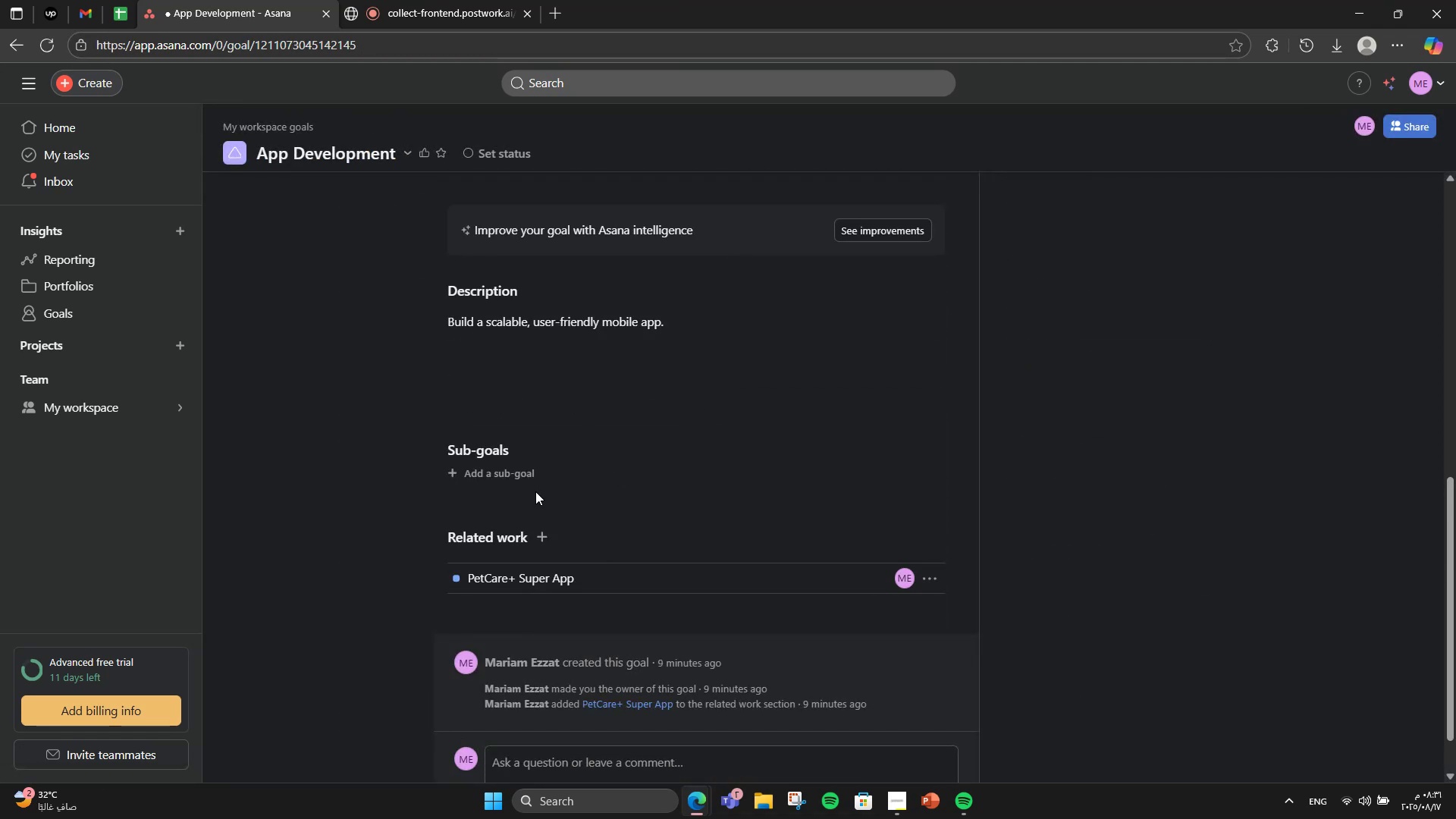 
left_click([532, 481])
 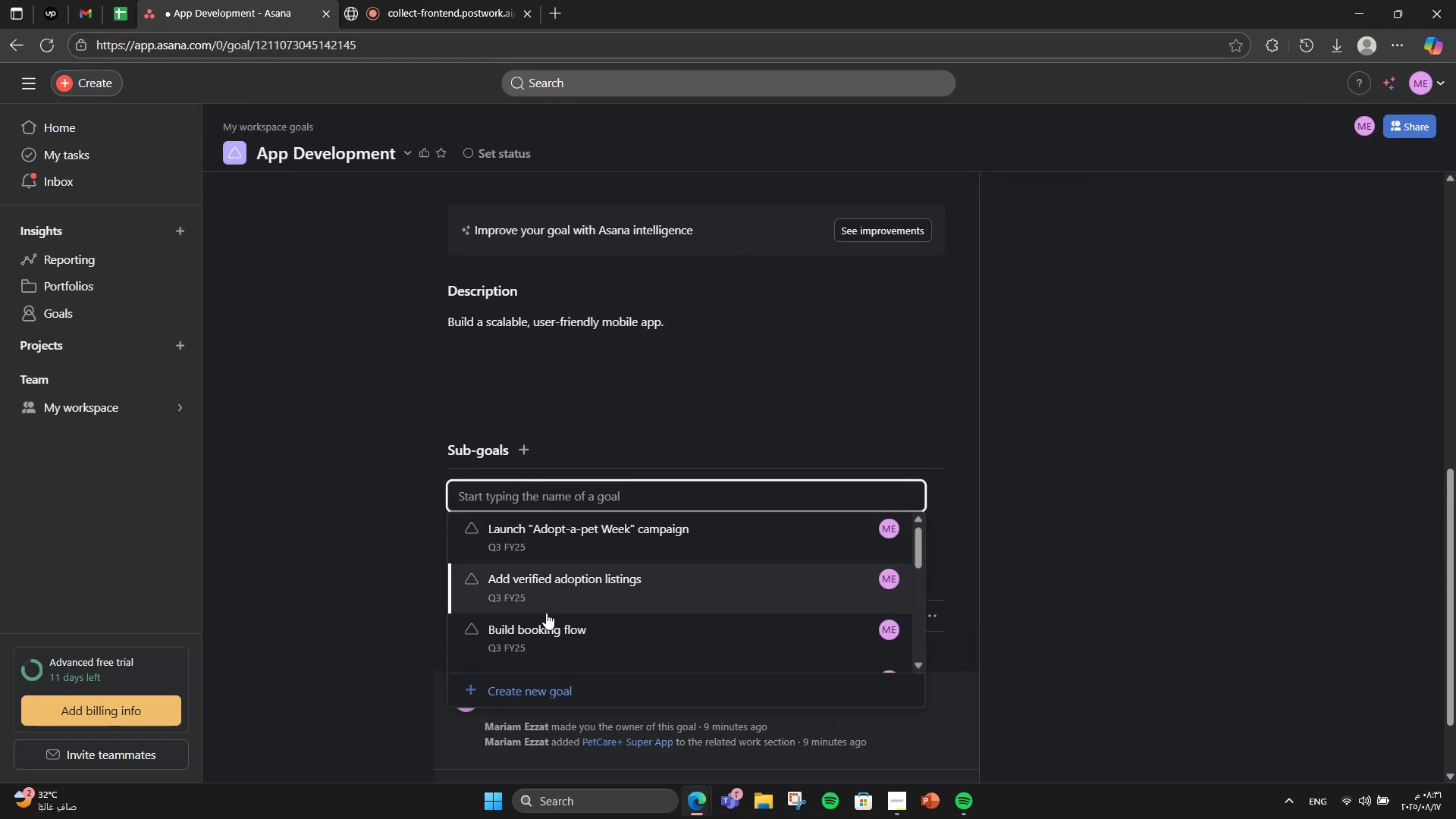 
left_click([560, 689])
 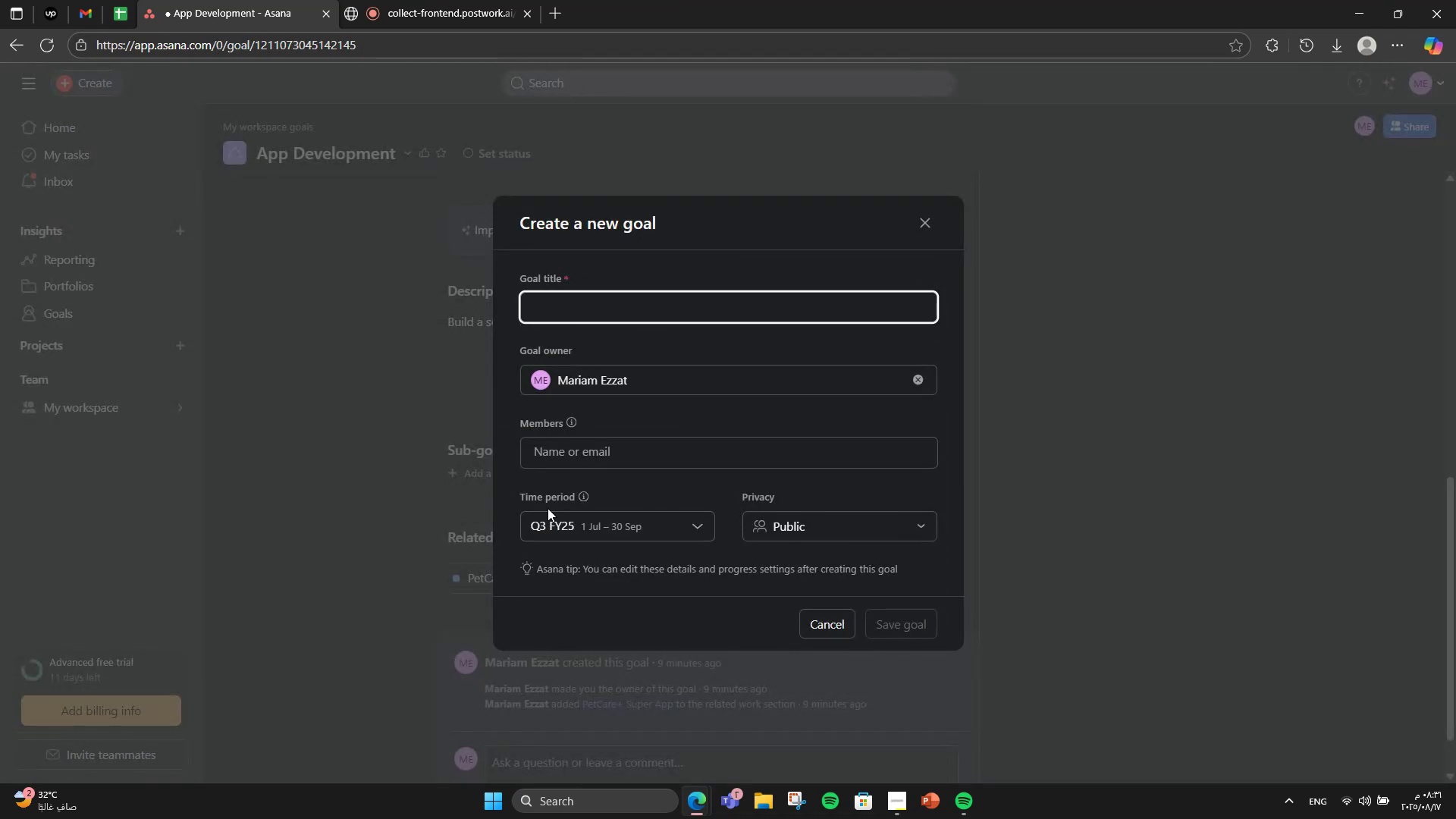 
type(DE)
key(Backspace)
type(esign wireframes & UC)
key(Backspace)
type(X flows)
 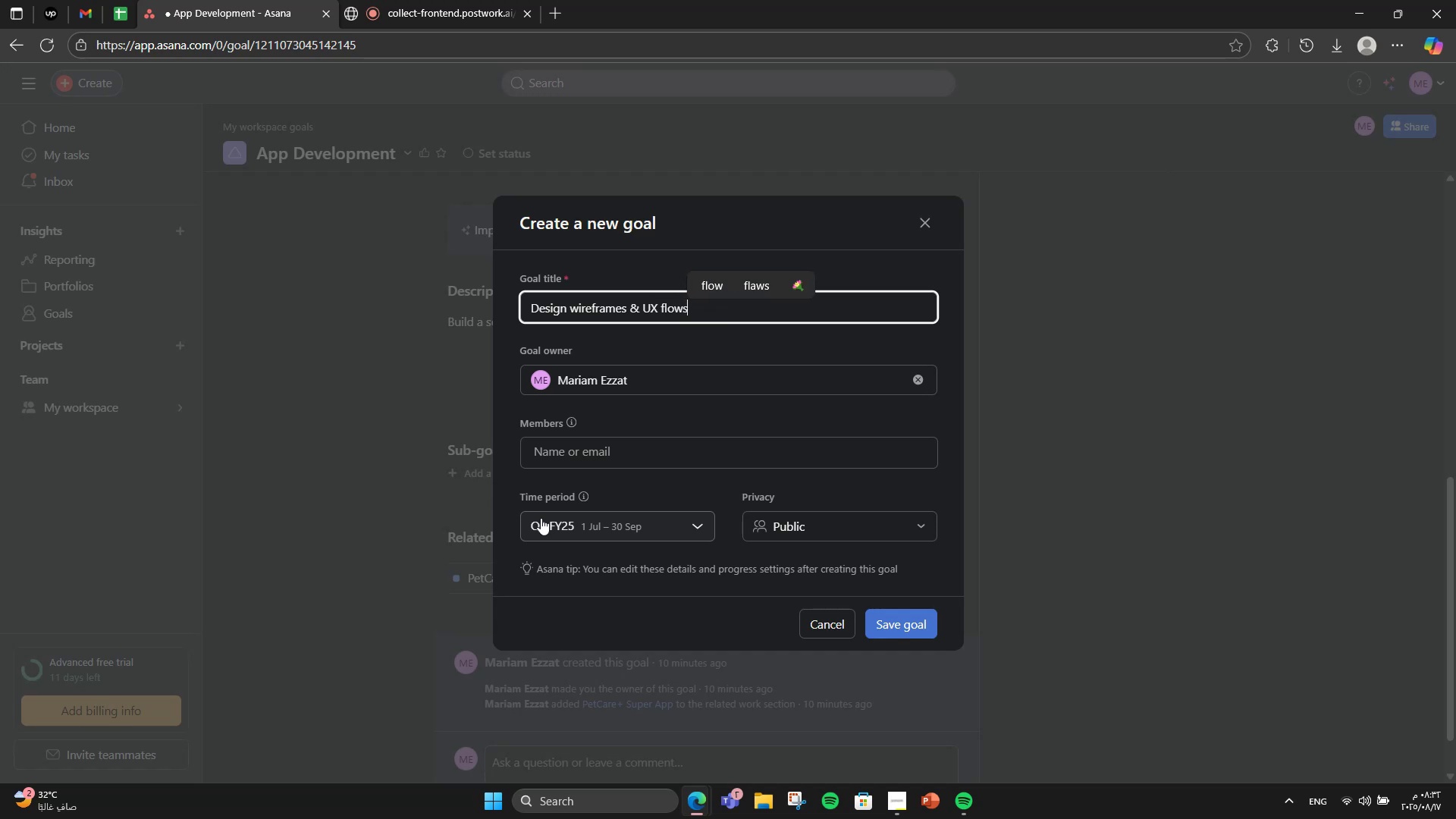 
left_click([915, 634])
 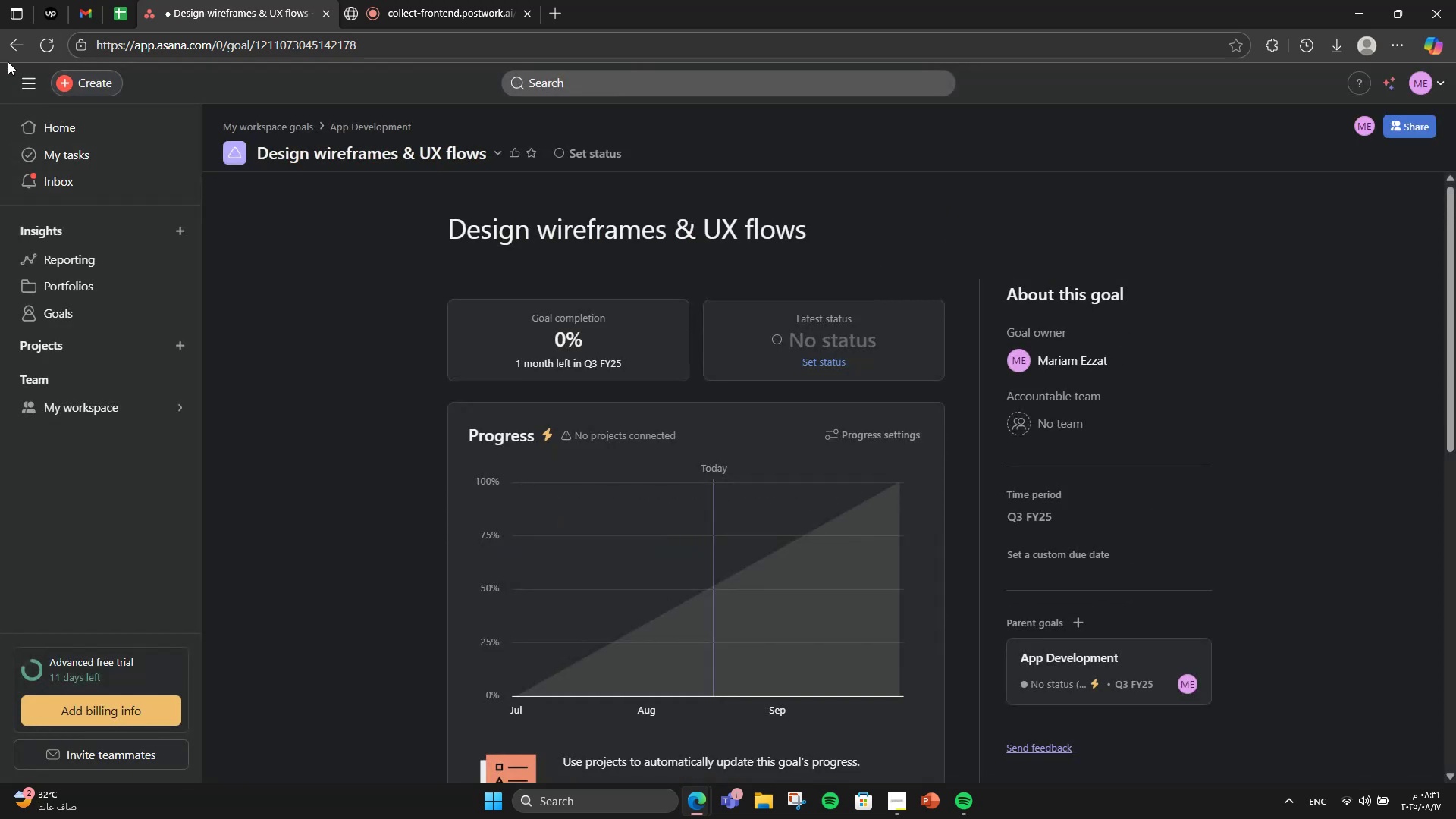 
left_click([0, 52])
 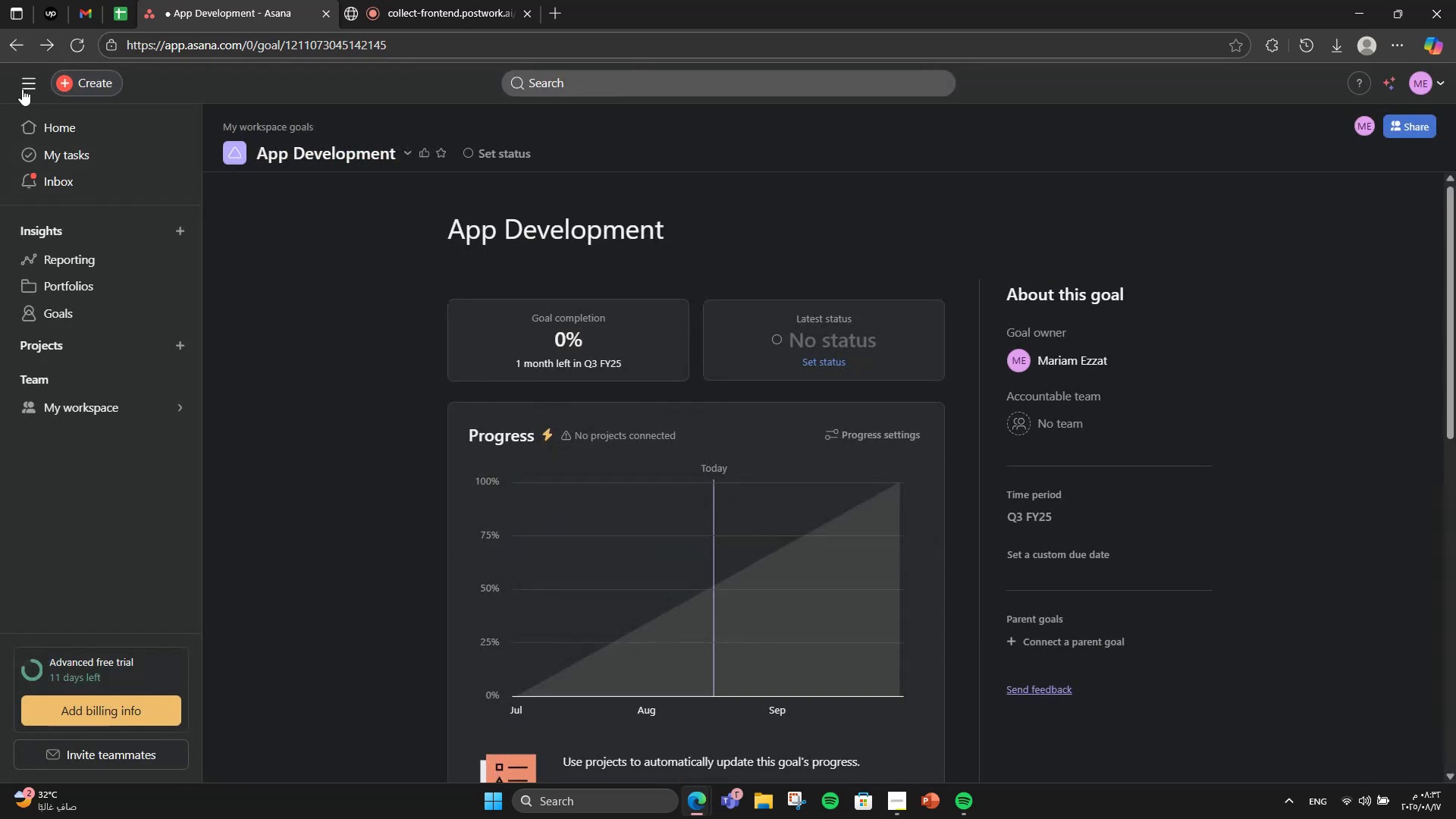 
scroll: coordinate [1006, 500], scroll_direction: down, amount: 7.0
 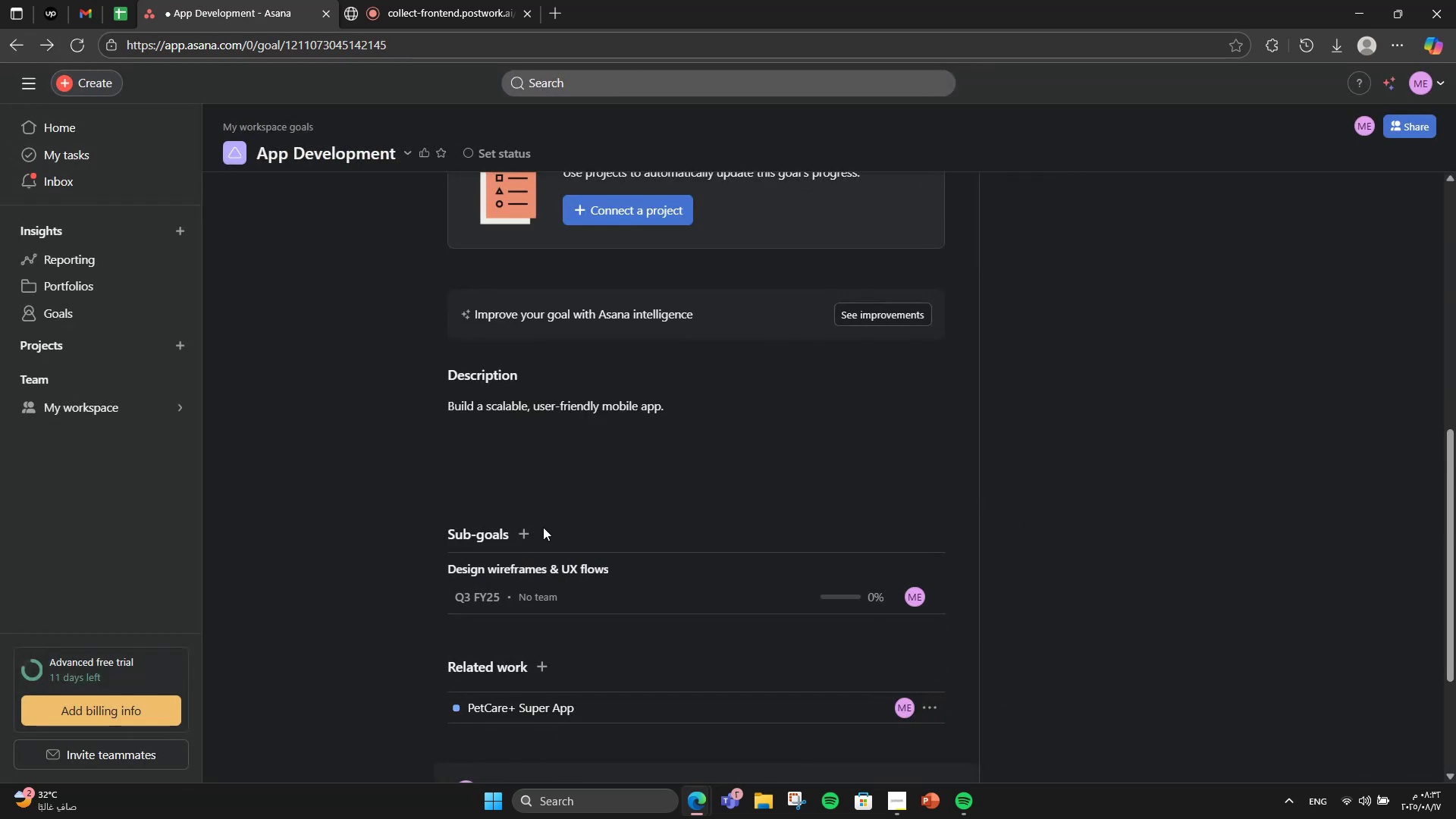 
left_click([529, 525])
 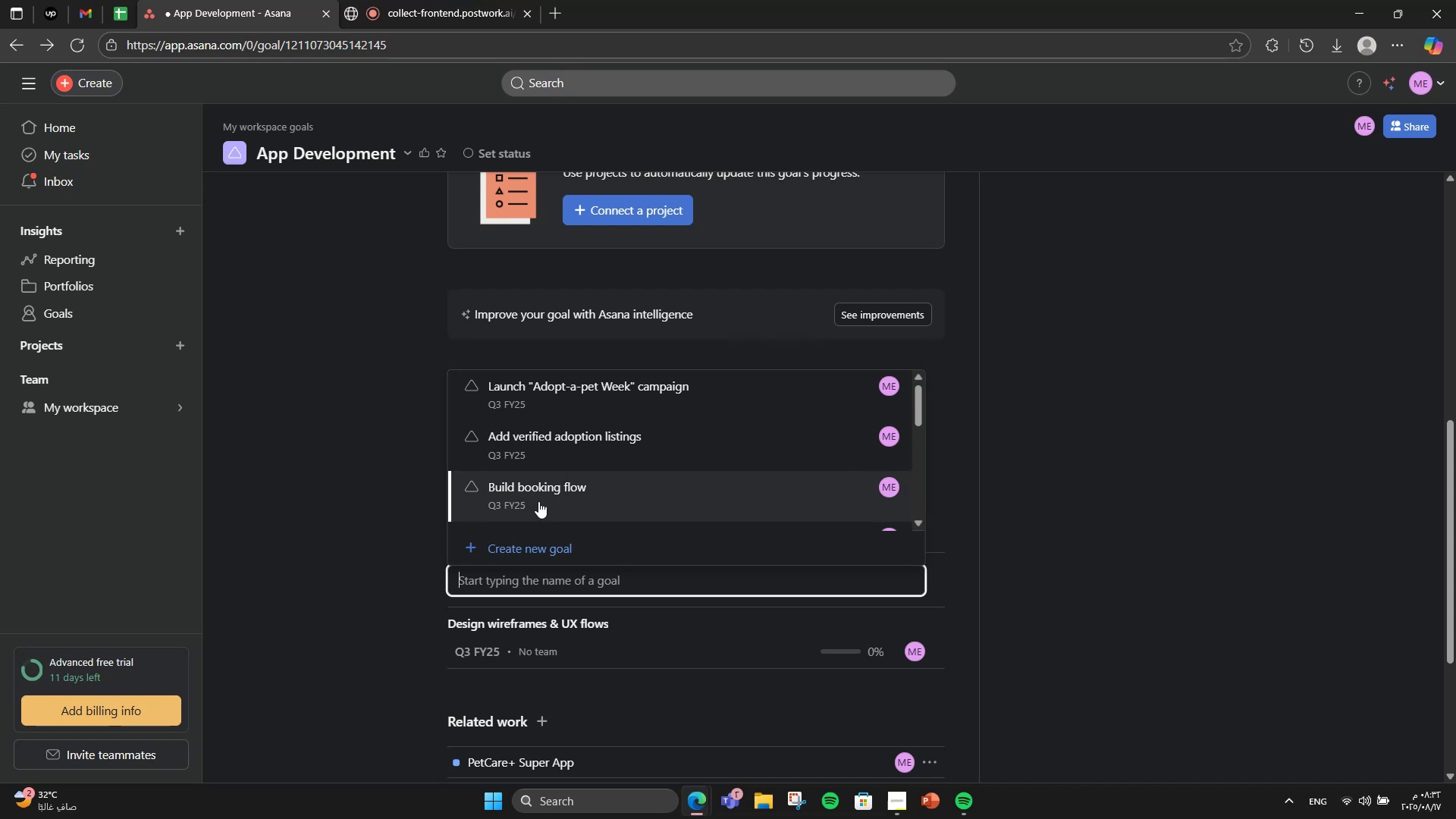 
wait(7.3)
 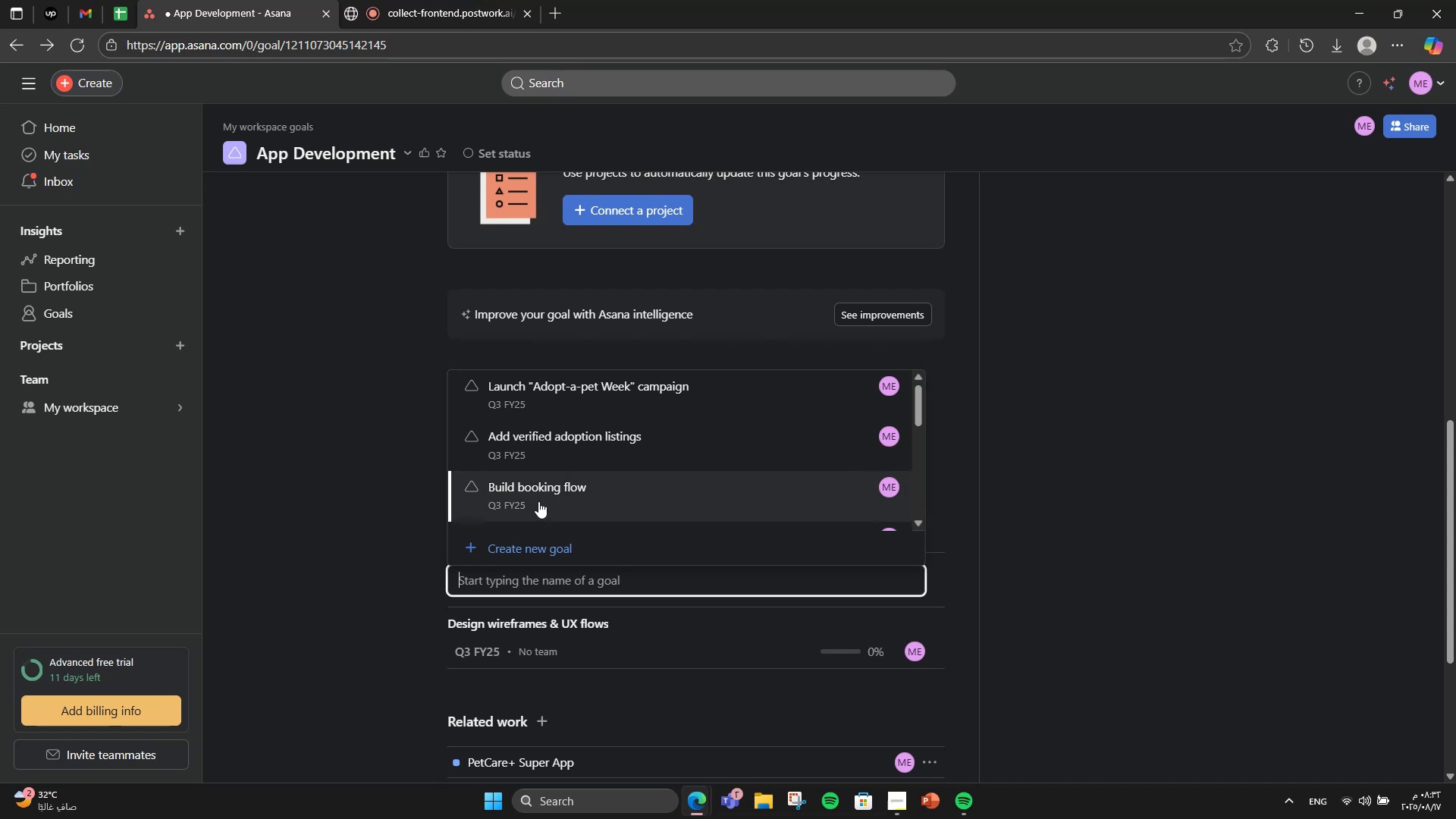 
left_click([542, 539])
 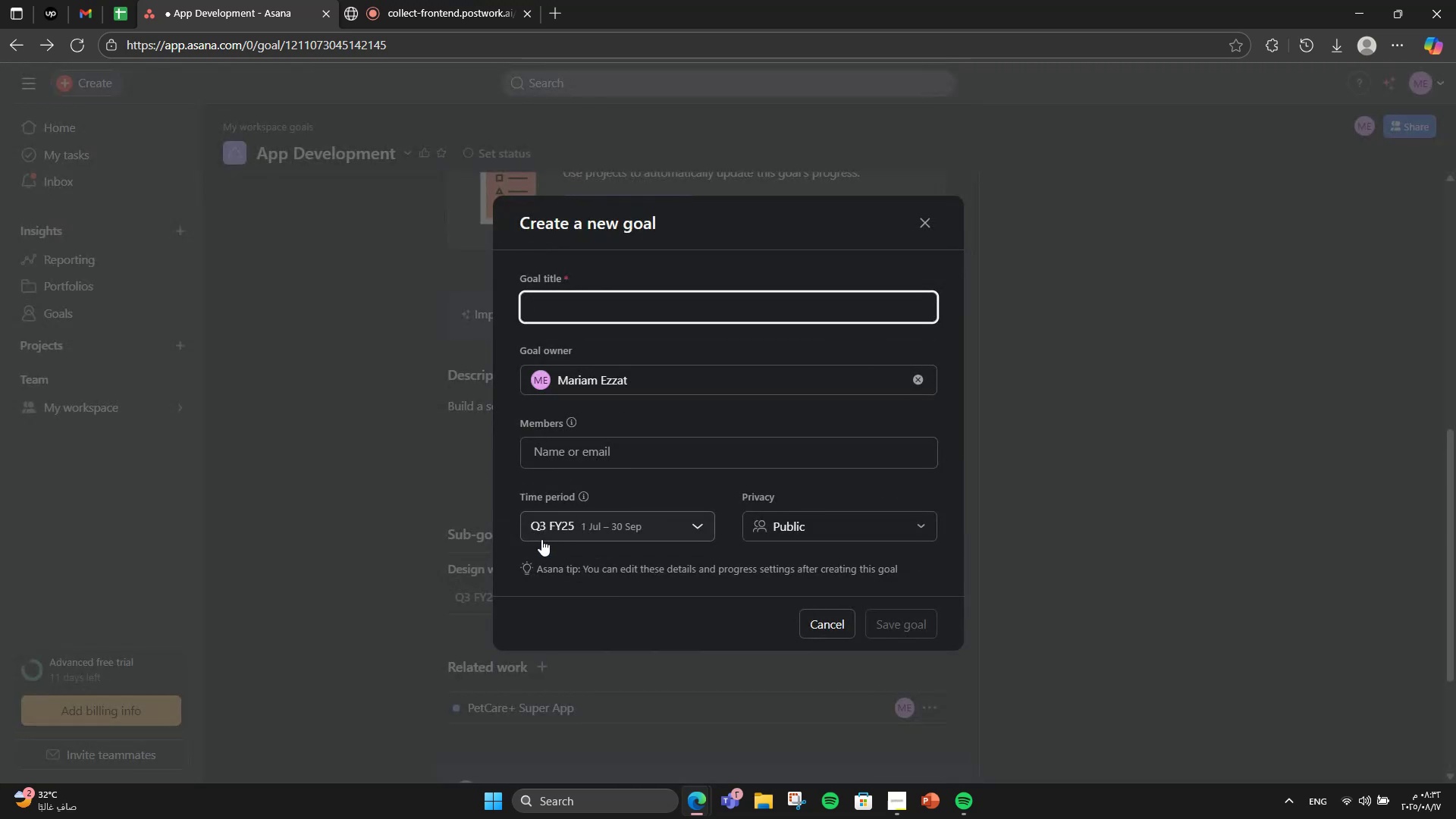 
type(Build ia)
key(Backspace)
type(OS & Android apps)
 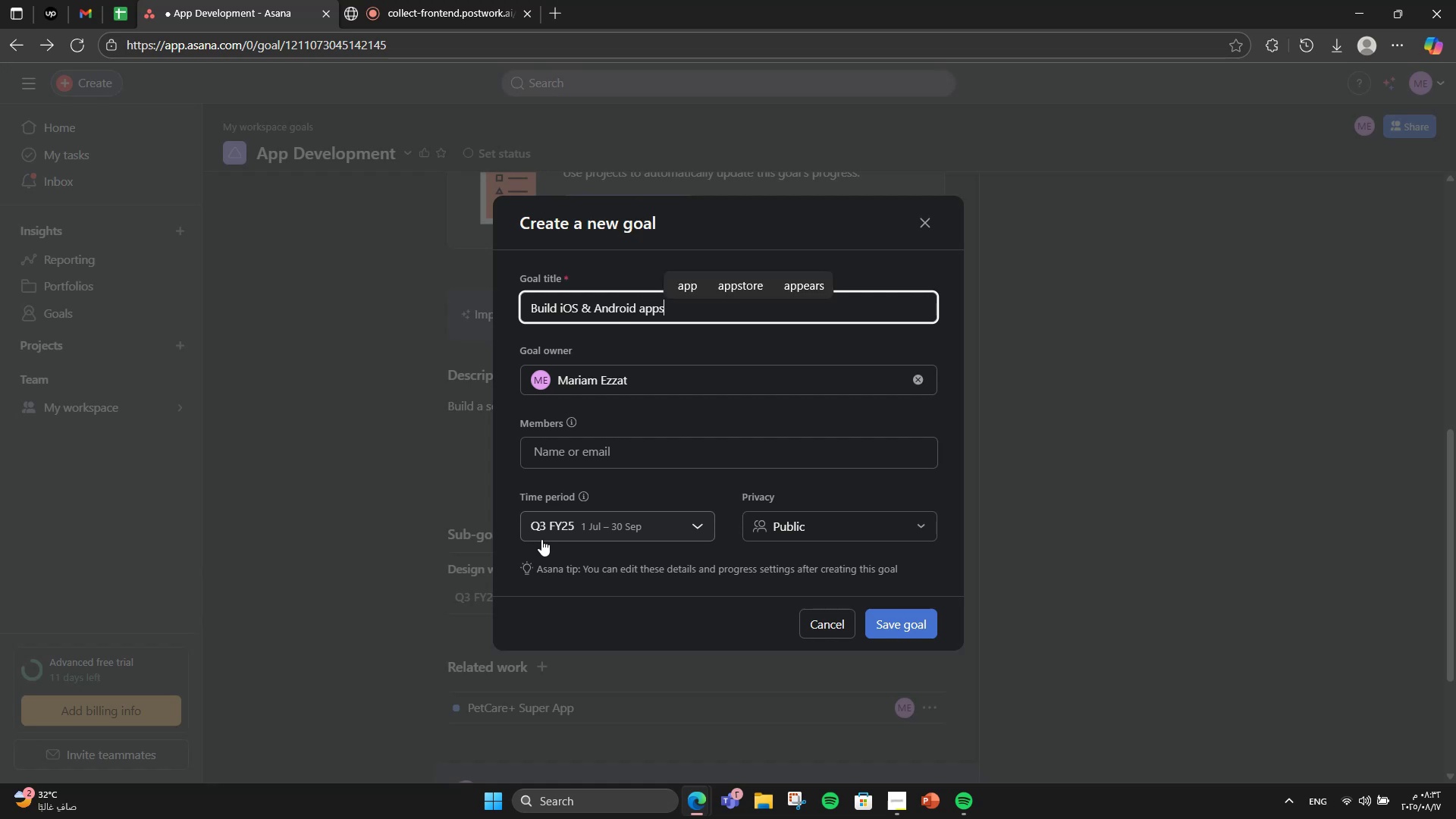 
double_click([889, 638])
 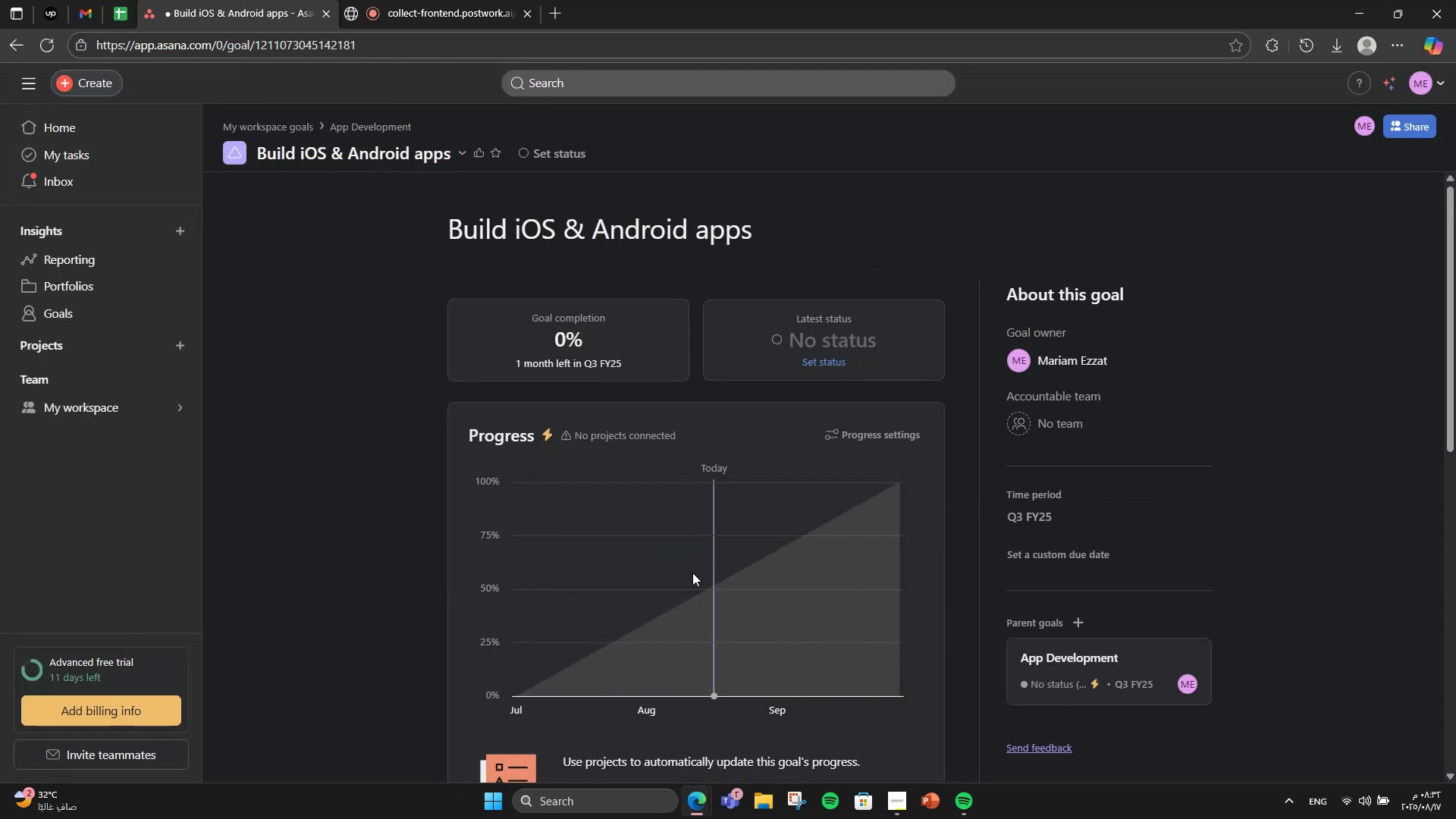 
scroll: coordinate [409, 327], scroll_direction: down, amount: 9.0
 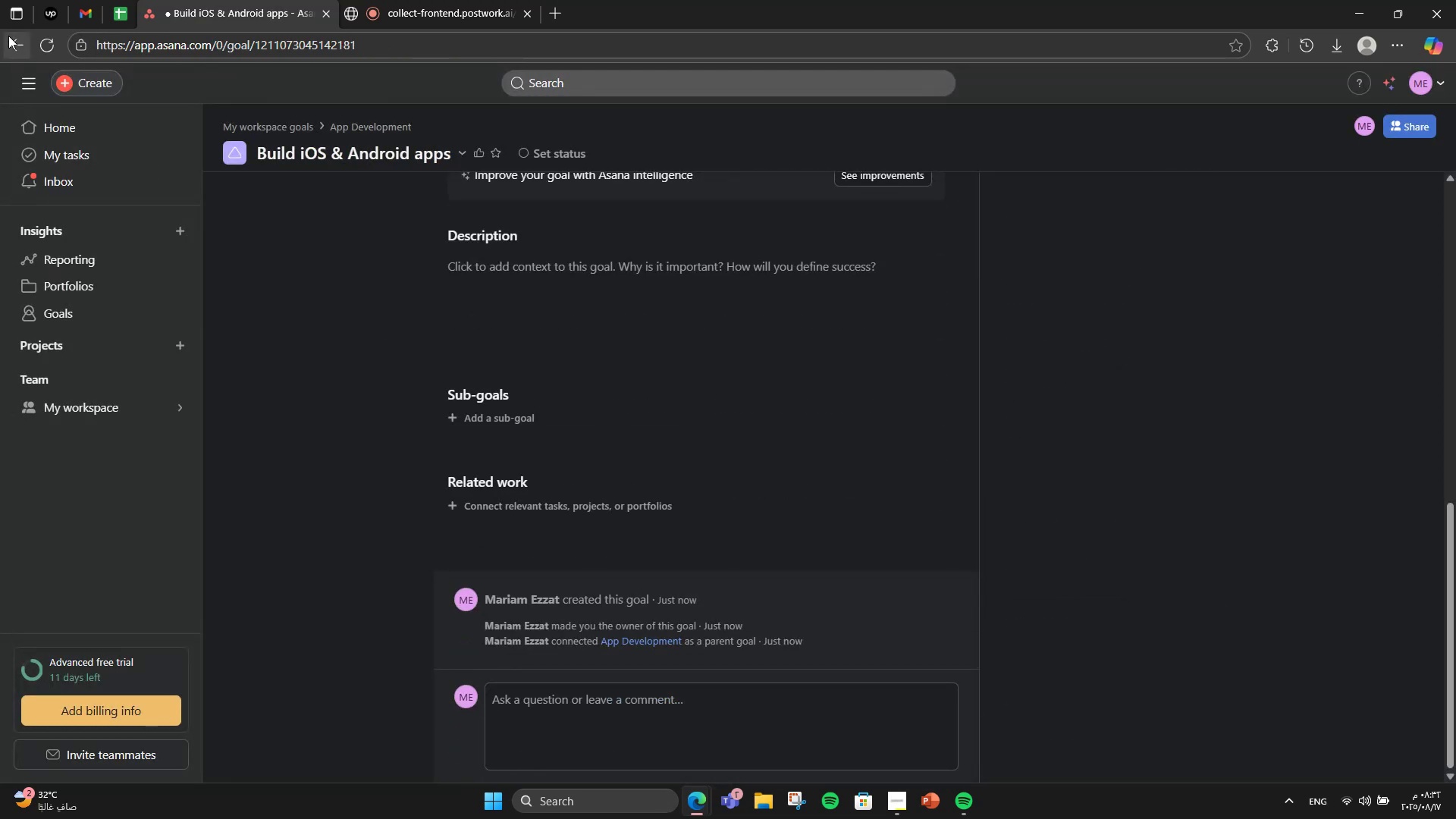 
left_click([8, 36])
 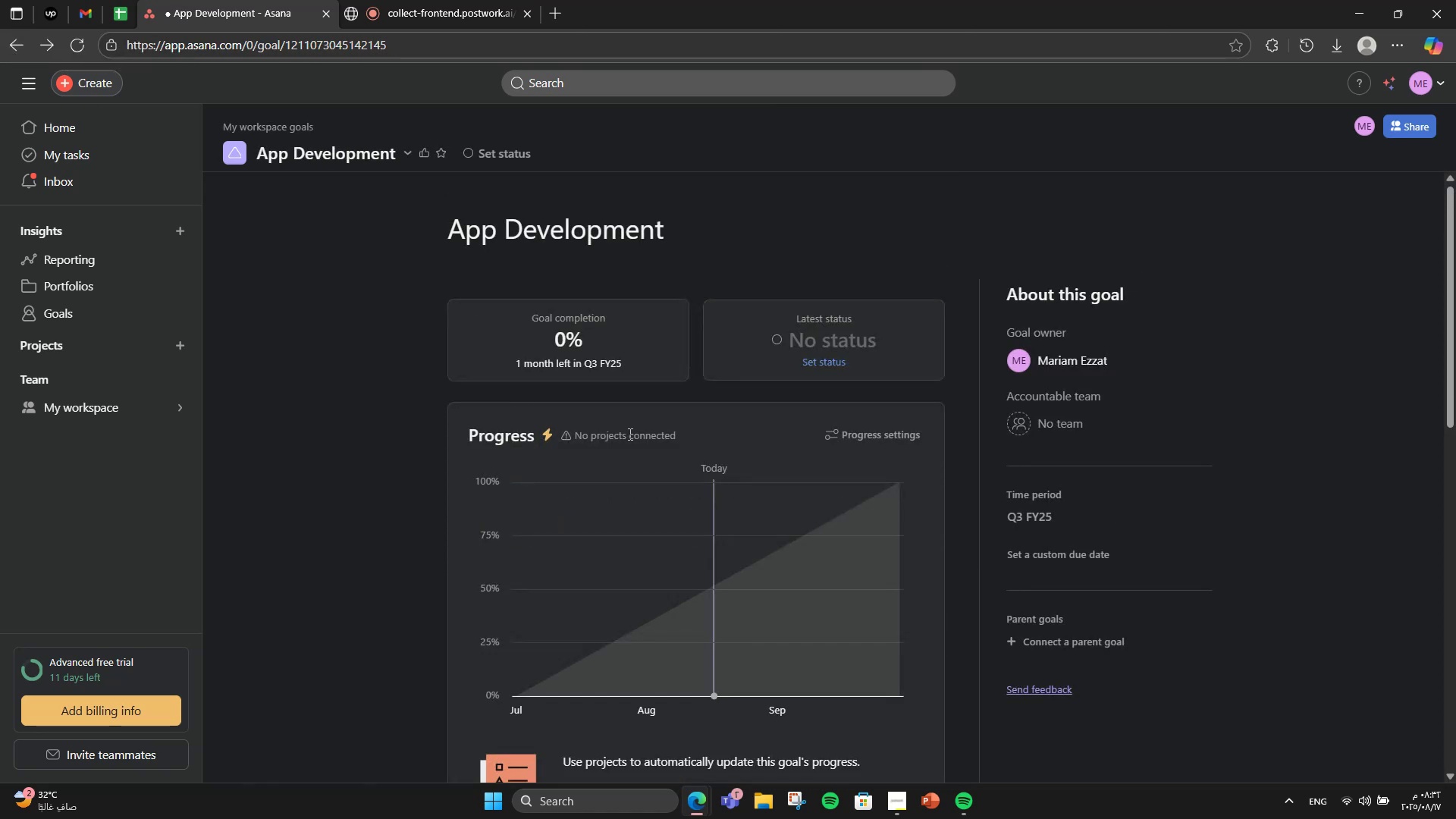 
scroll: coordinate [463, 486], scroll_direction: down, amount: 8.0
 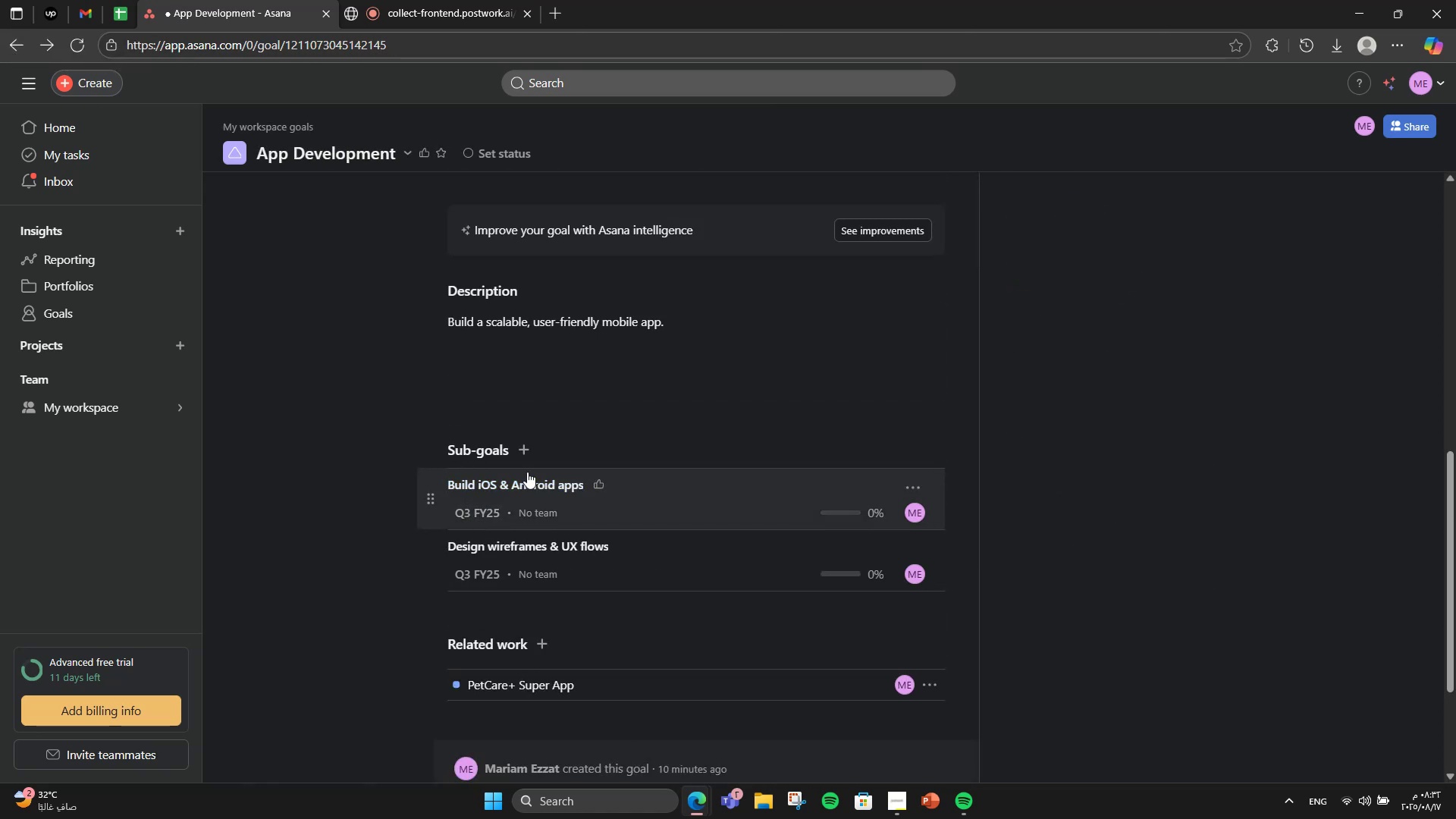 
left_click([527, 458])
 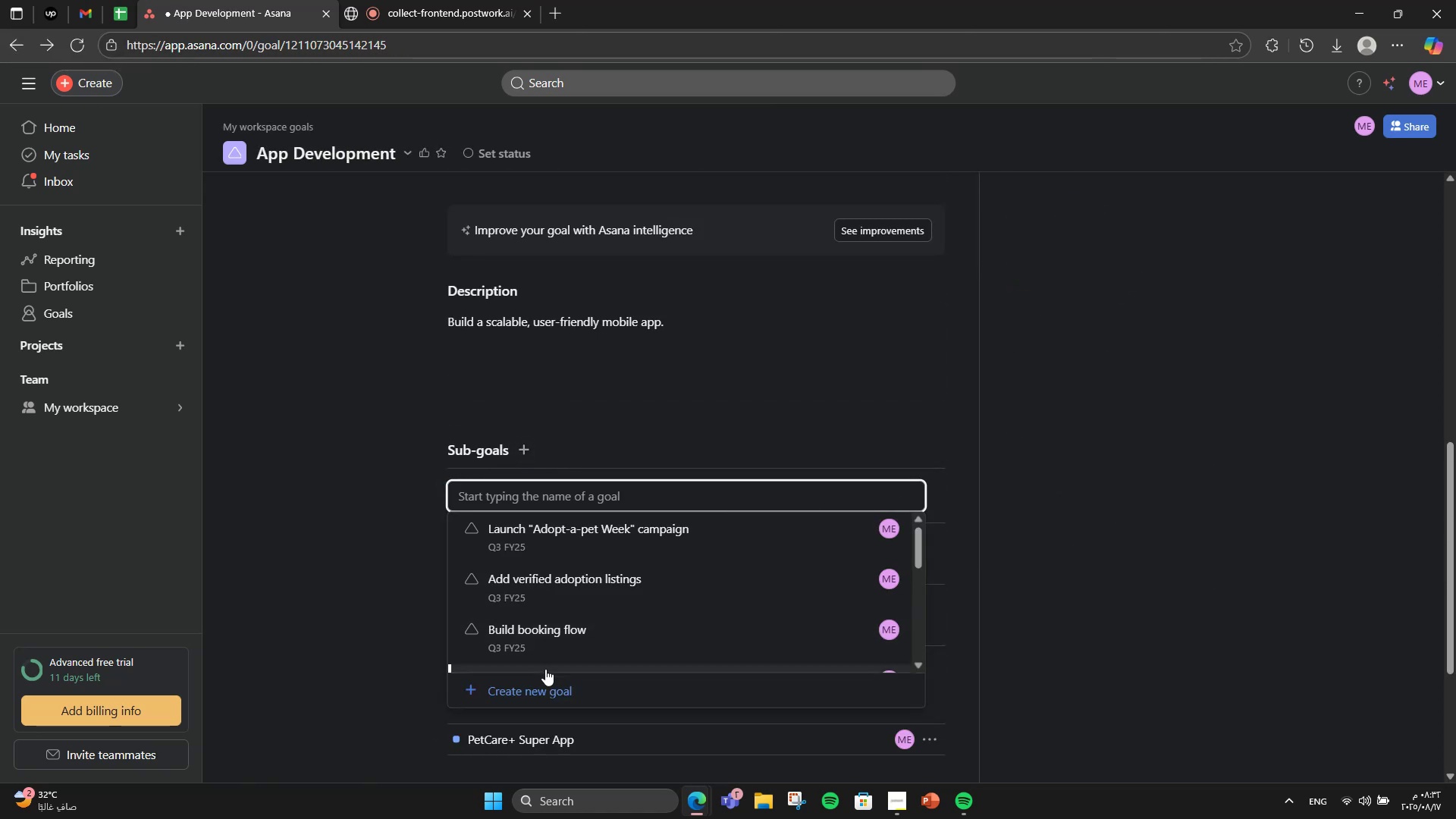 
left_click([545, 679])
 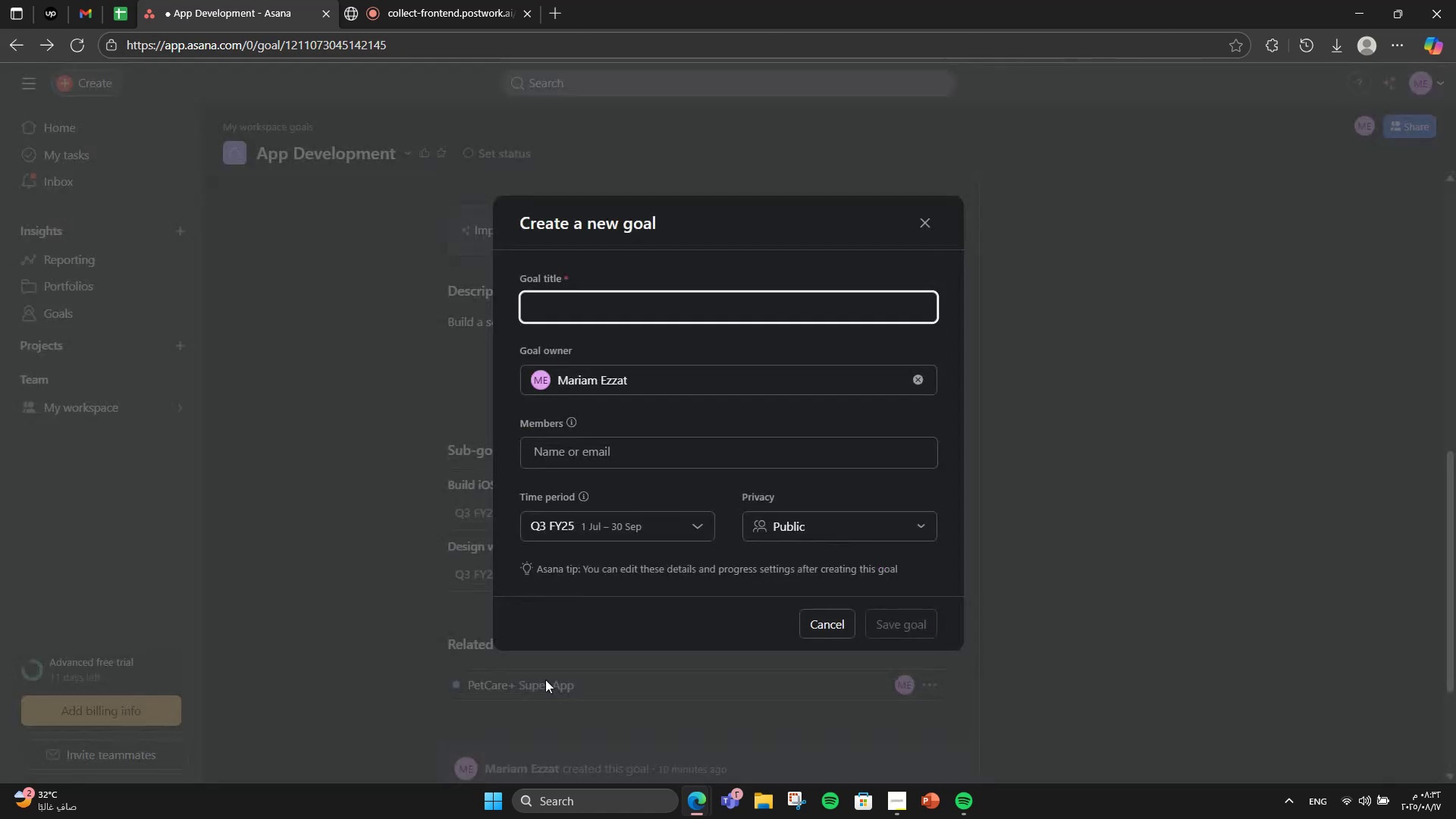 
type(Add payment integration)
 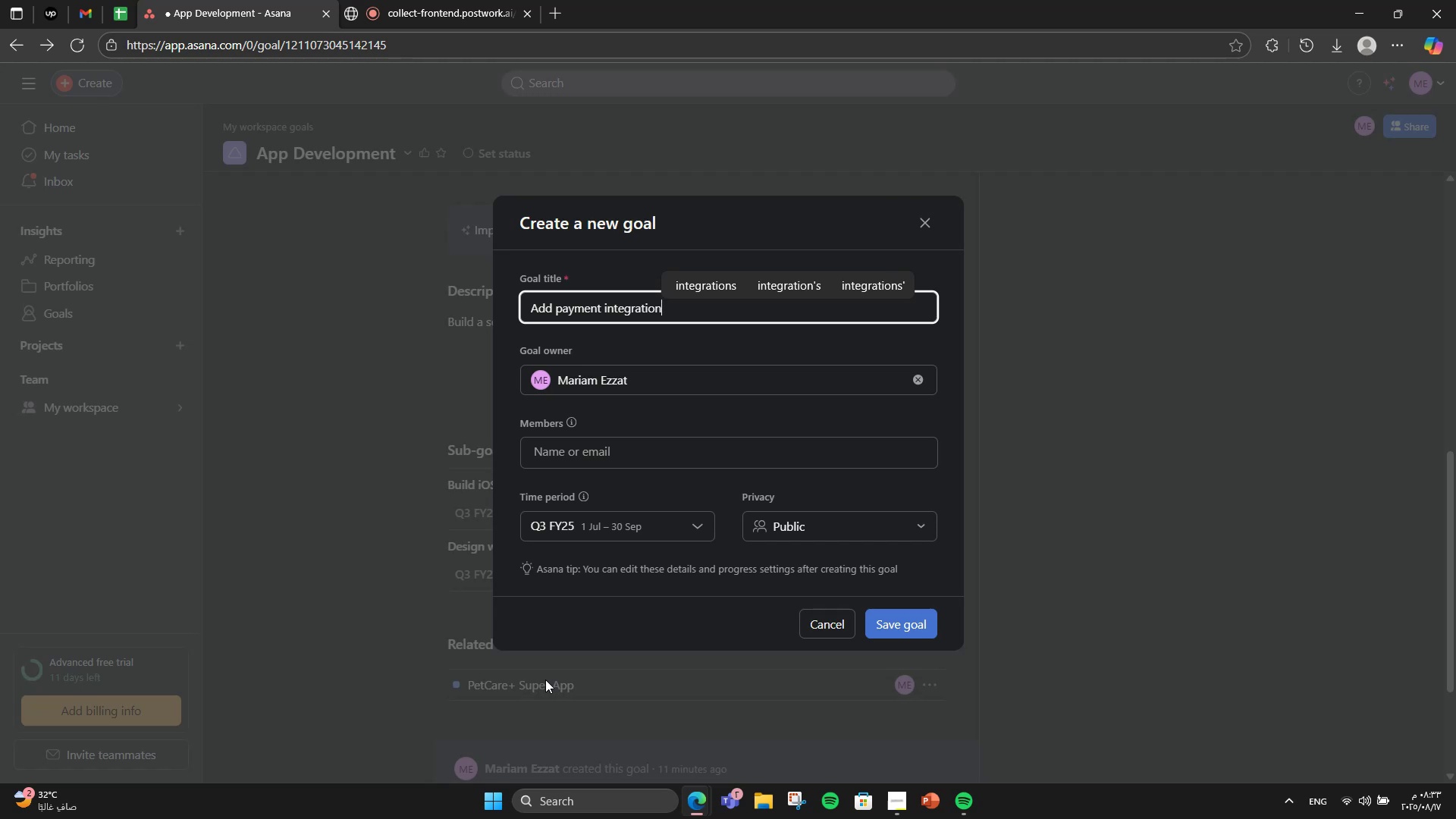 
wait(5.83)
 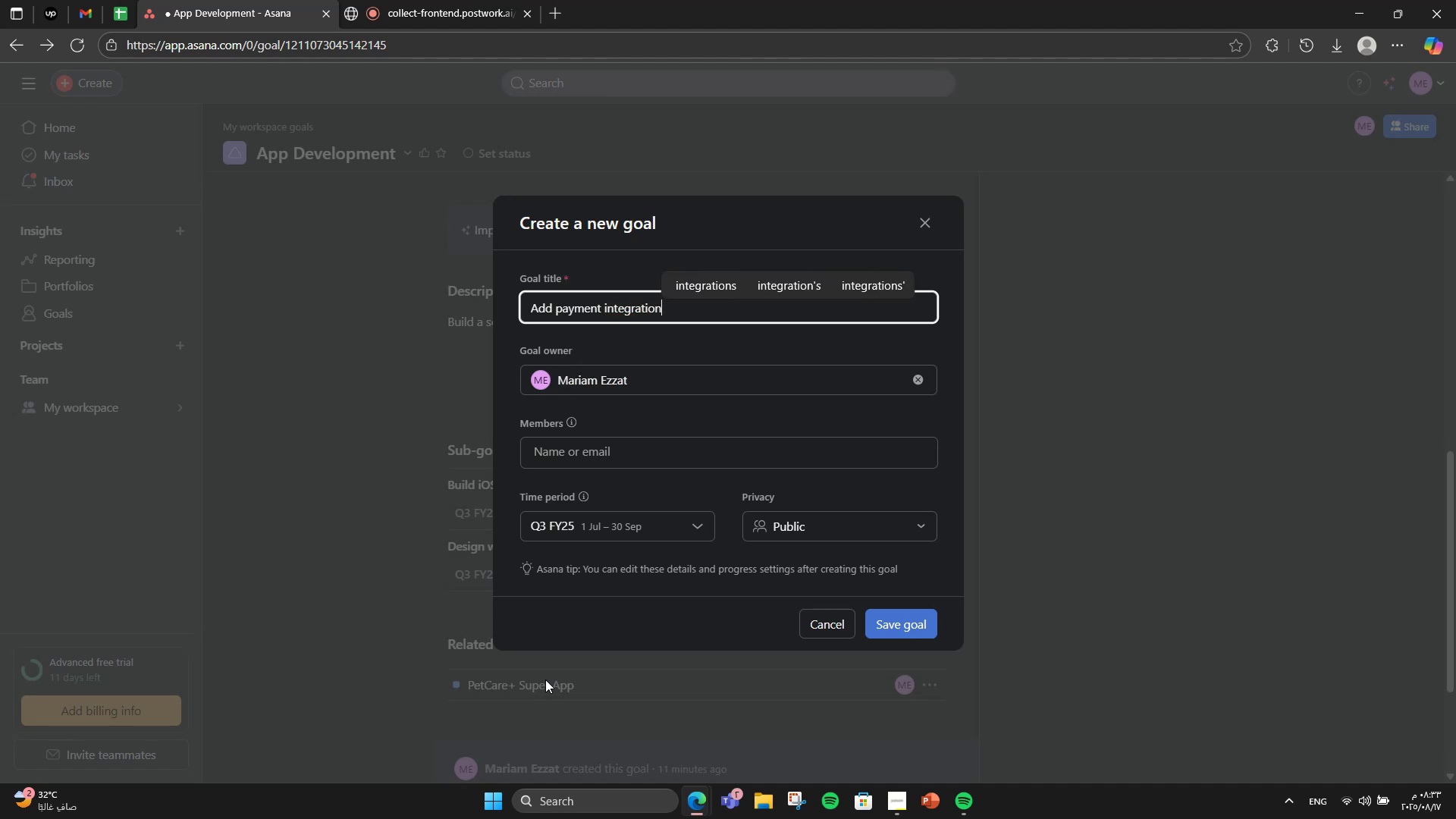 
double_click([875, 620])
 